 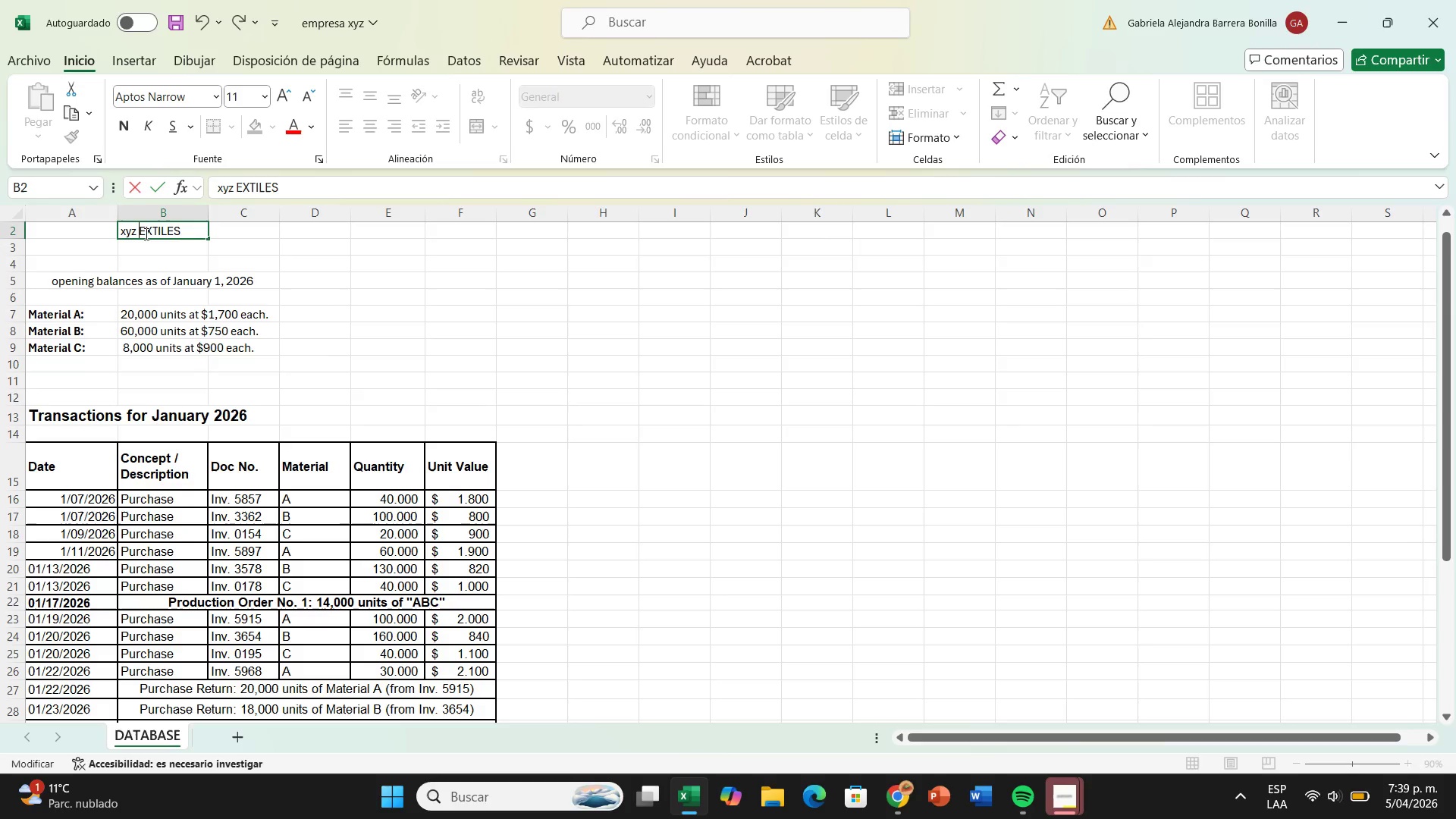 
key(T)
 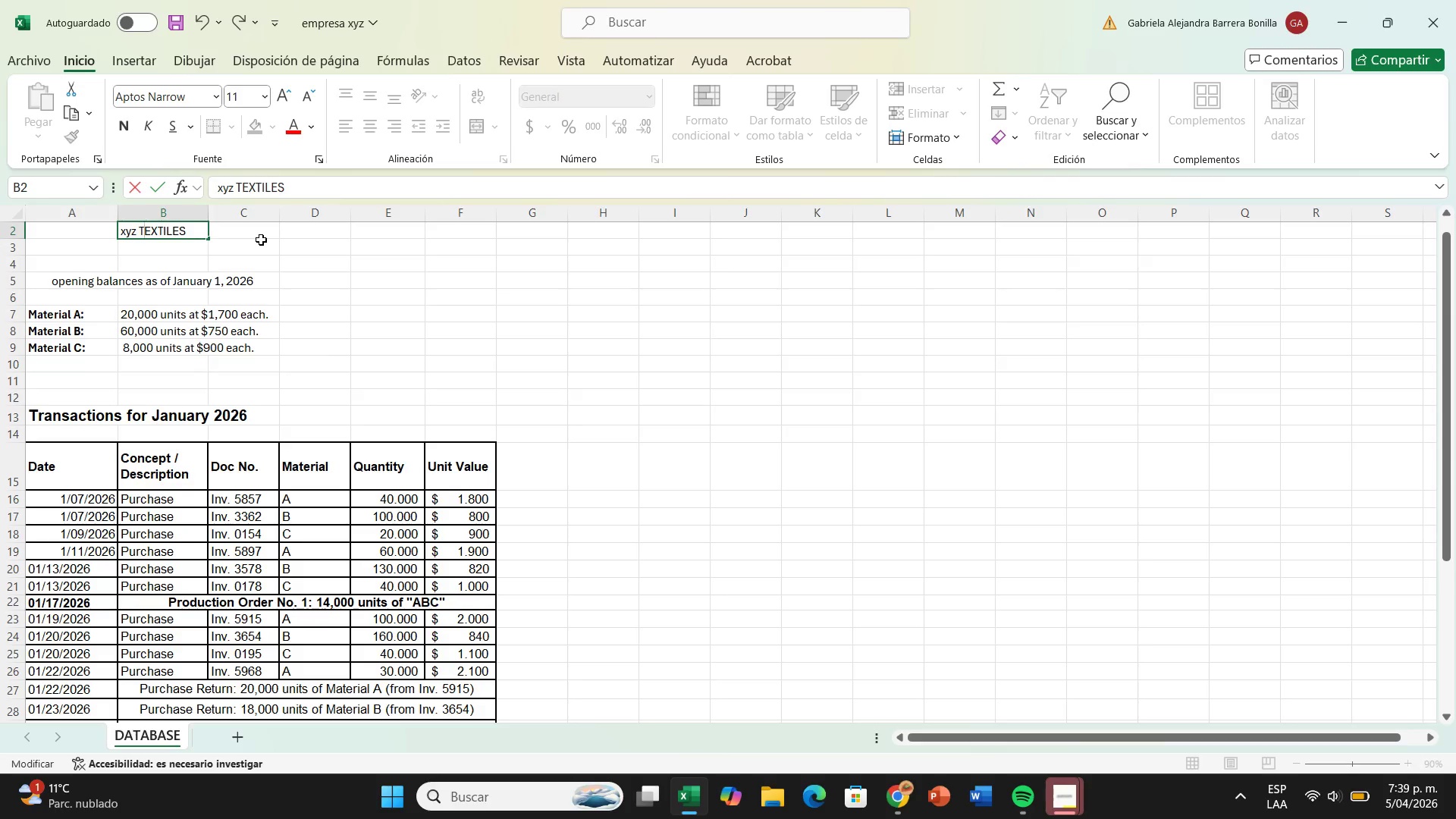 
left_click([261, 240])
 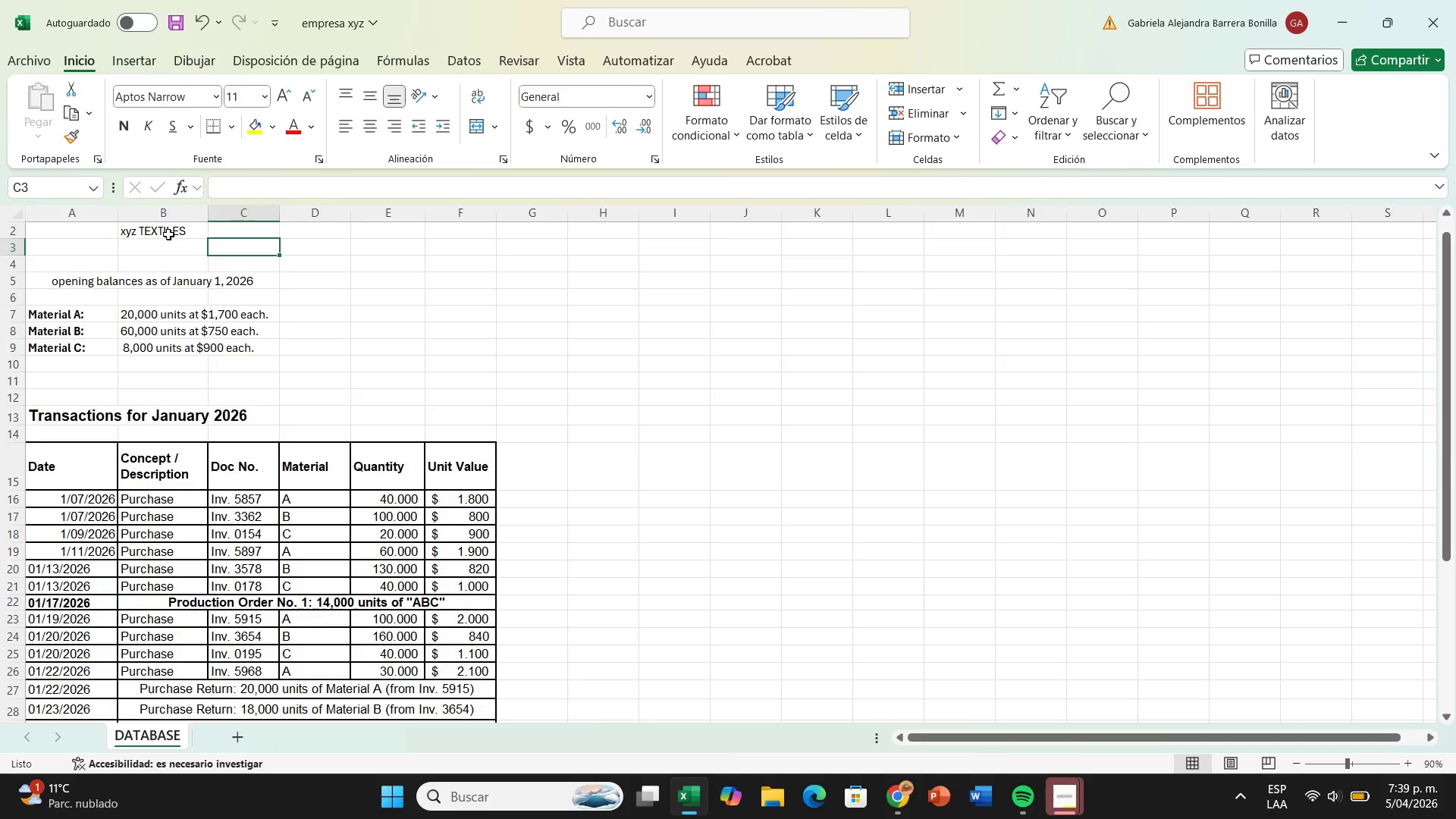 
left_click_drag(start_coordinate=[168, 234], to_coordinate=[285, 236])
 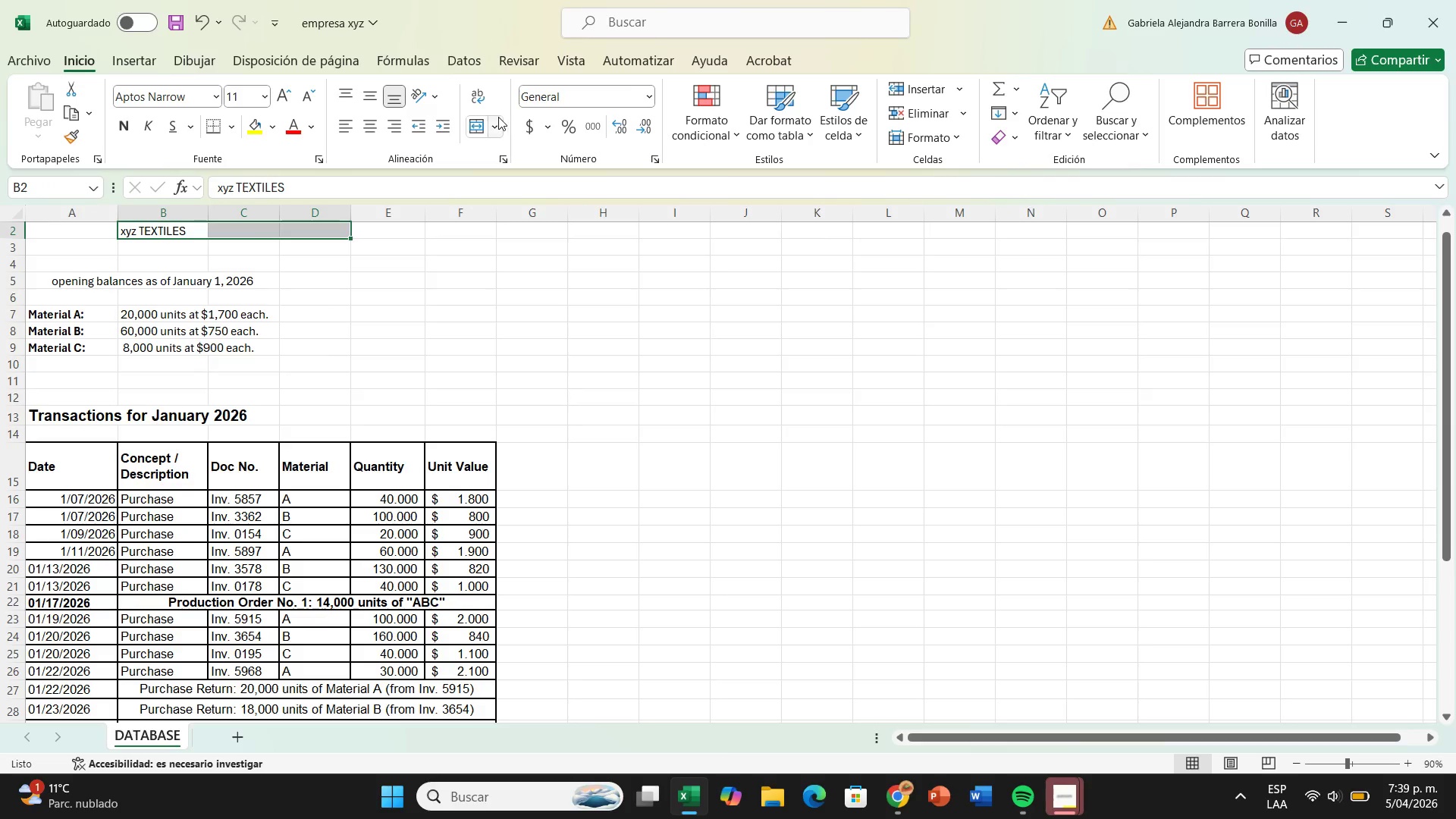 
left_click([479, 124])
 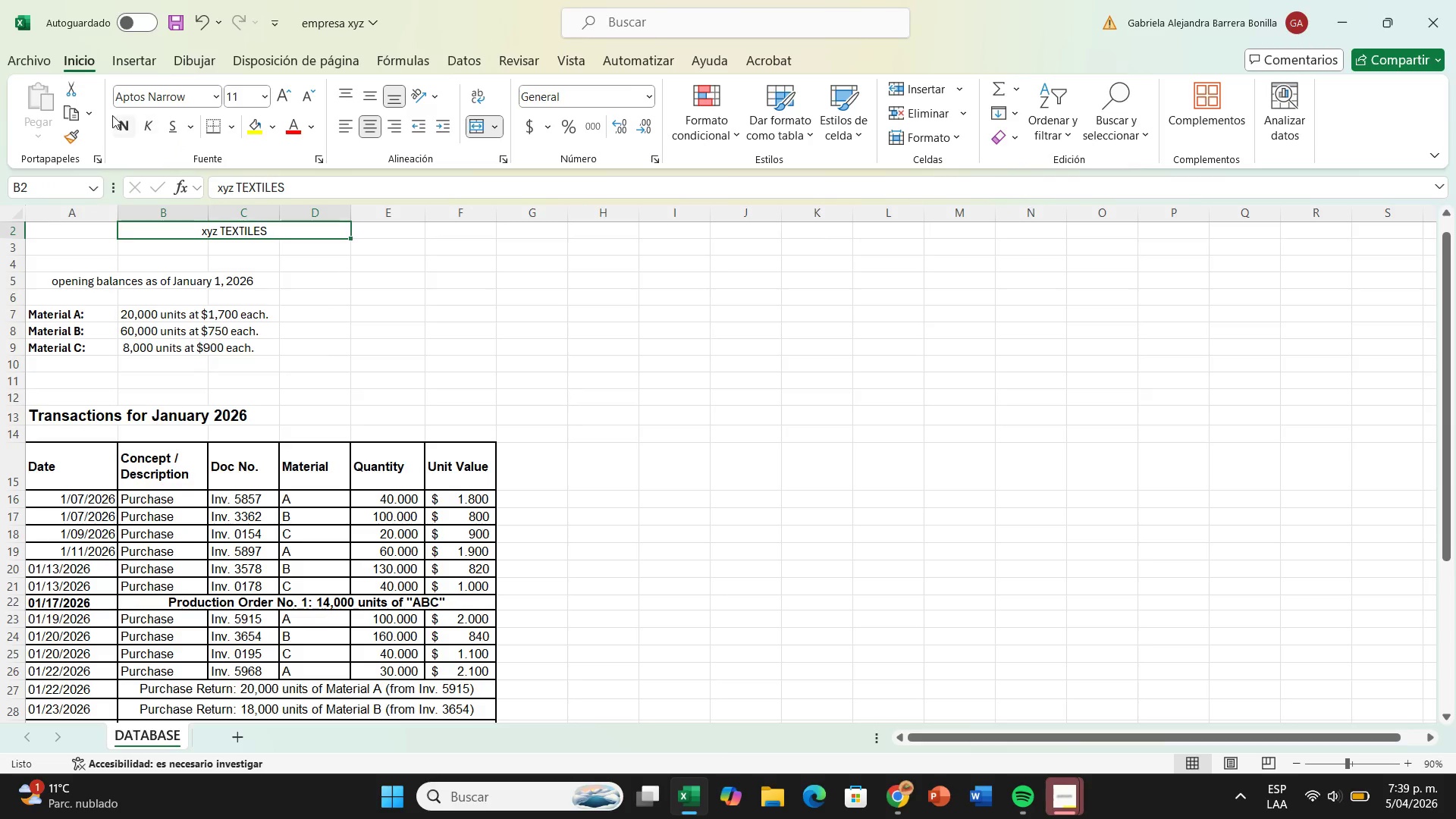 
left_click([129, 126])
 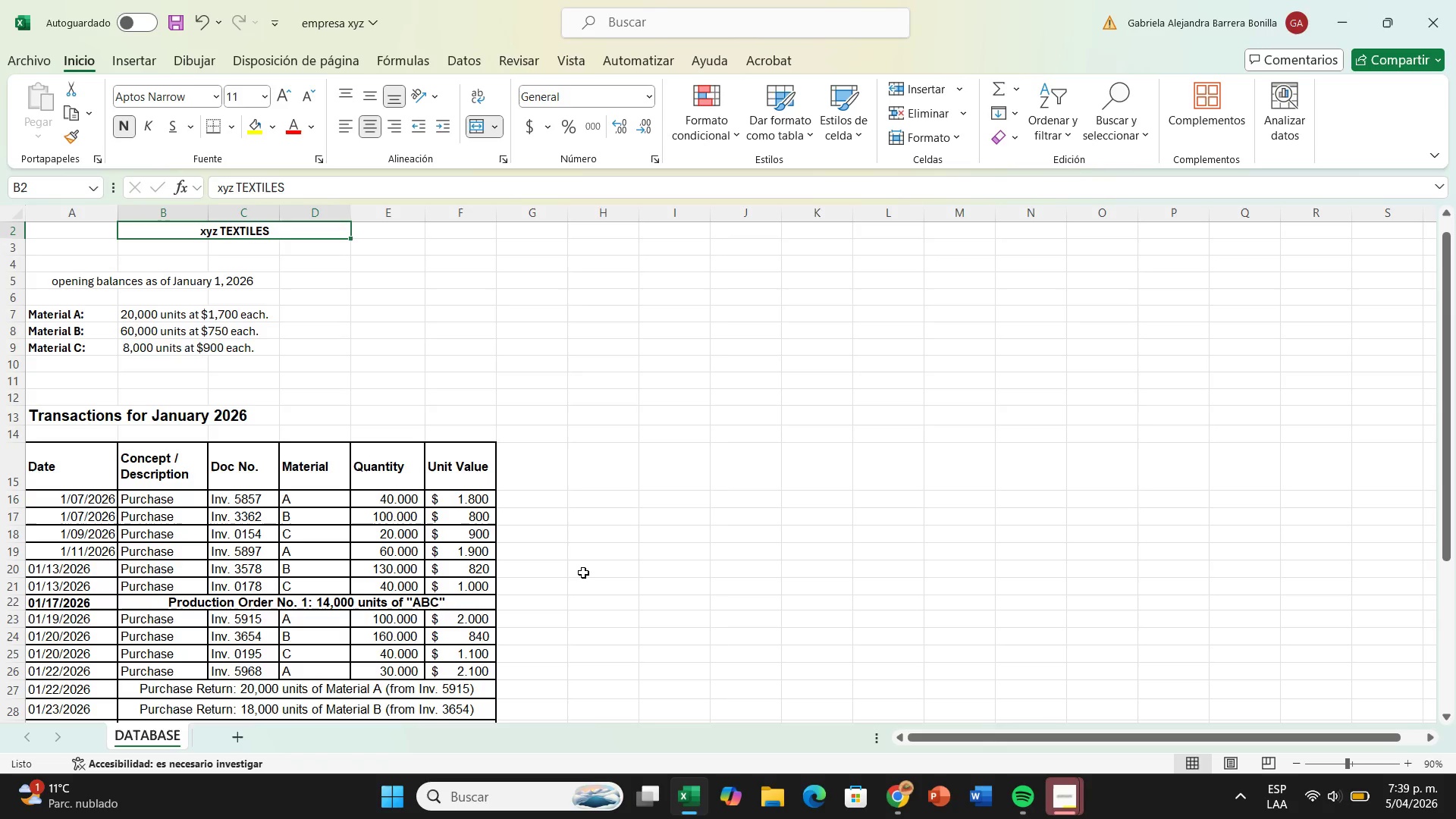 
wait(5.09)
 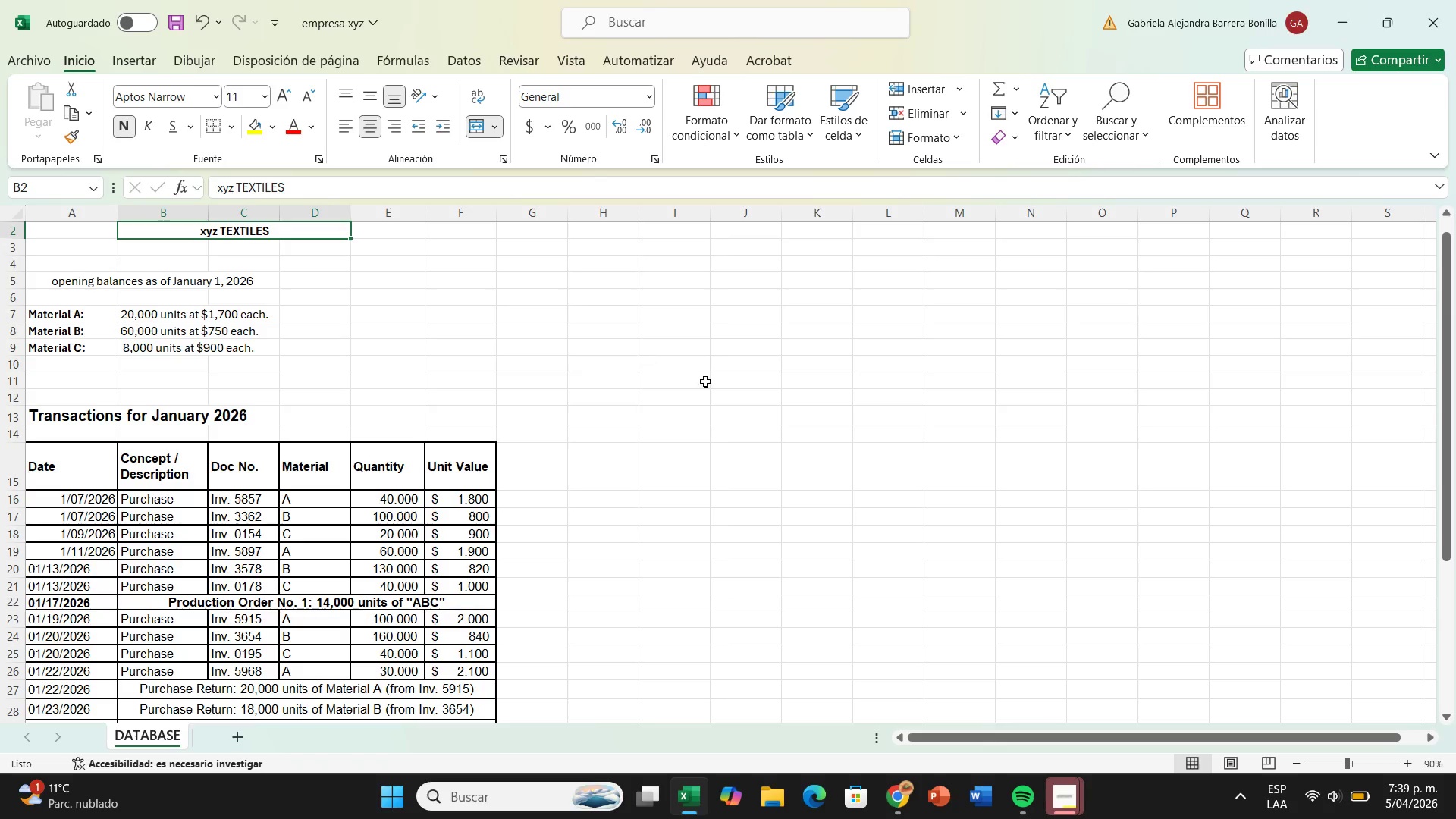 
left_click([225, 743])
 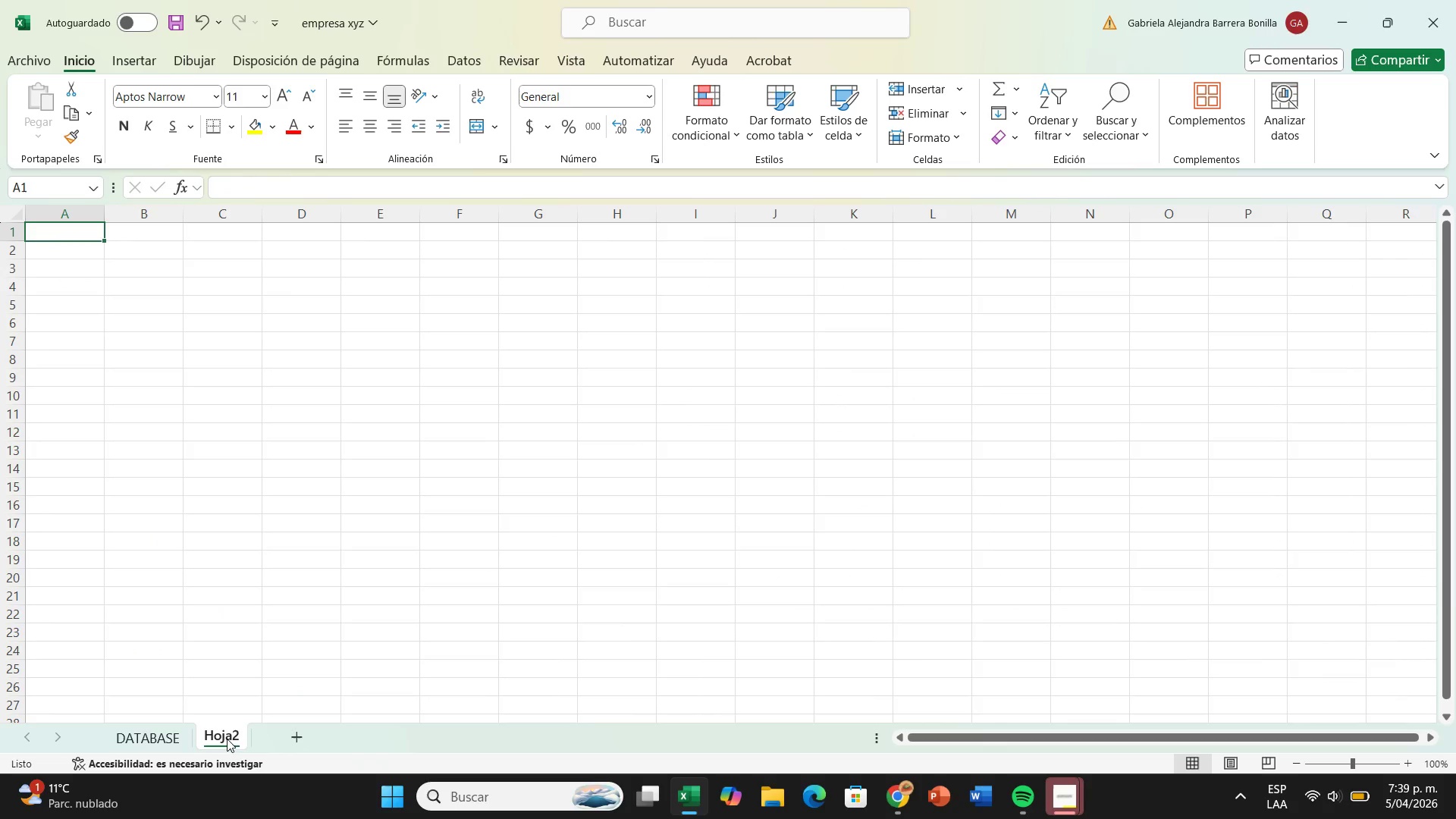 
right_click([221, 739])
 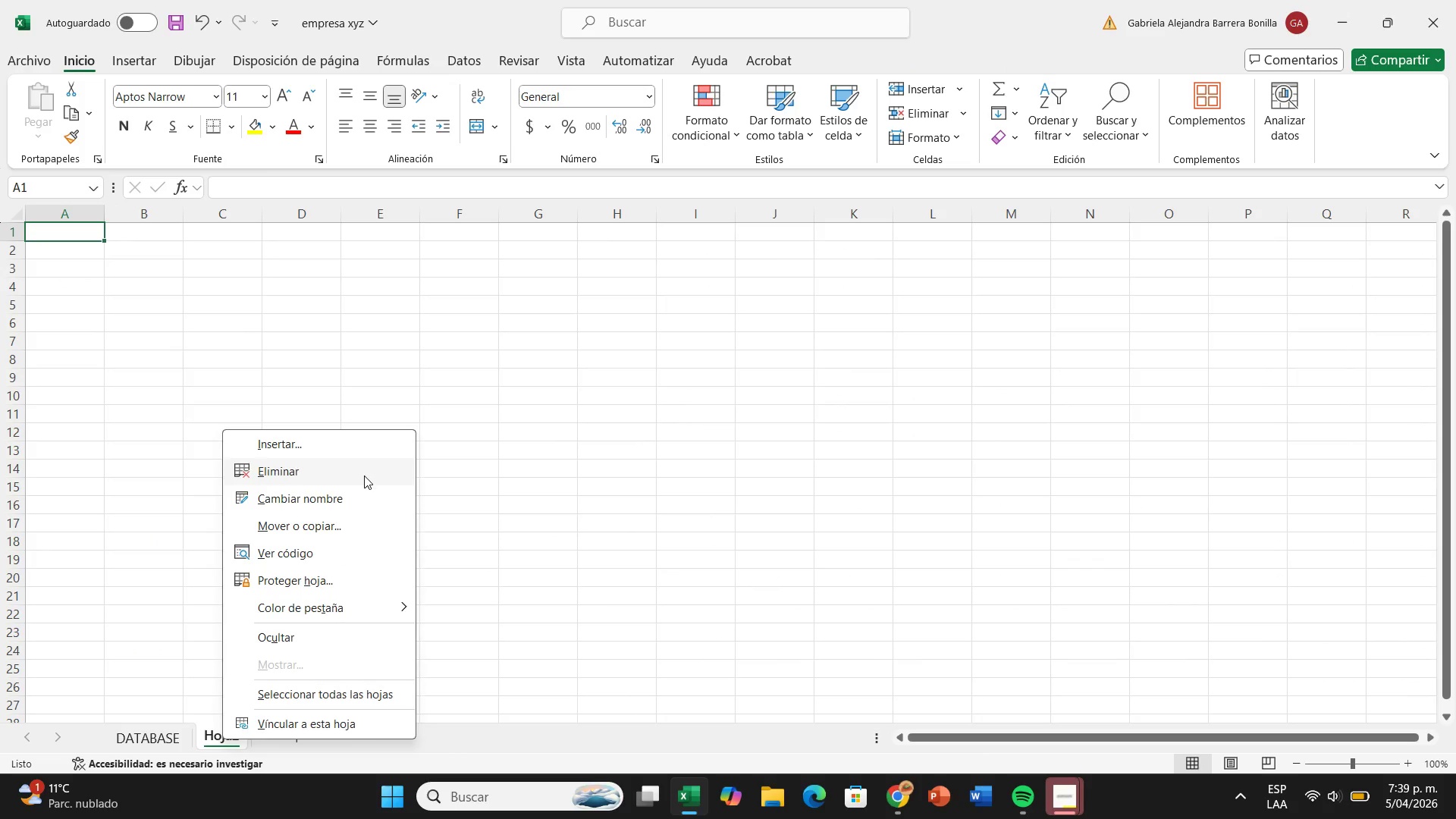 
left_click([356, 493])
 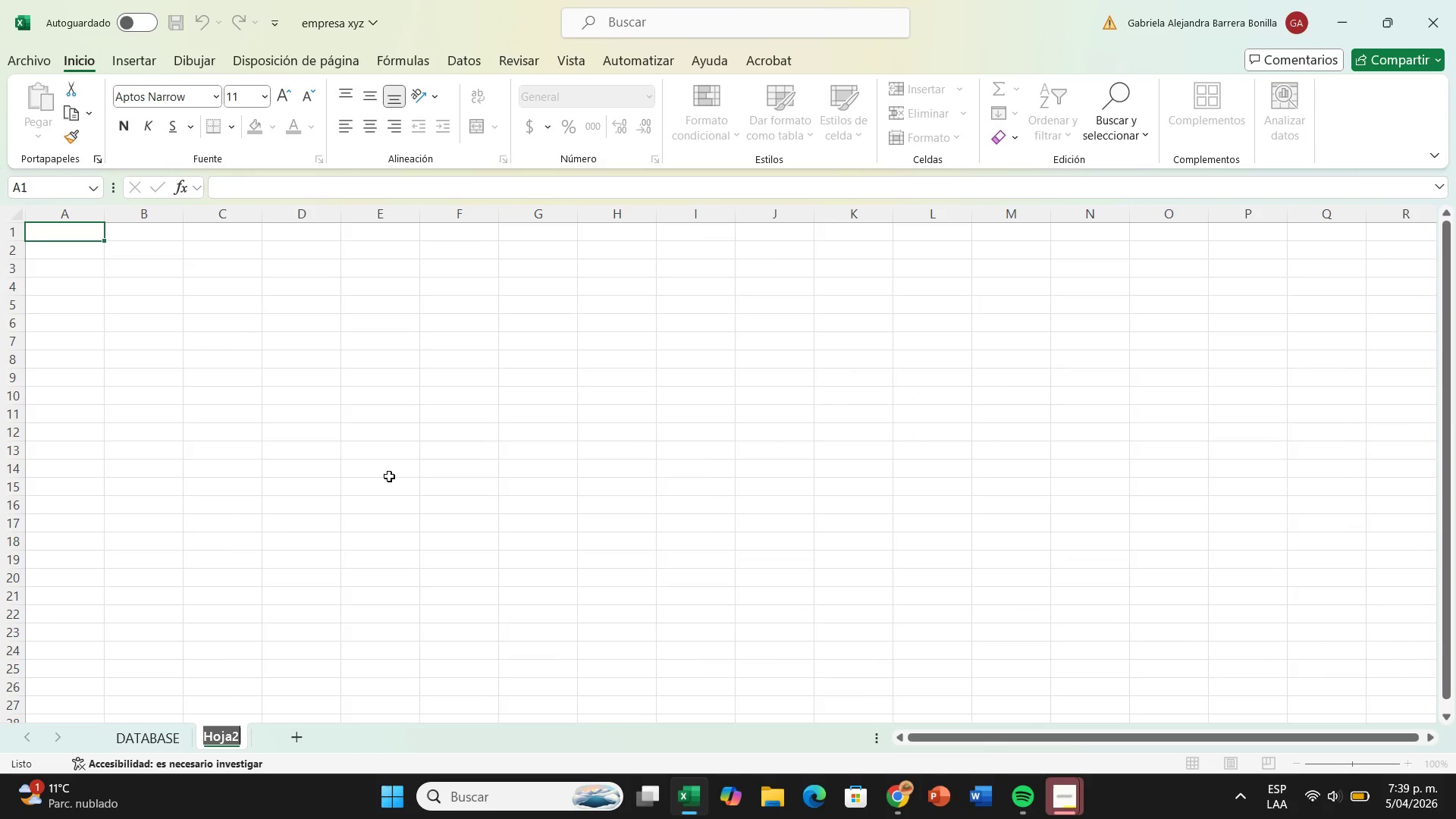 
key(Backspace)
type(fifo method)
 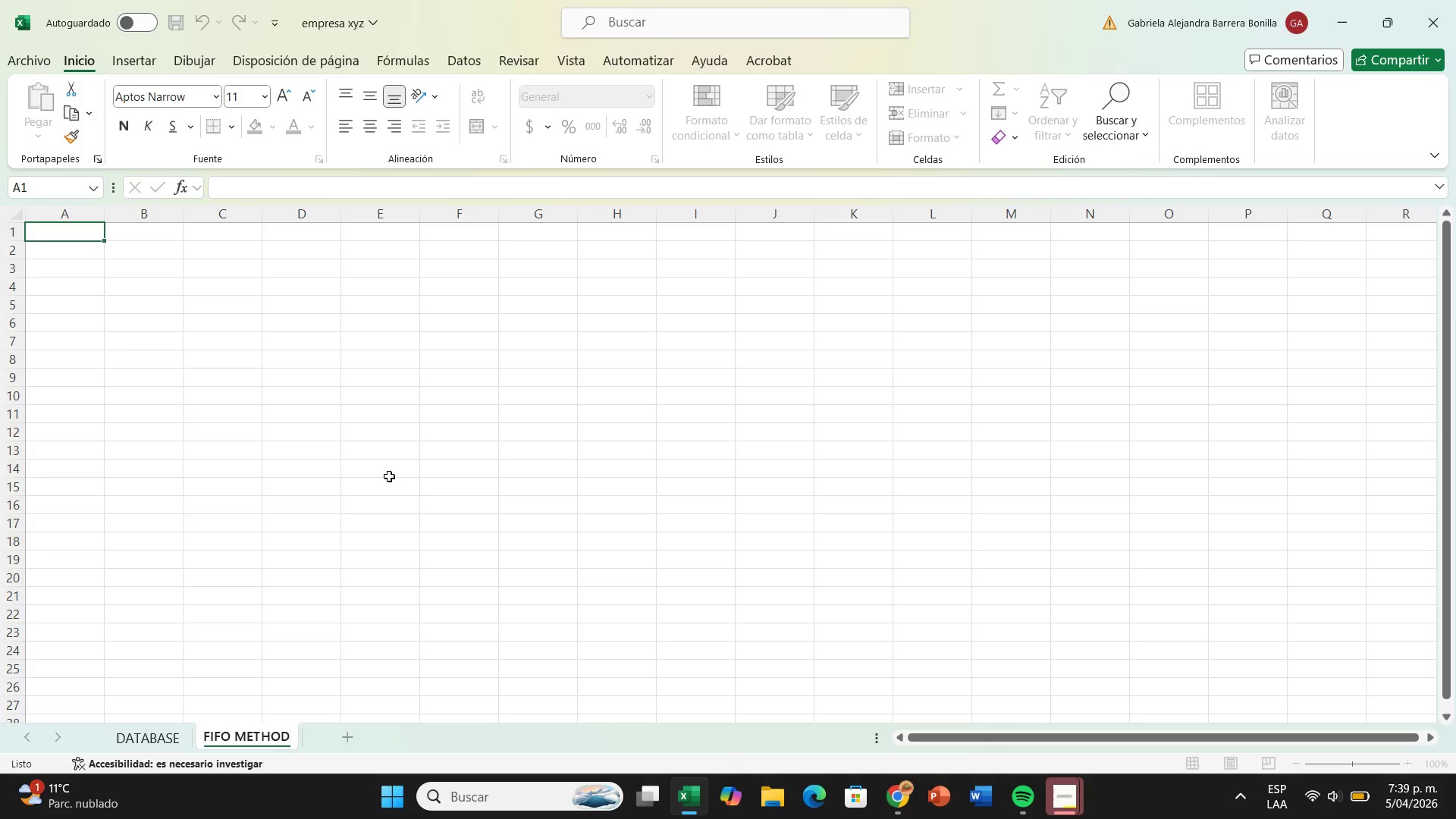 
key(Enter)
 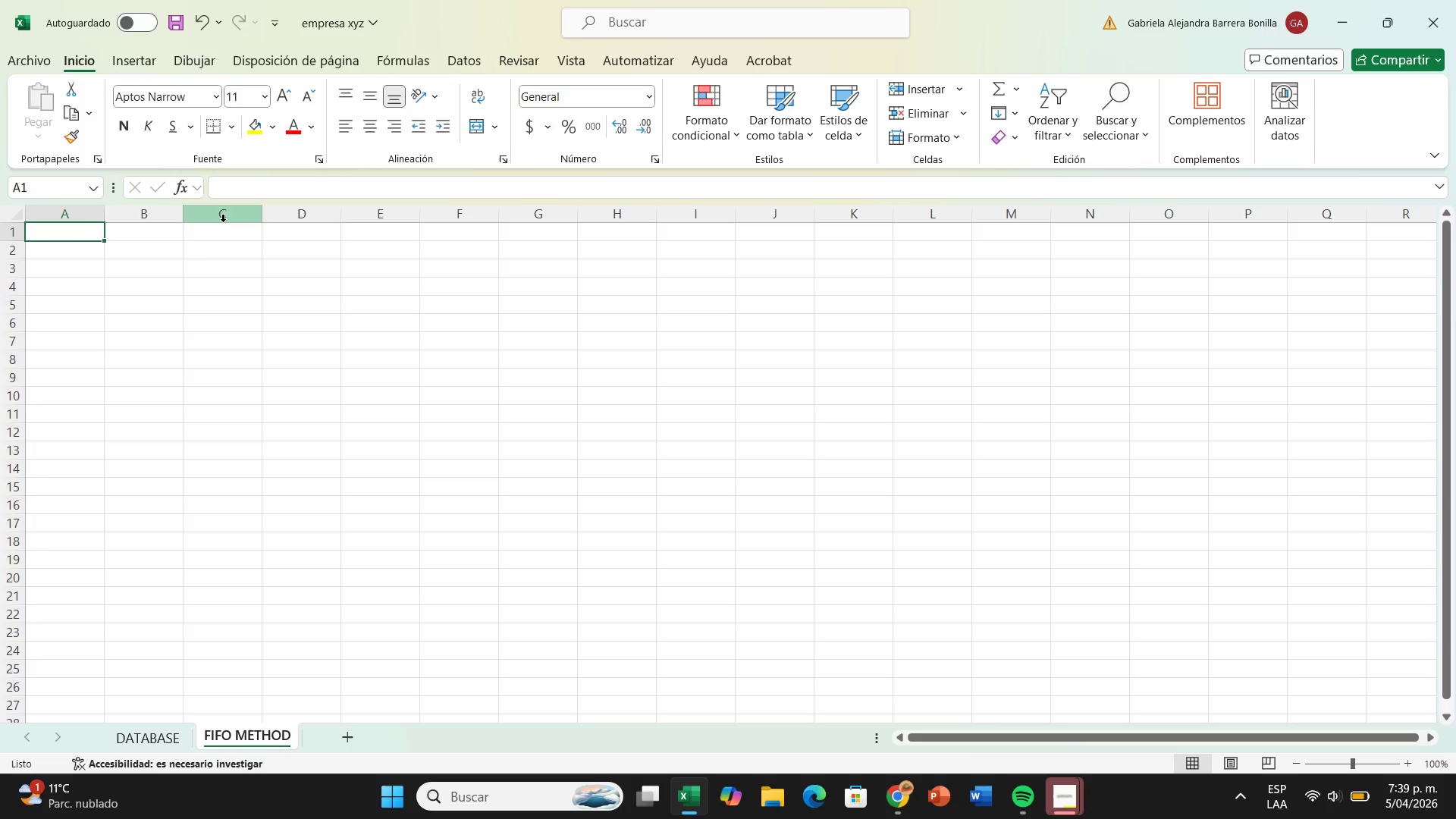 
left_click([236, 246])
 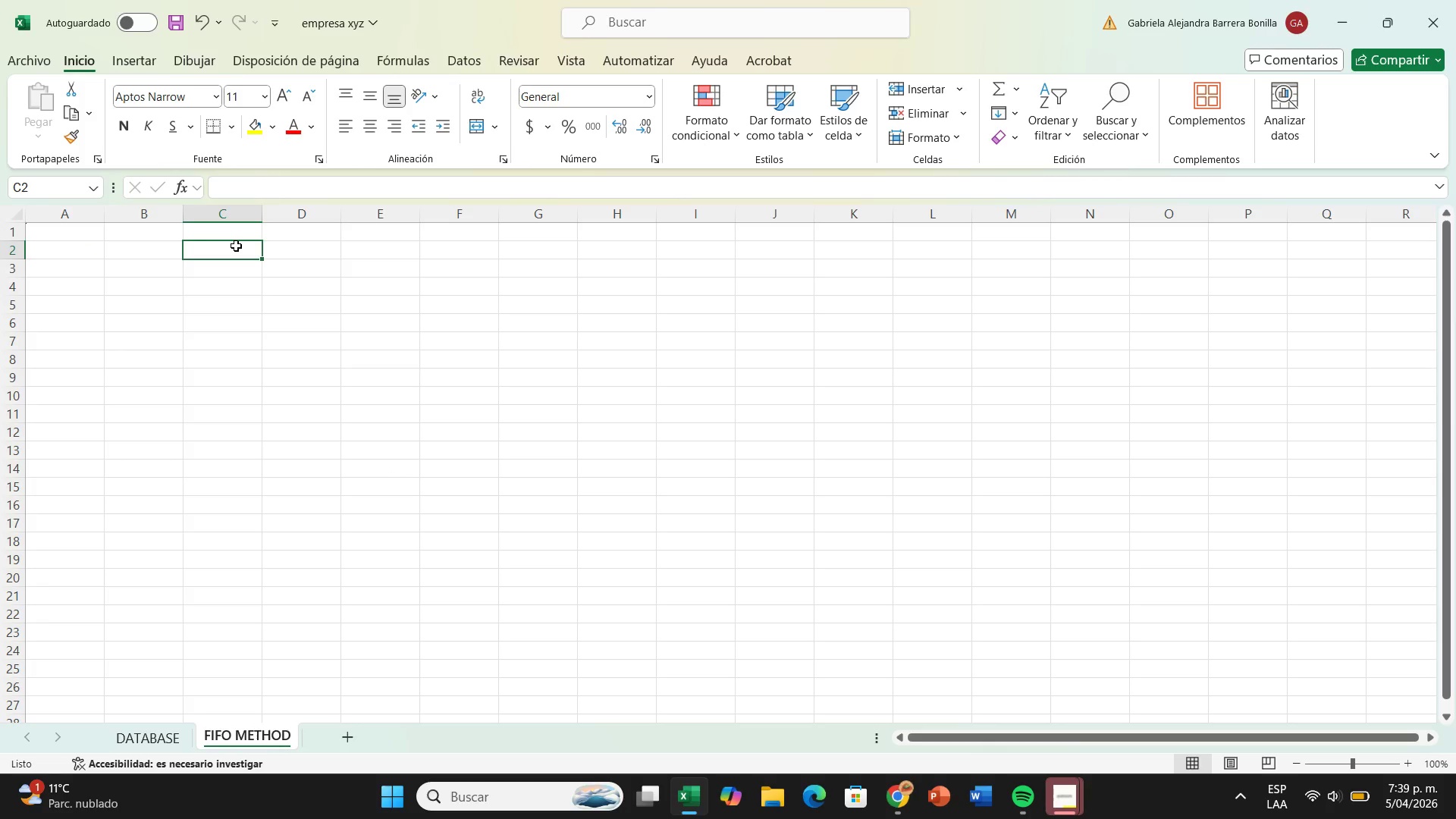 
type(fifo)
 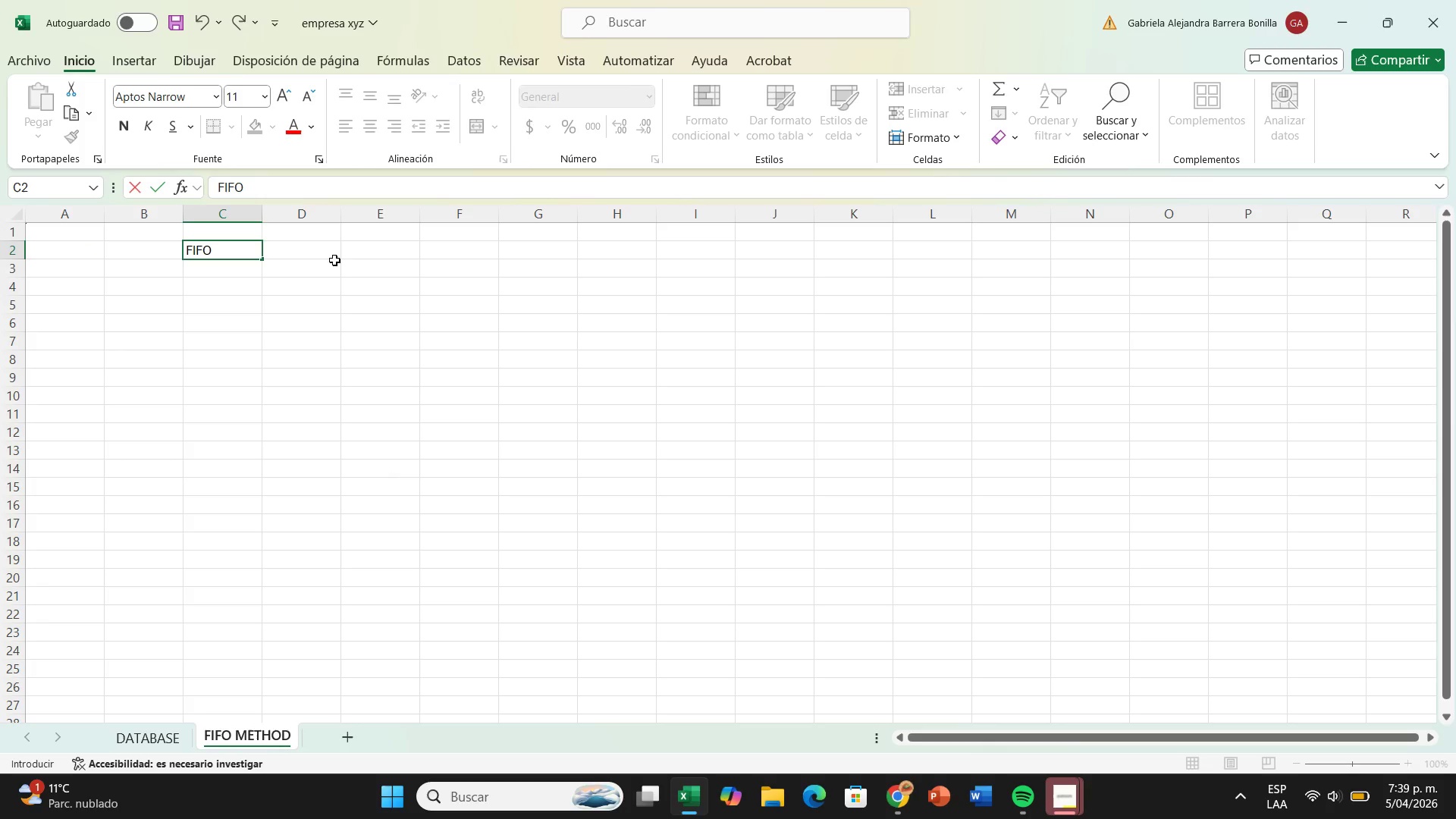 
left_click([334, 260])
 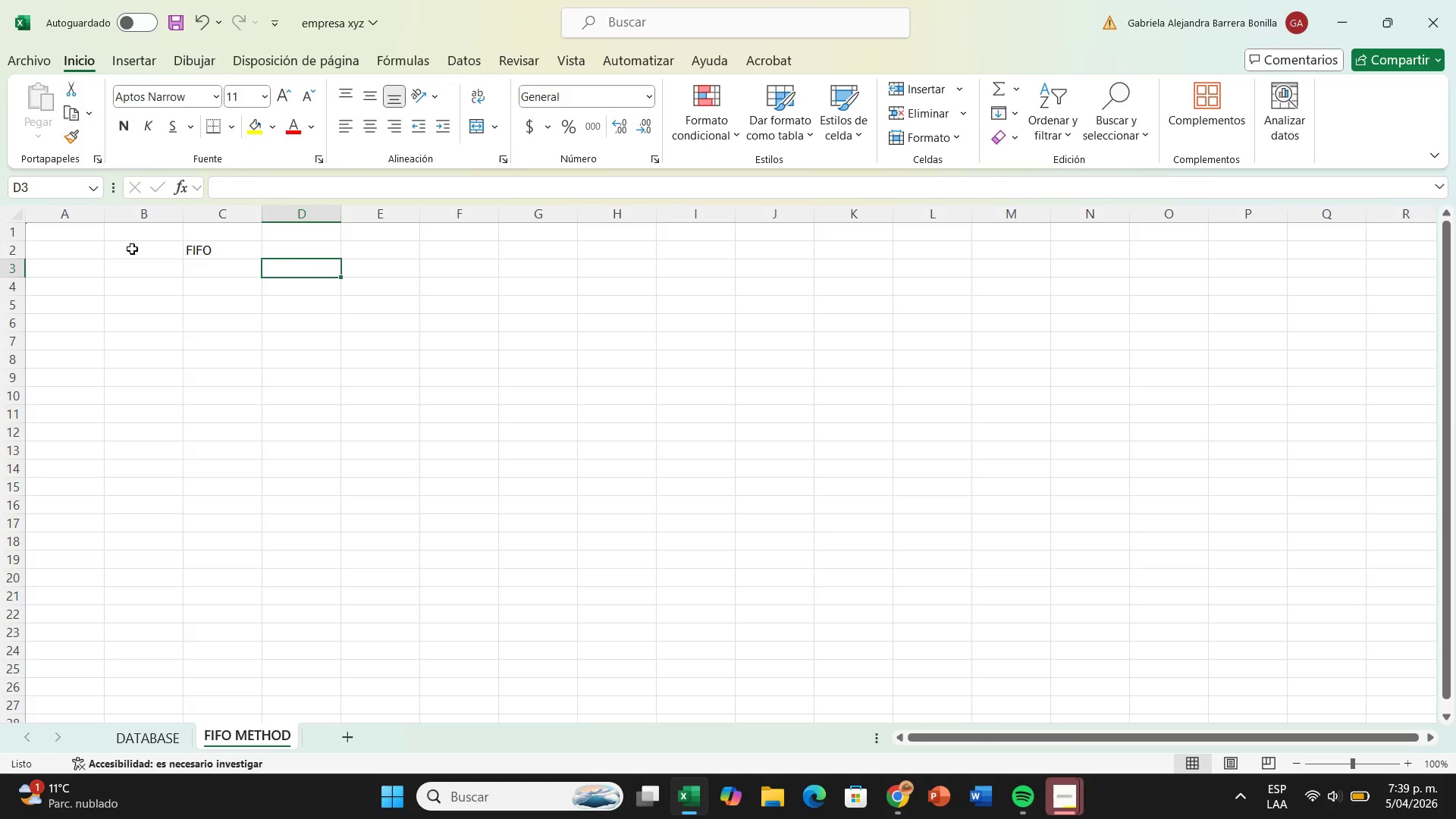 
left_click_drag(start_coordinate=[128, 249], to_coordinate=[283, 253])
 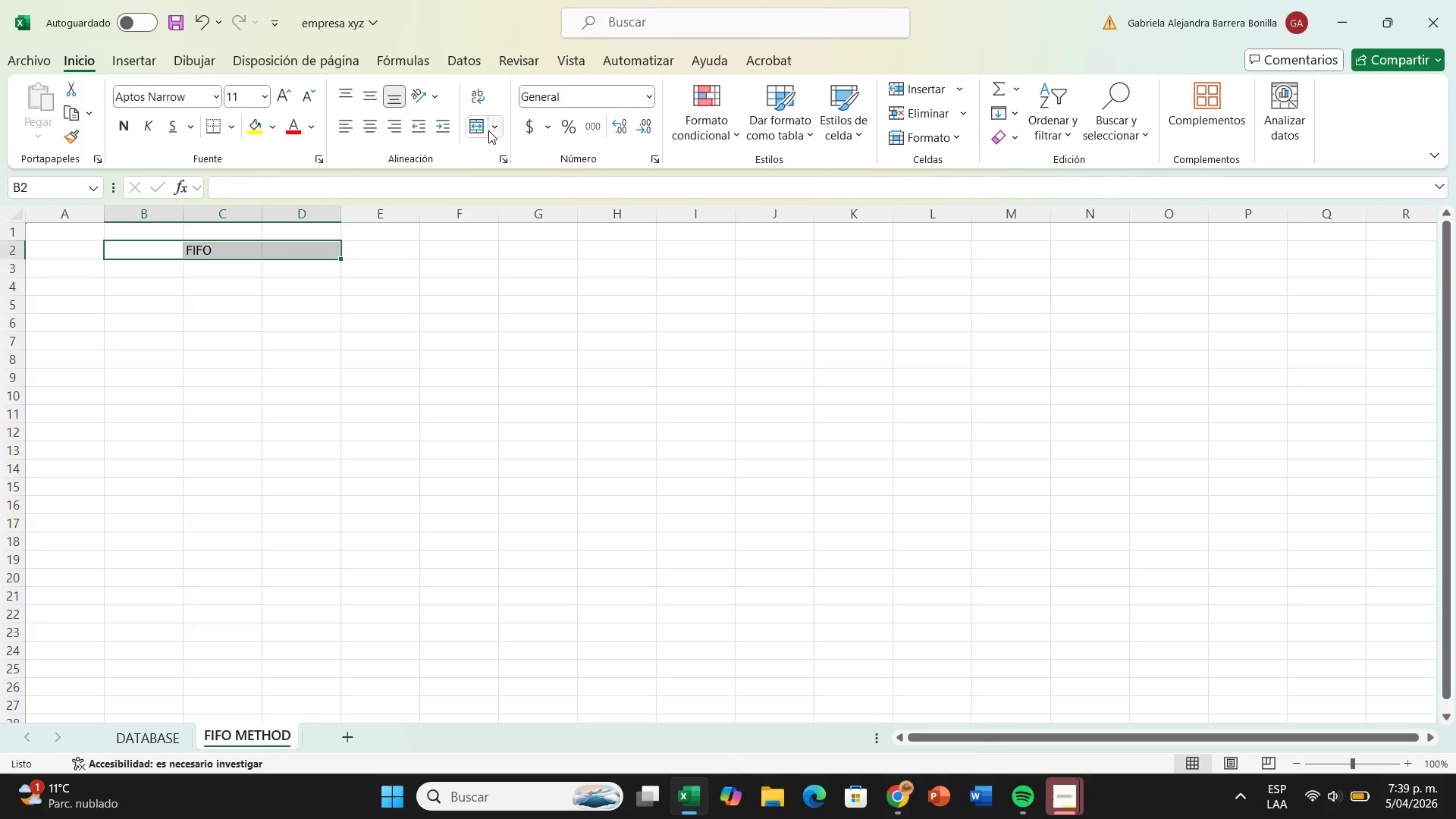 
left_click([480, 127])
 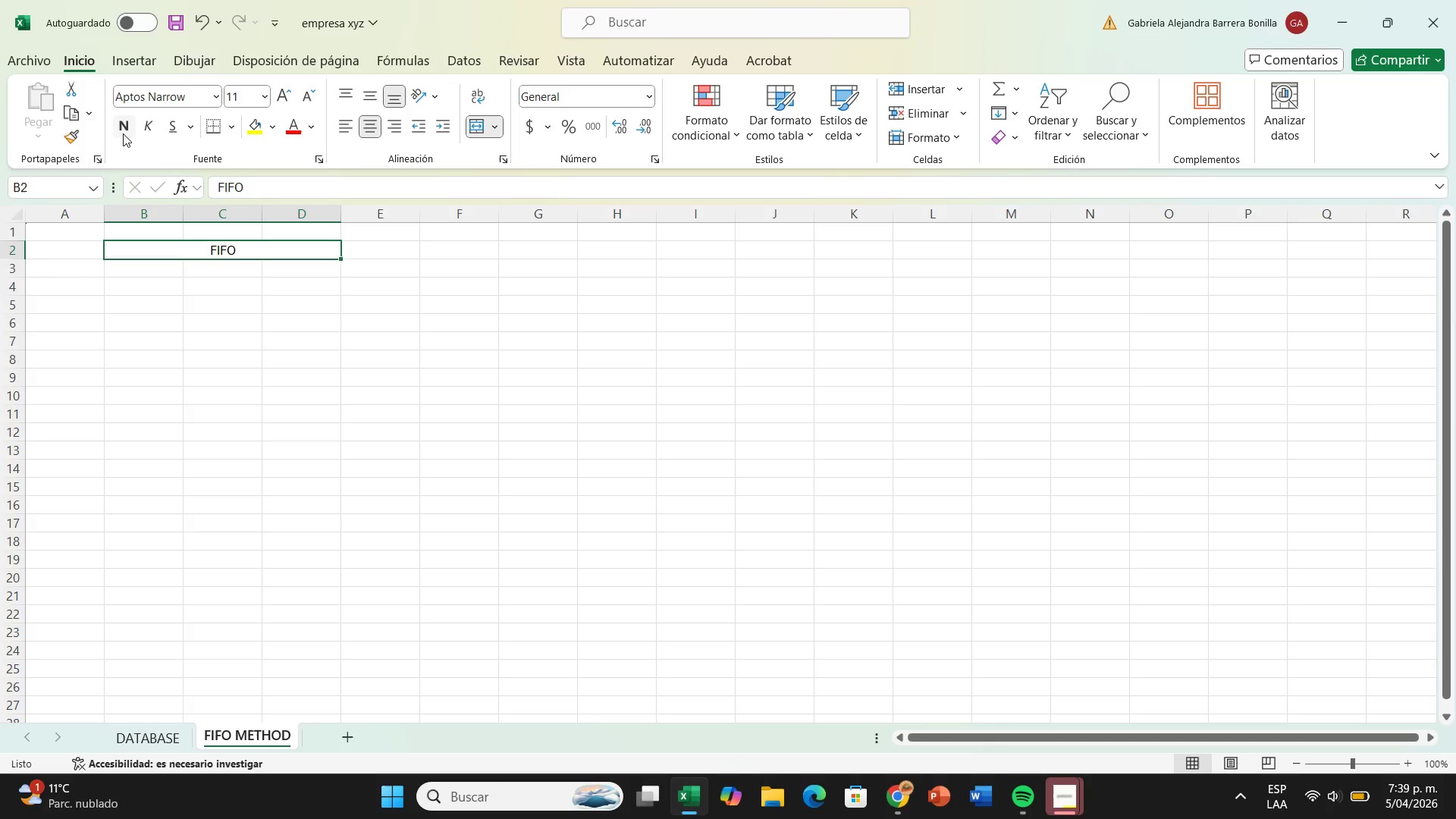 
left_click([123, 133])
 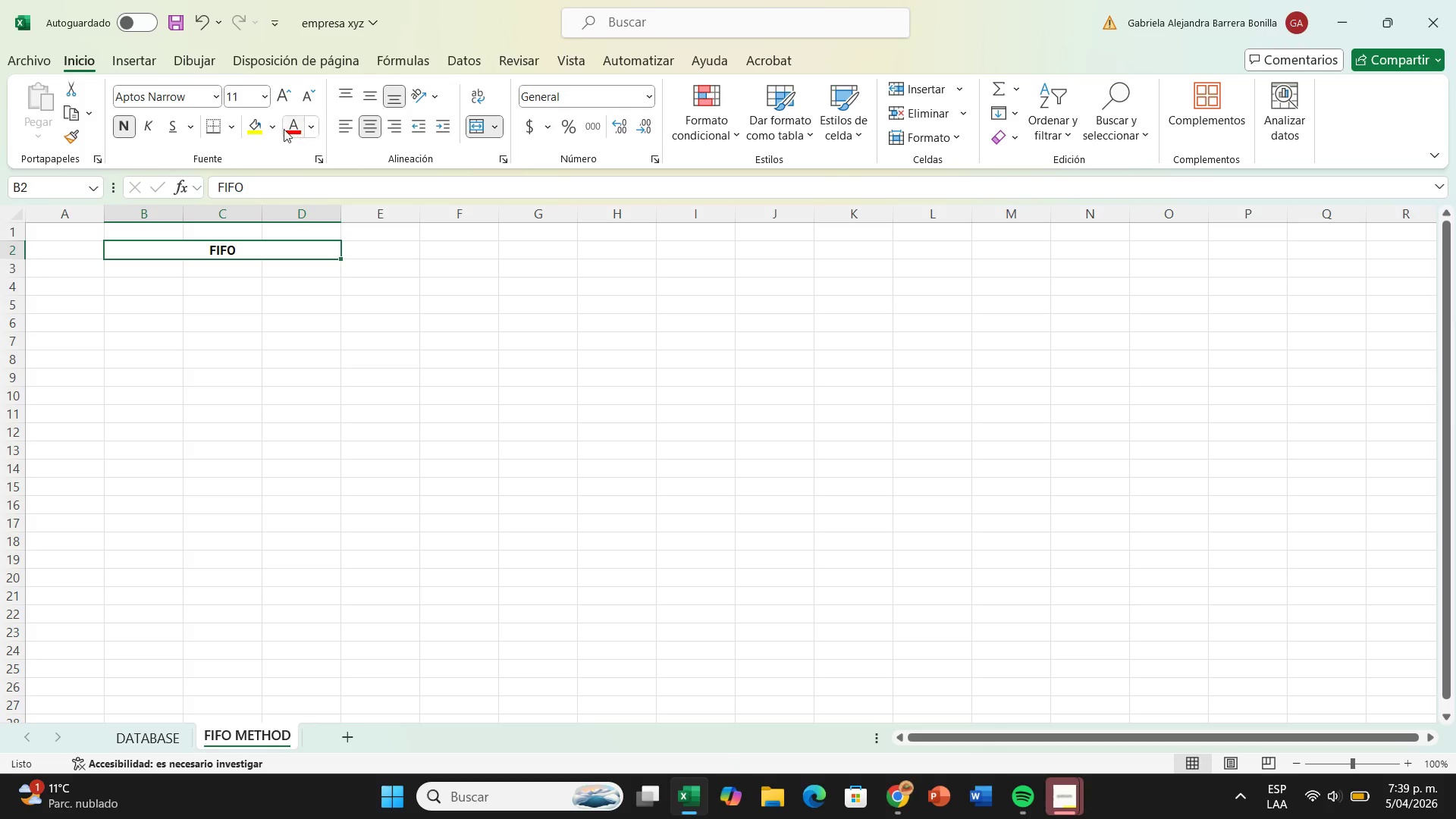 
left_click([264, 93])
 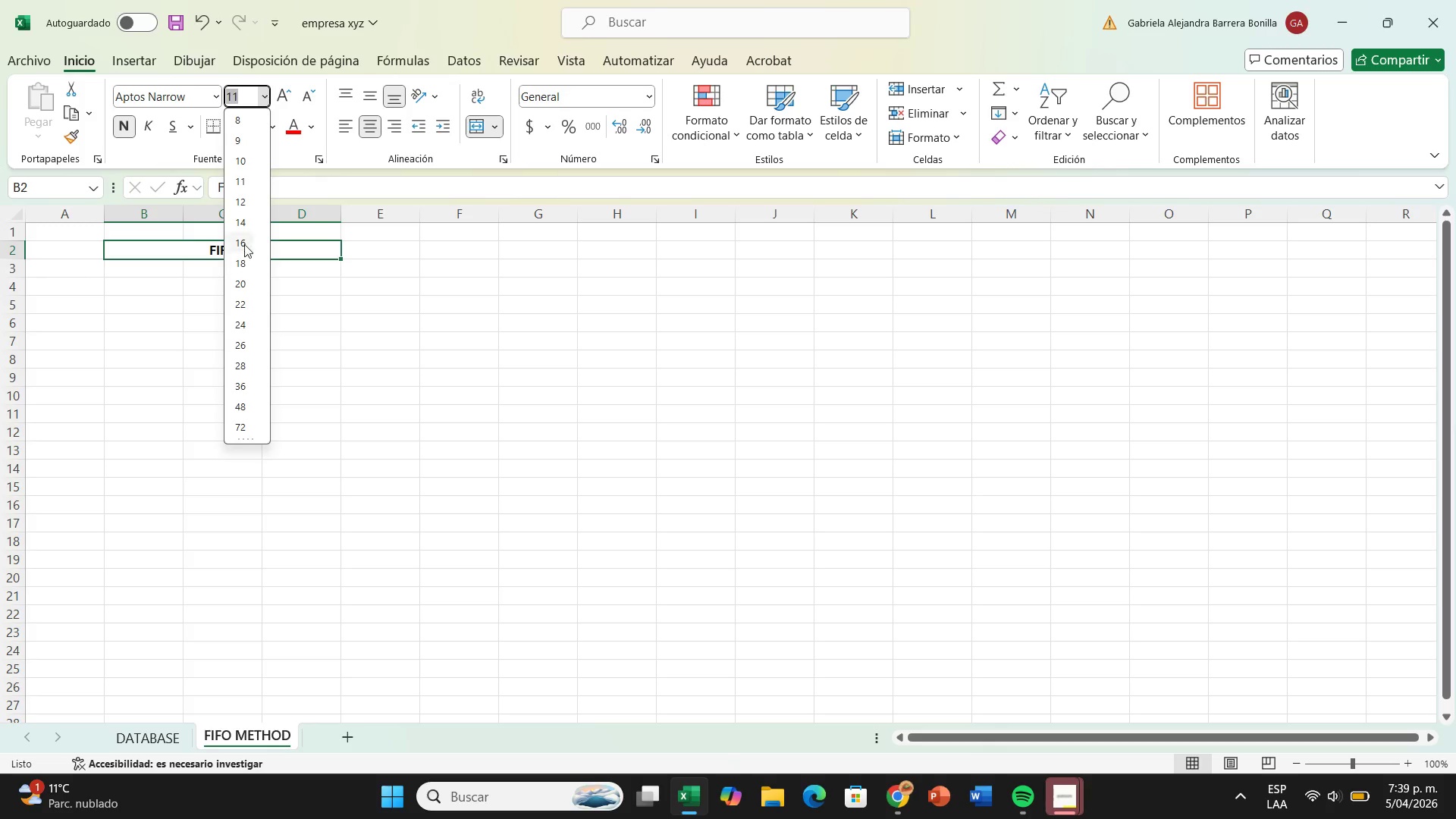 
left_click([245, 242])
 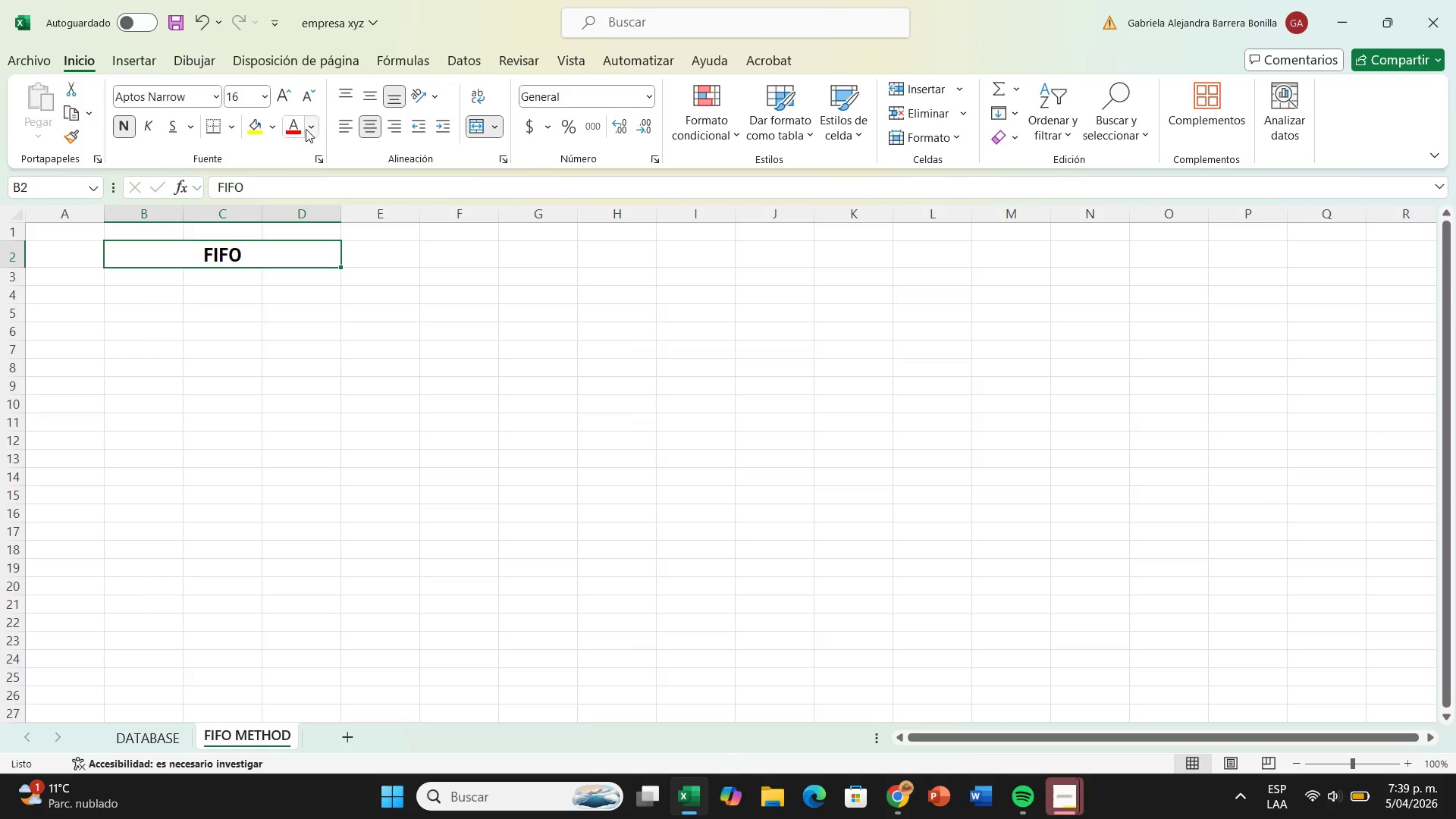 
left_click([296, 130])
 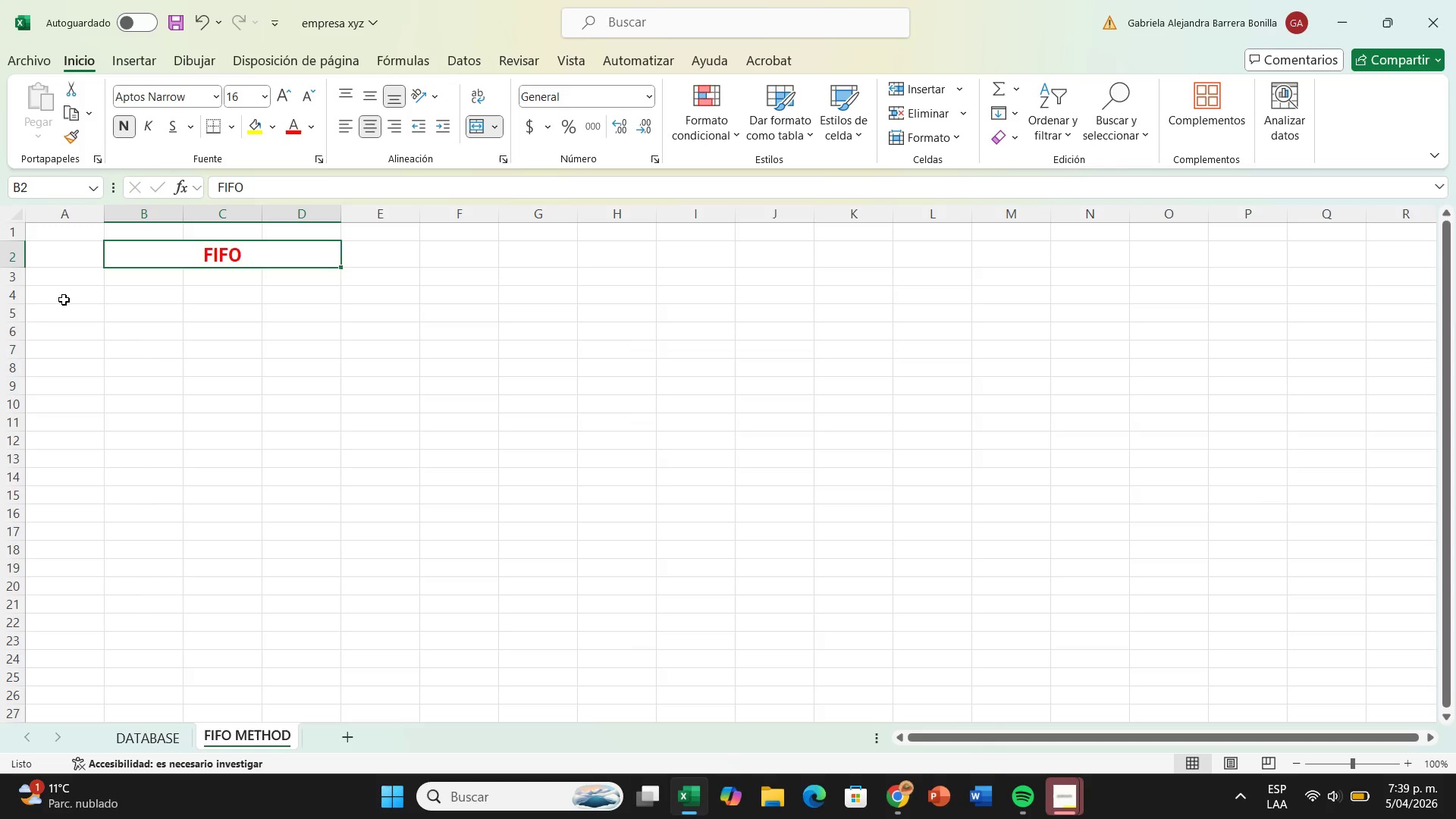 
left_click([64, 300])
 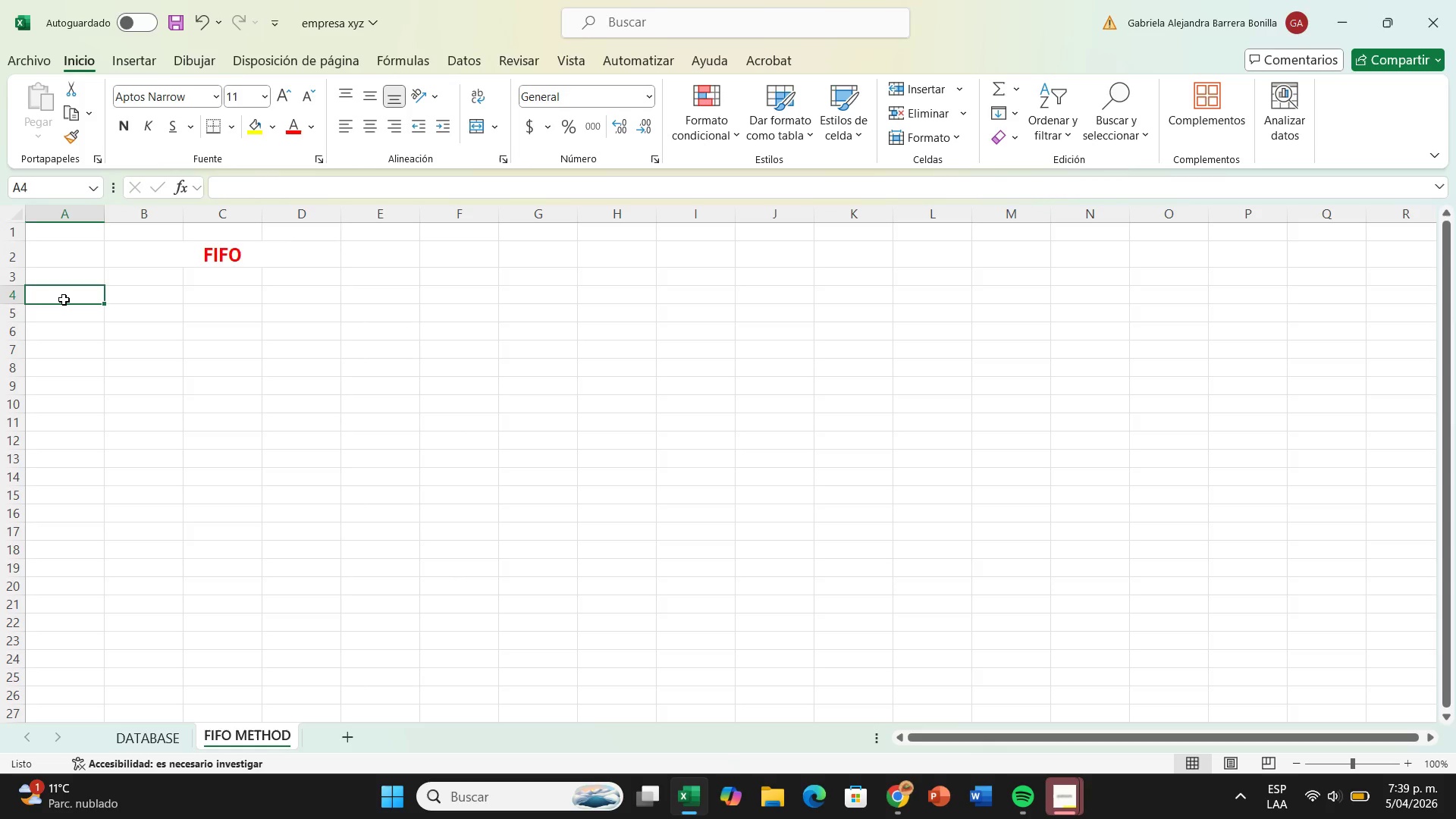 
type(material a)
 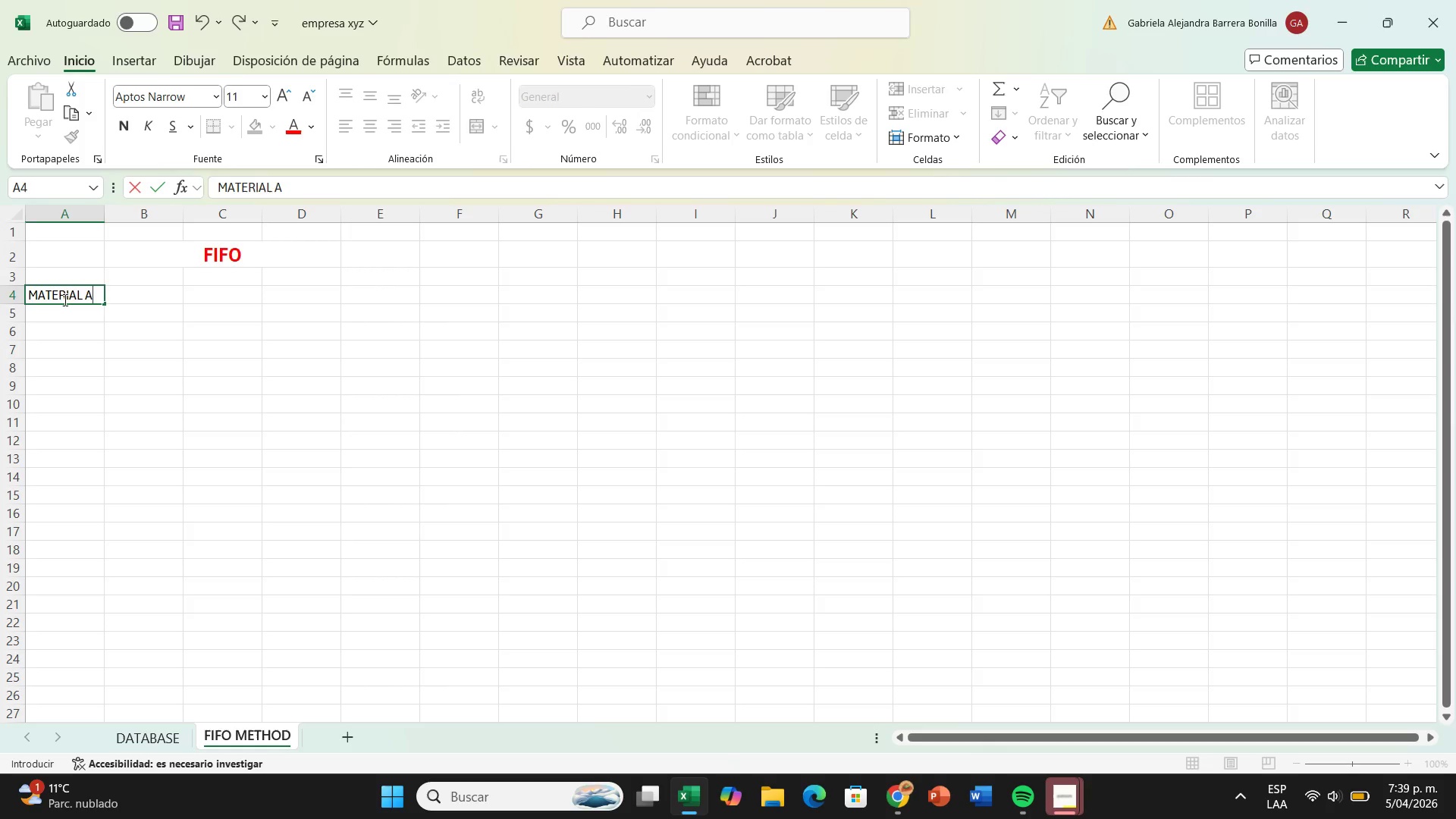 
key(Enter)
 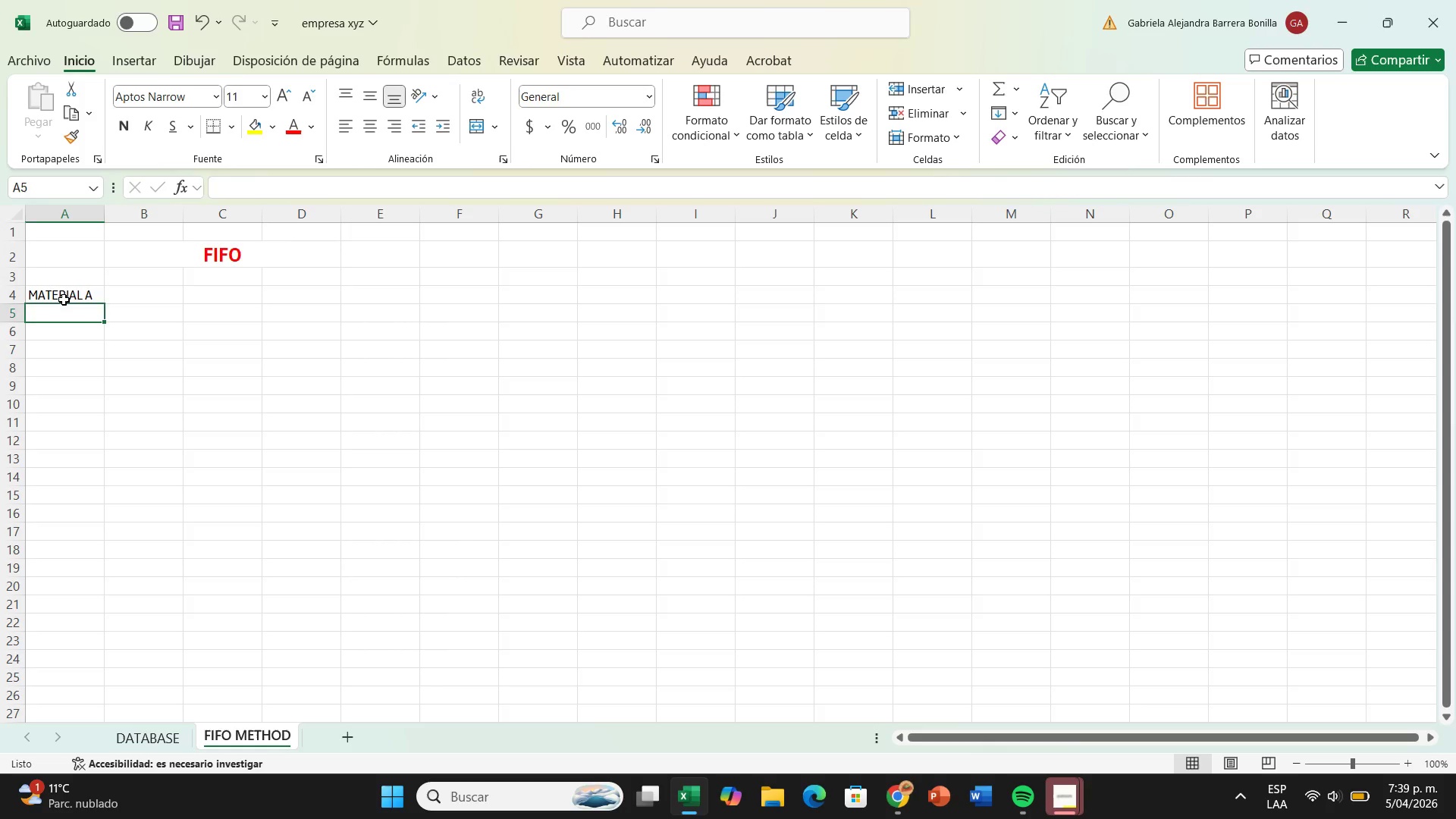 
key(Enter)
 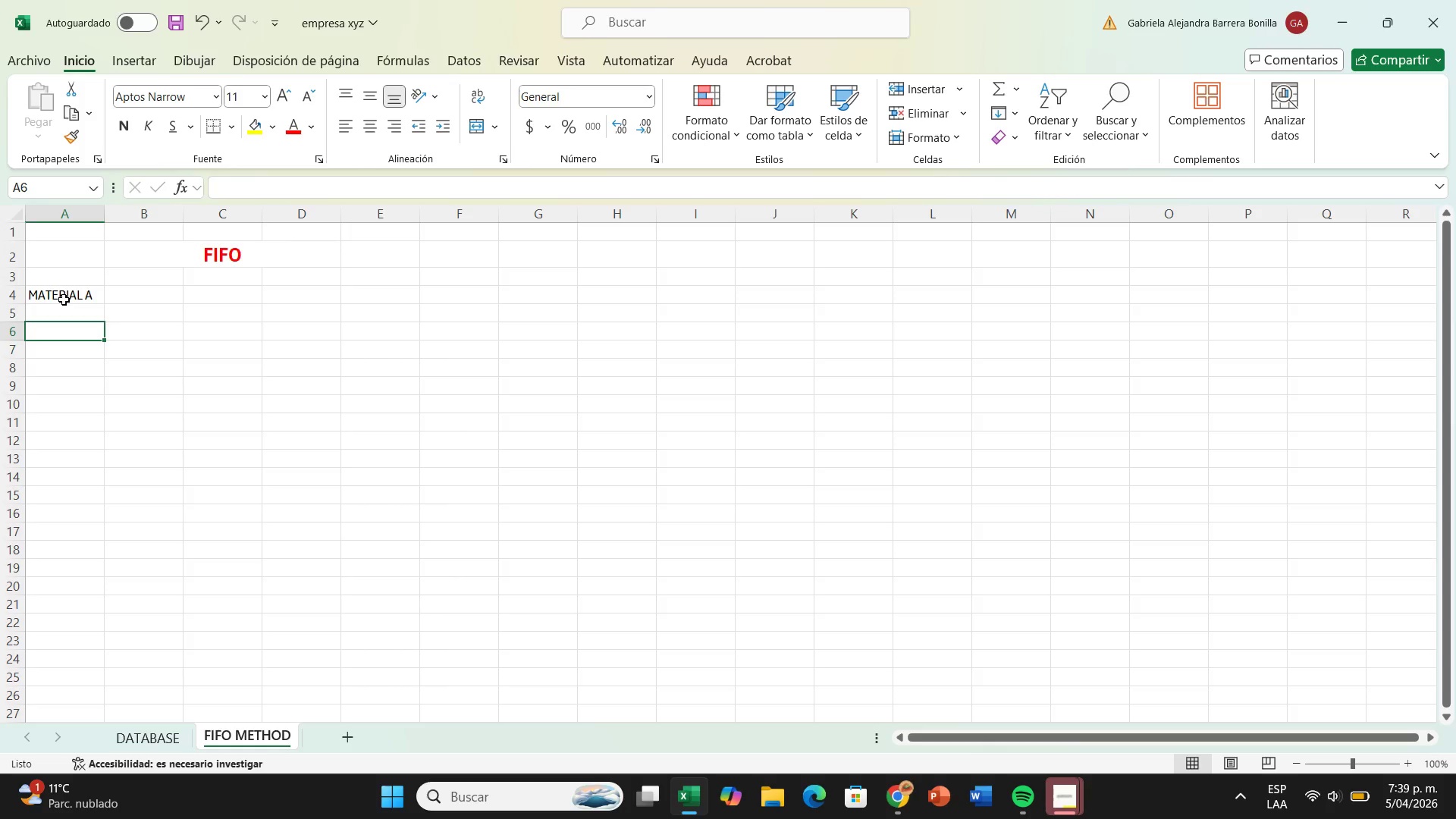 
type(date)
 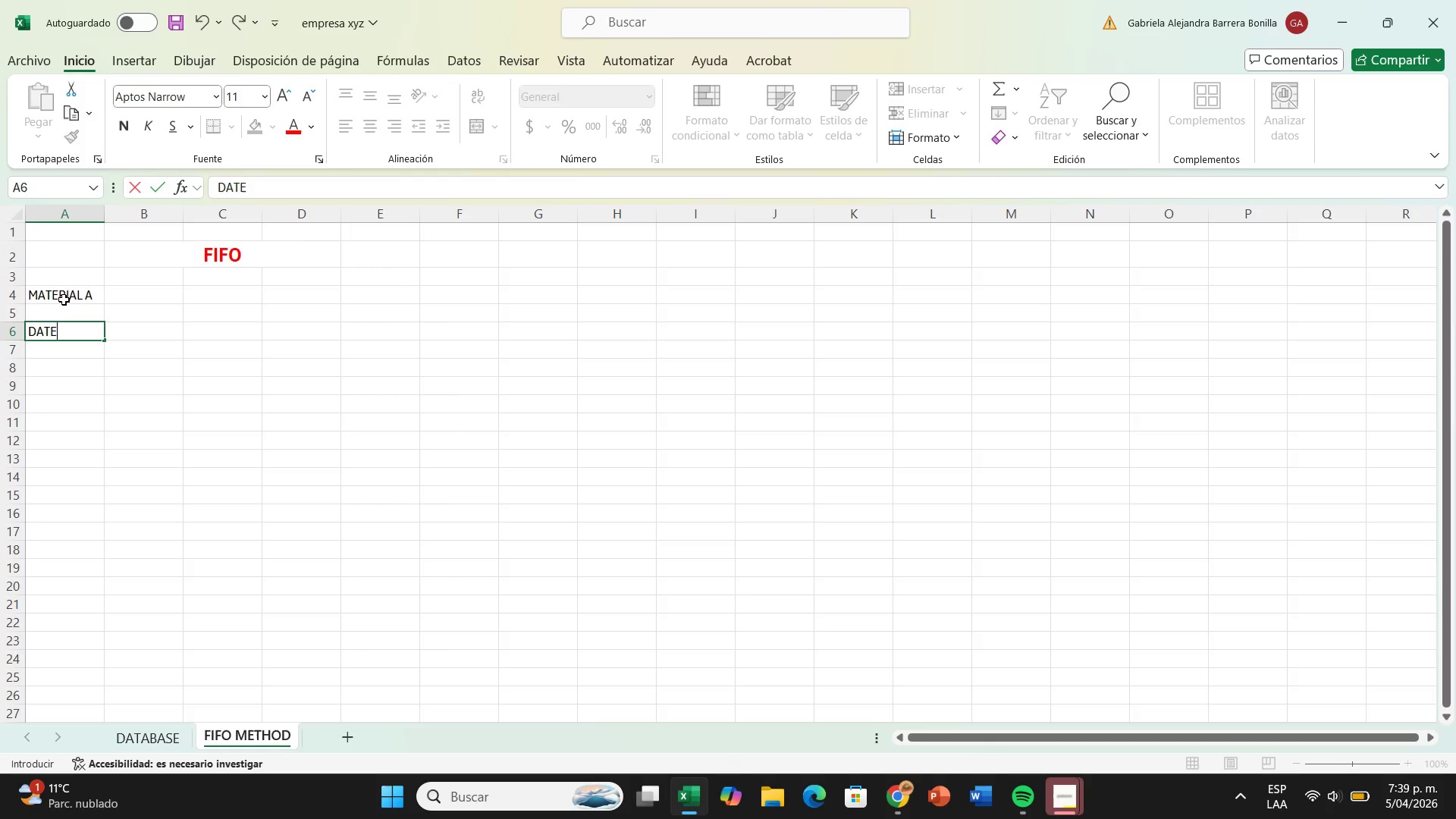 
key(ArrowRight)
 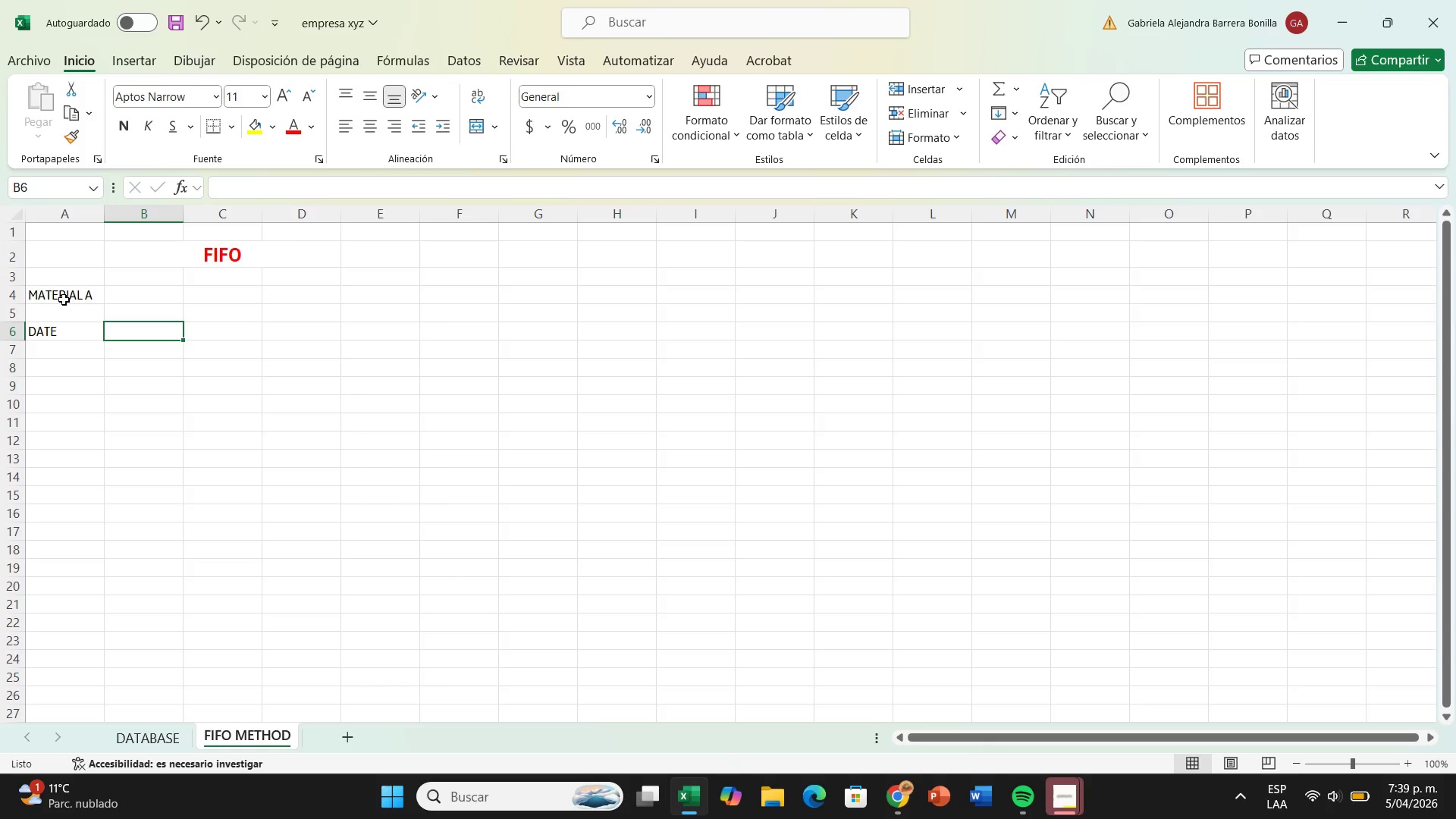 
type(description)
 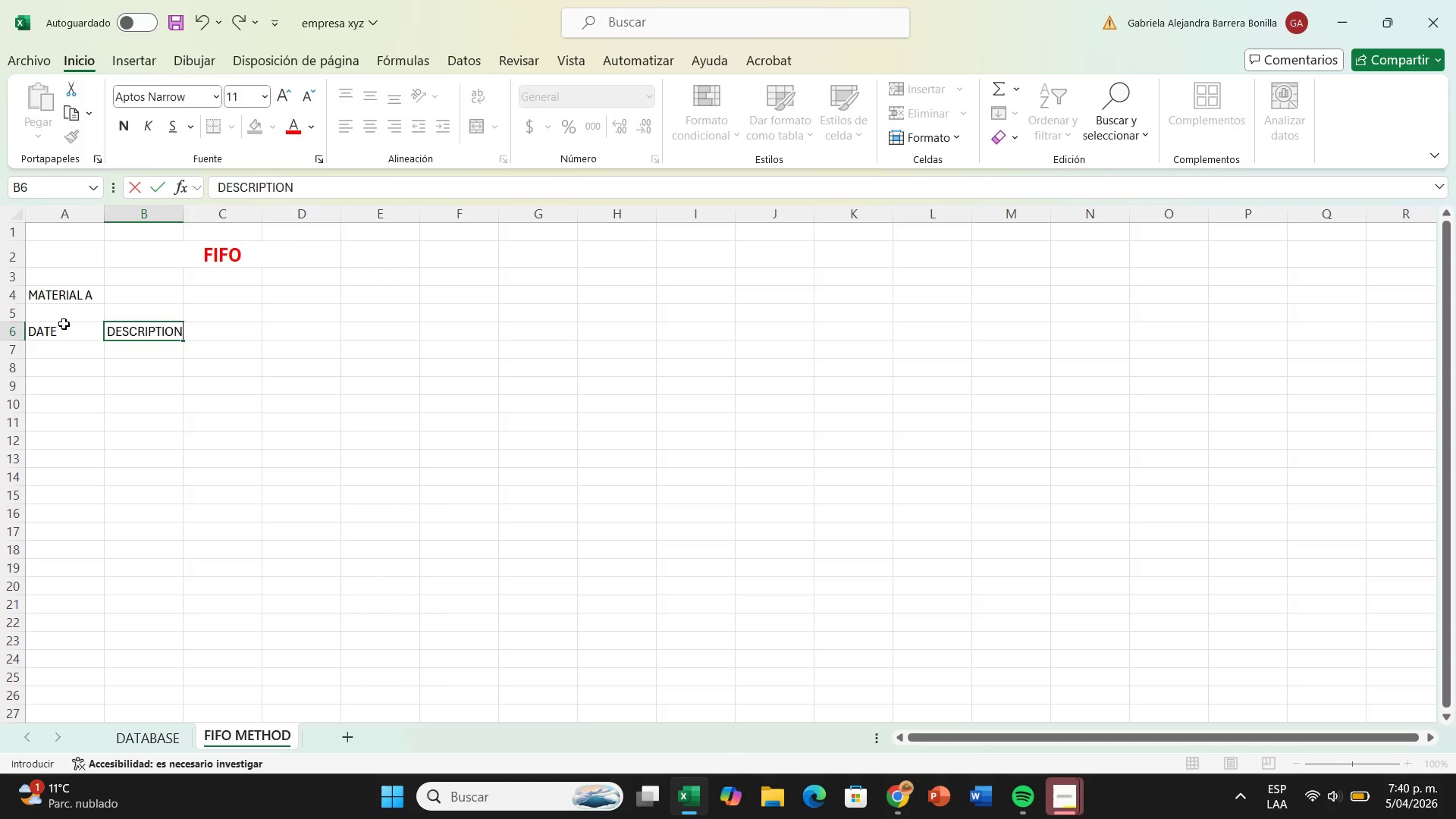 
left_click_drag(start_coordinate=[64, 331], to_coordinate=[64, 350])
 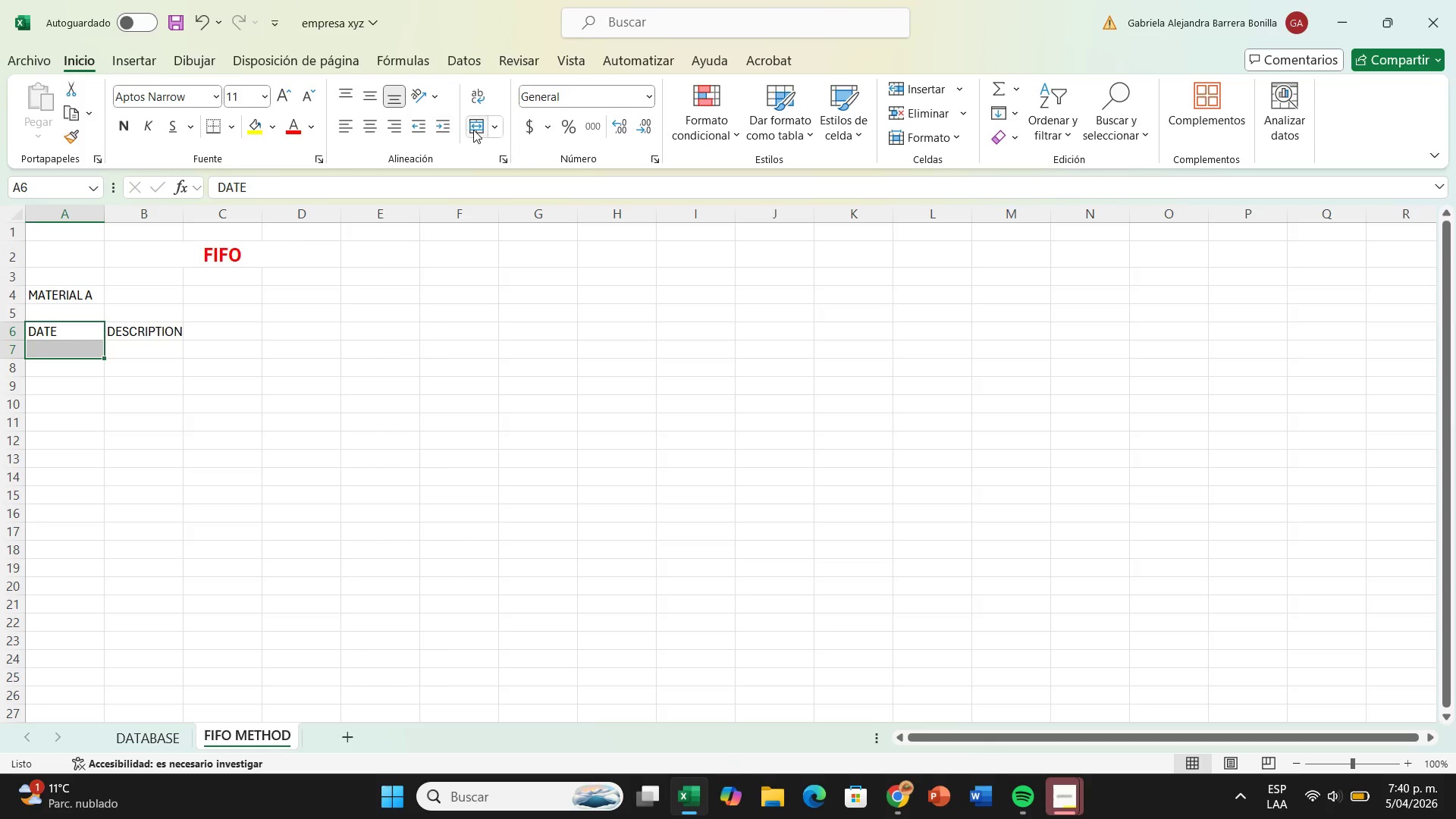 
left_click([472, 130])
 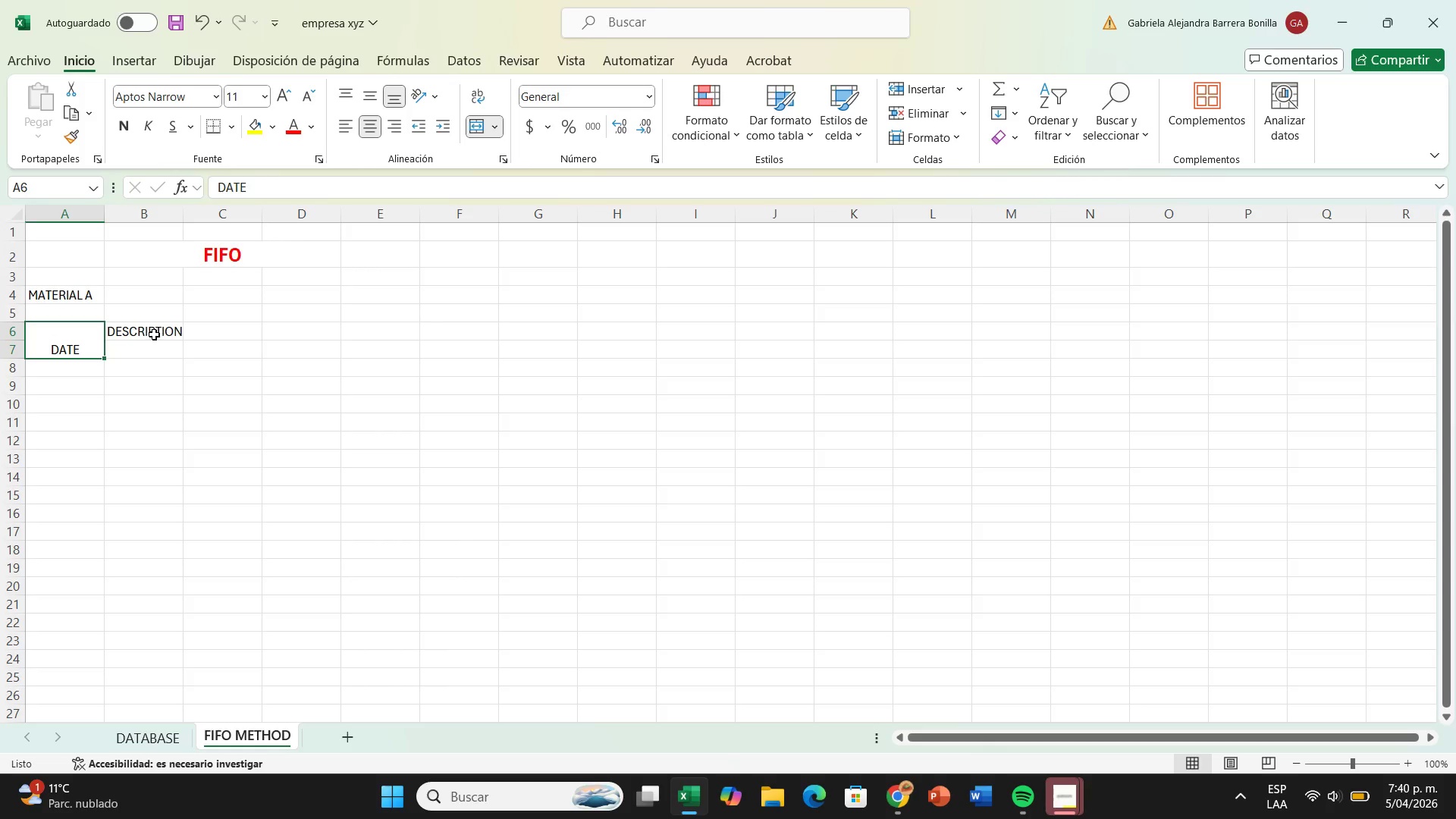 
left_click_drag(start_coordinate=[158, 332], to_coordinate=[161, 347])
 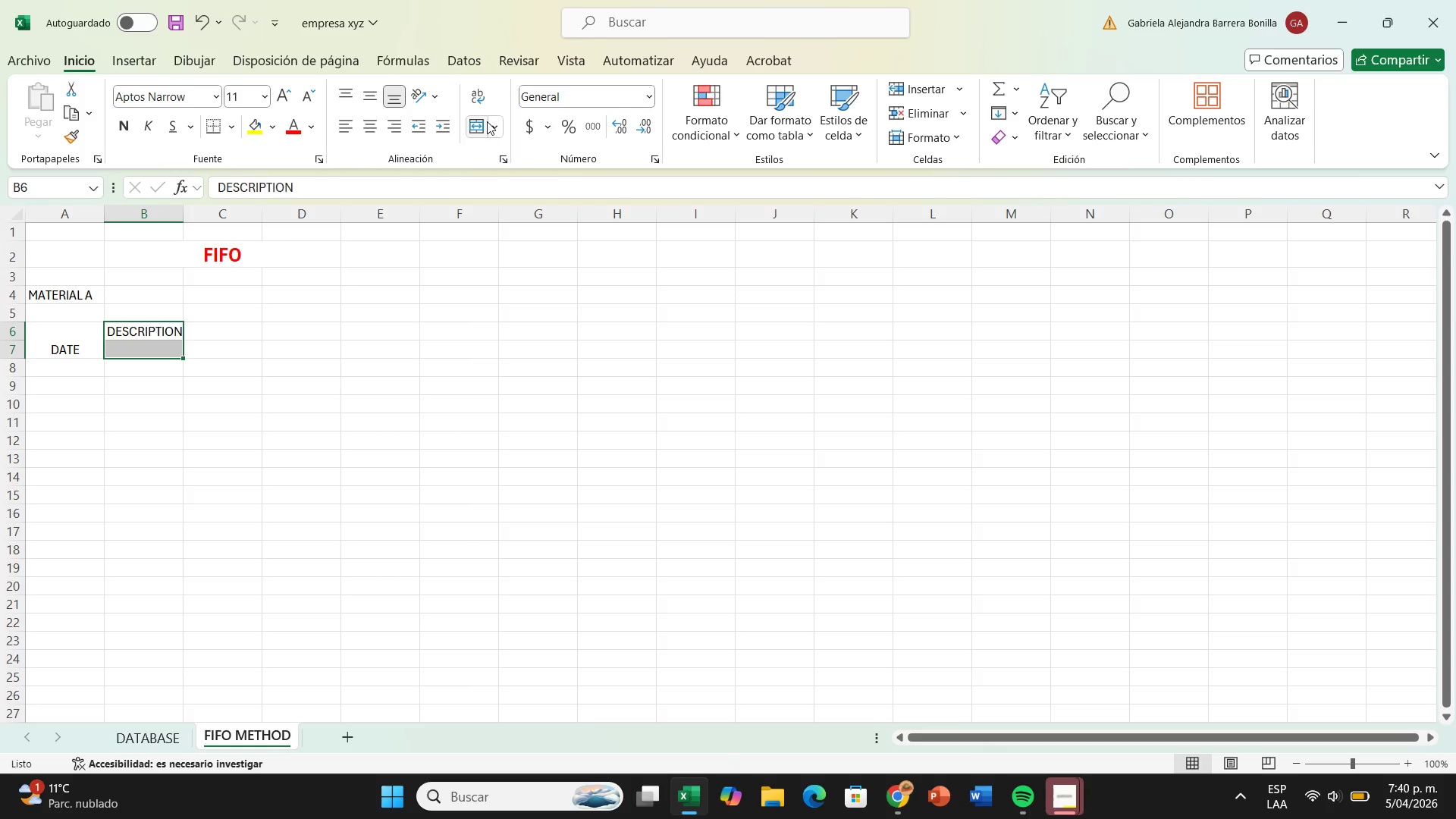 
left_click([484, 124])
 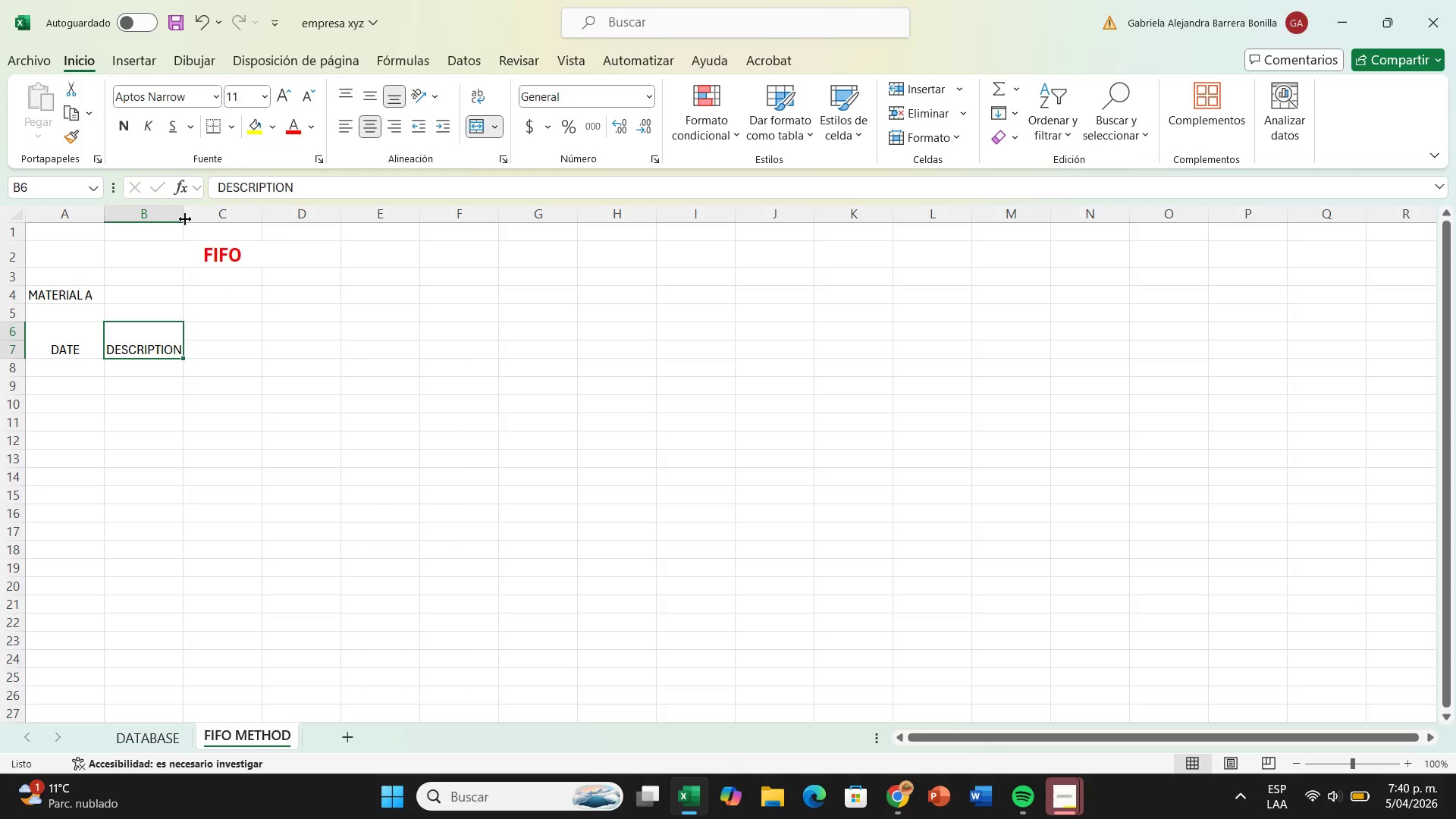 
left_click_drag(start_coordinate=[187, 218], to_coordinate=[266, 229])
 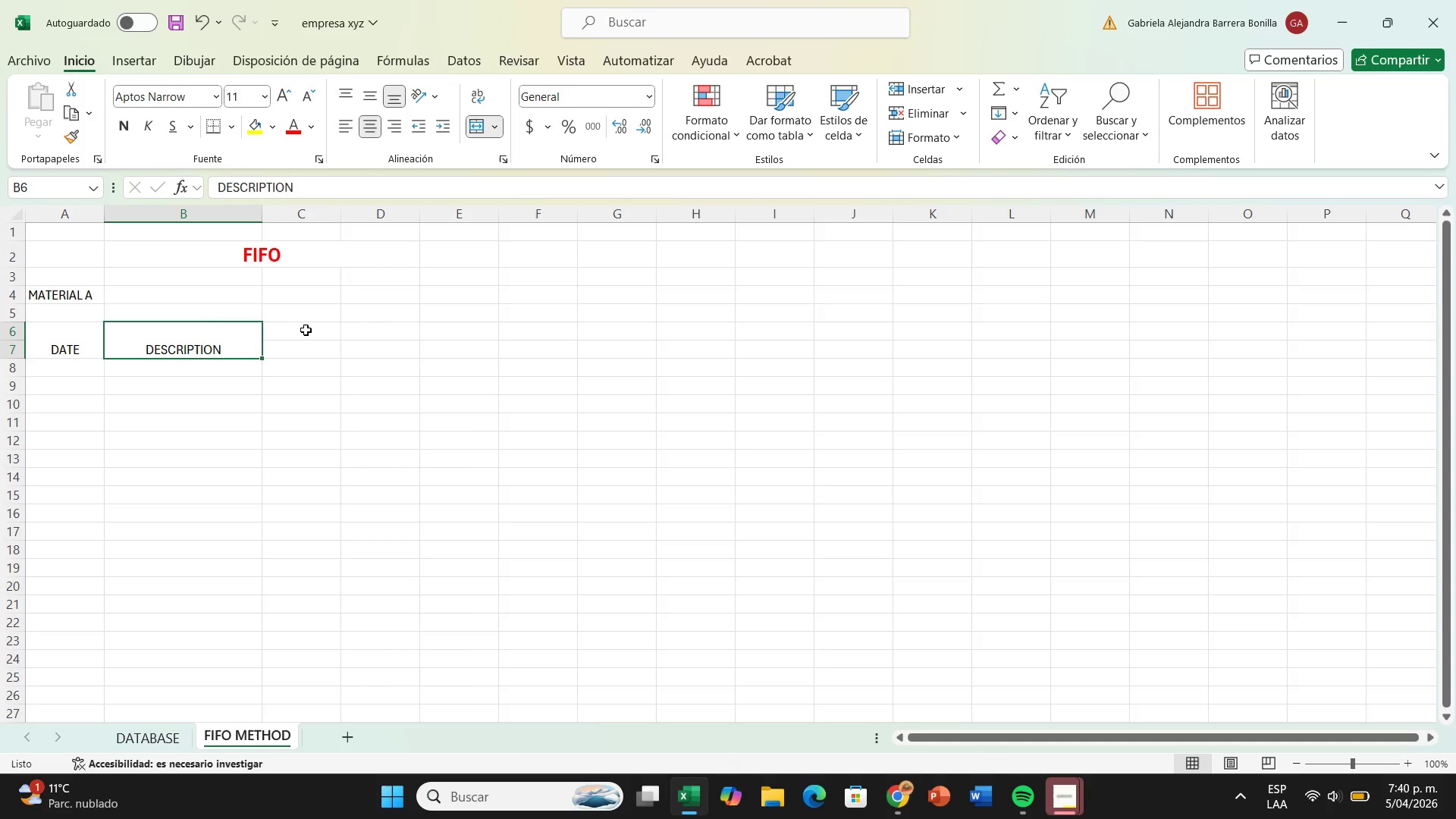 
left_click([306, 329])
 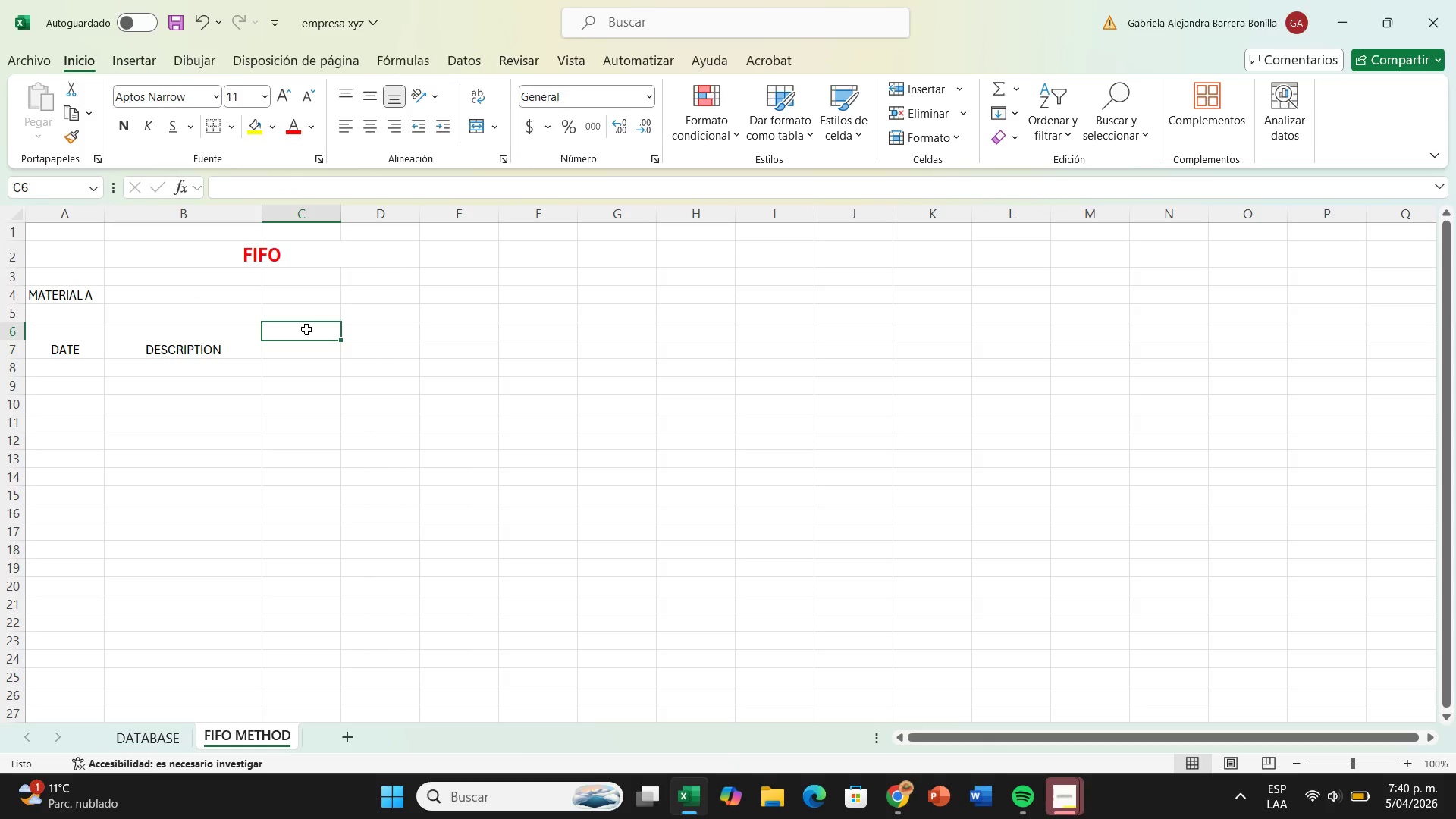 
type(unib)
key(Backspace)
type(t cost)
 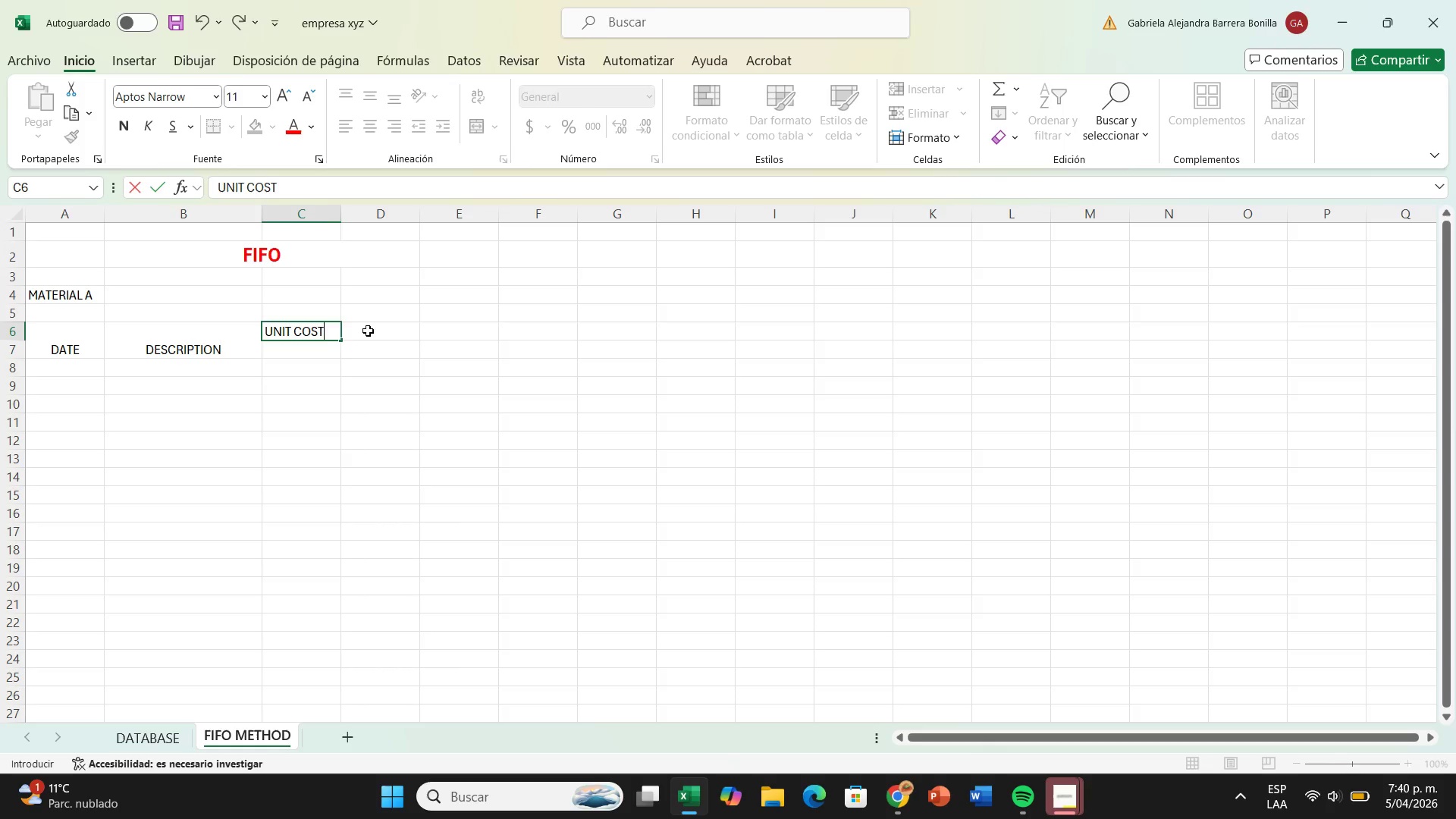 
left_click([377, 333])
 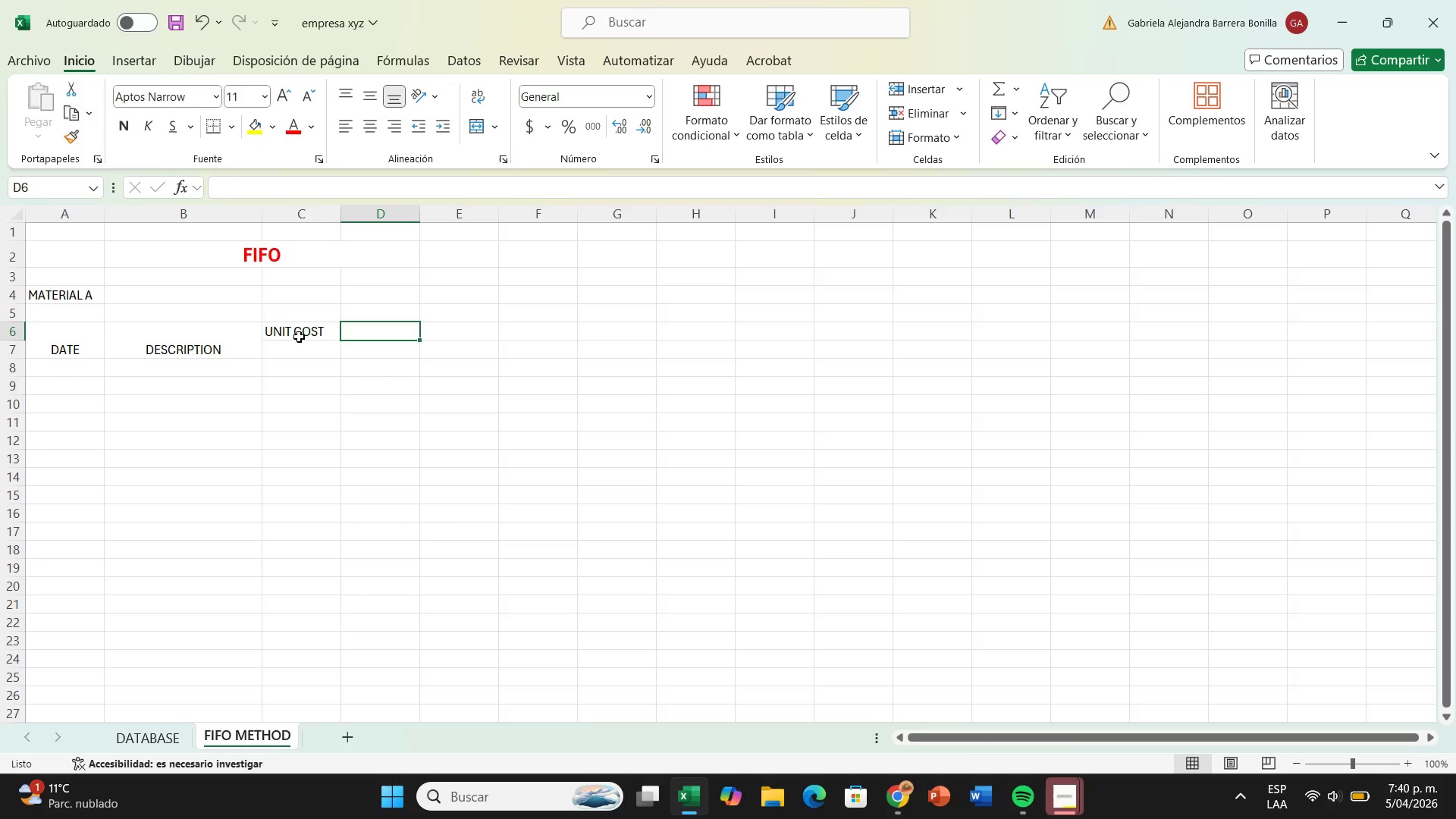 
left_click_drag(start_coordinate=[300, 337], to_coordinate=[305, 344])
 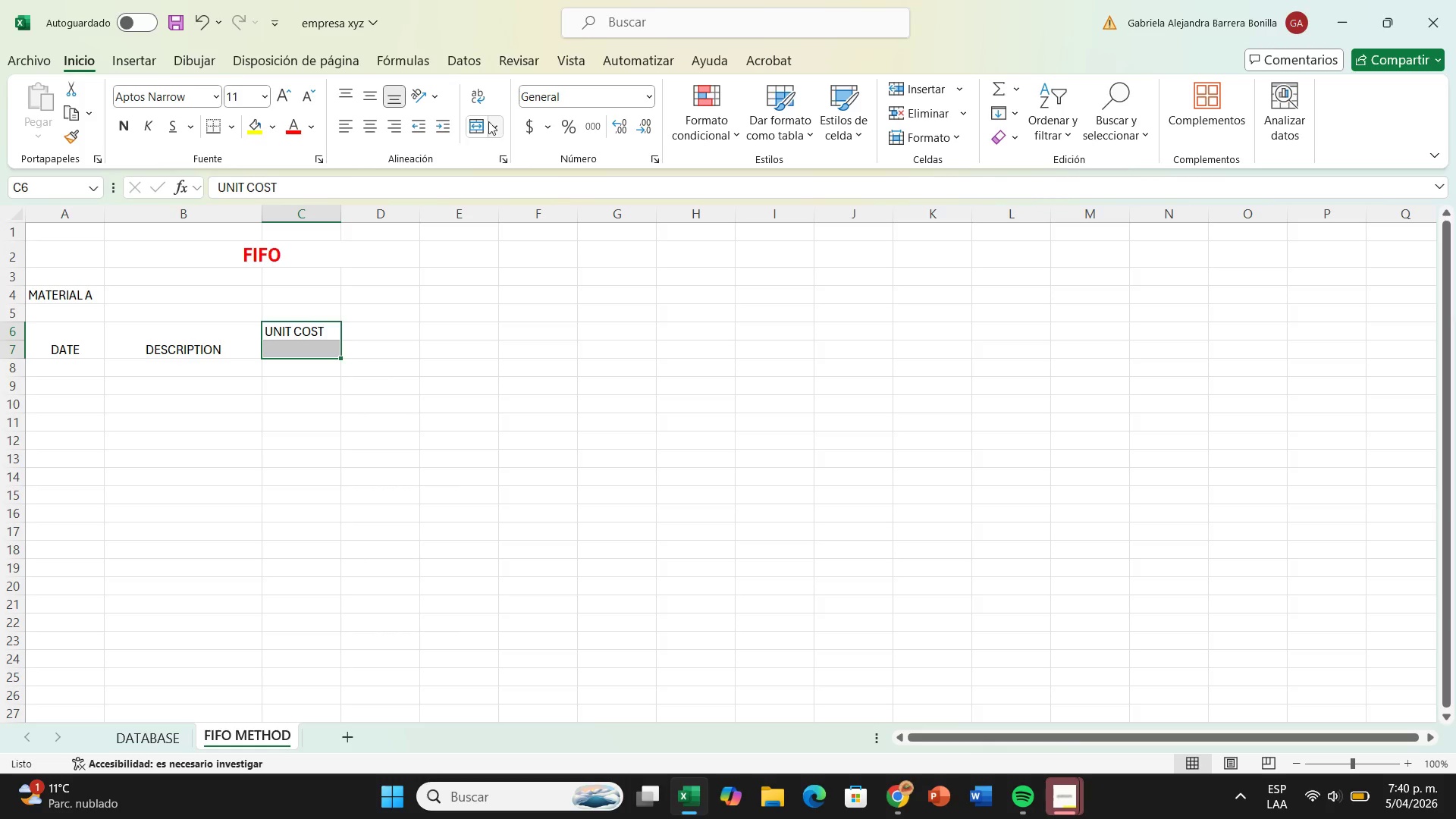 
left_click([472, 125])
 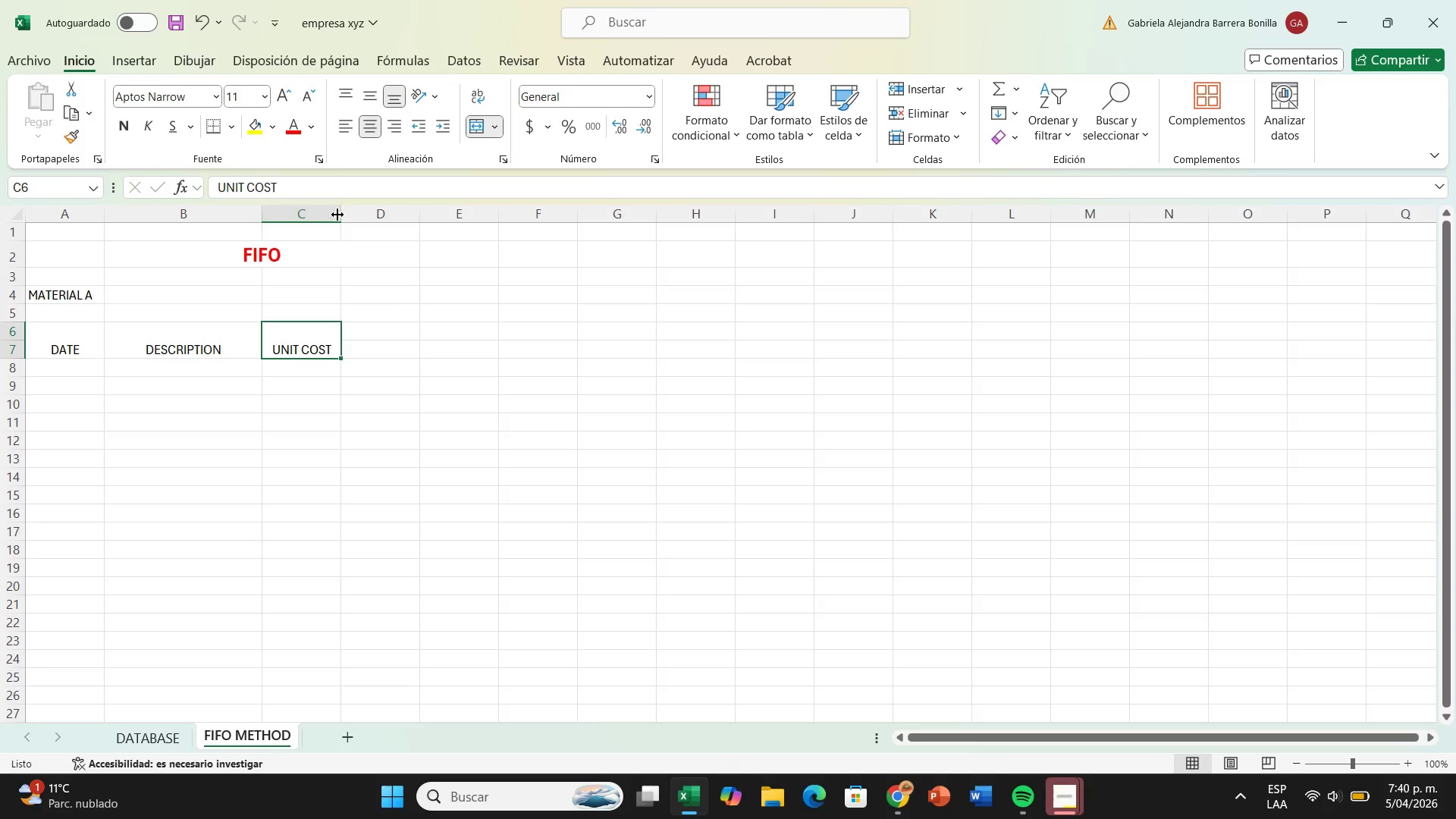 
left_click_drag(start_coordinate=[339, 215], to_coordinate=[372, 224])
 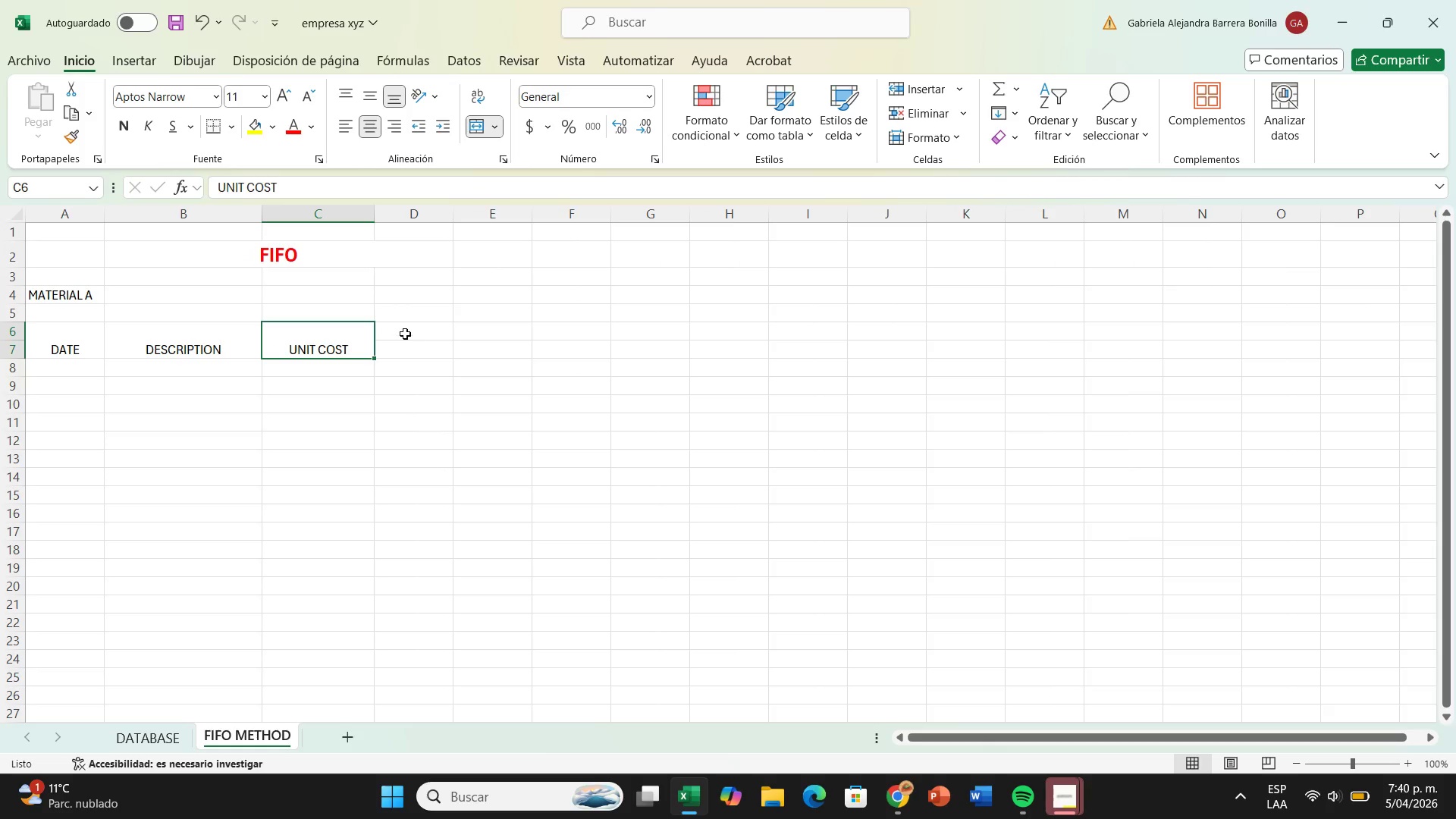 
left_click([405, 331])
 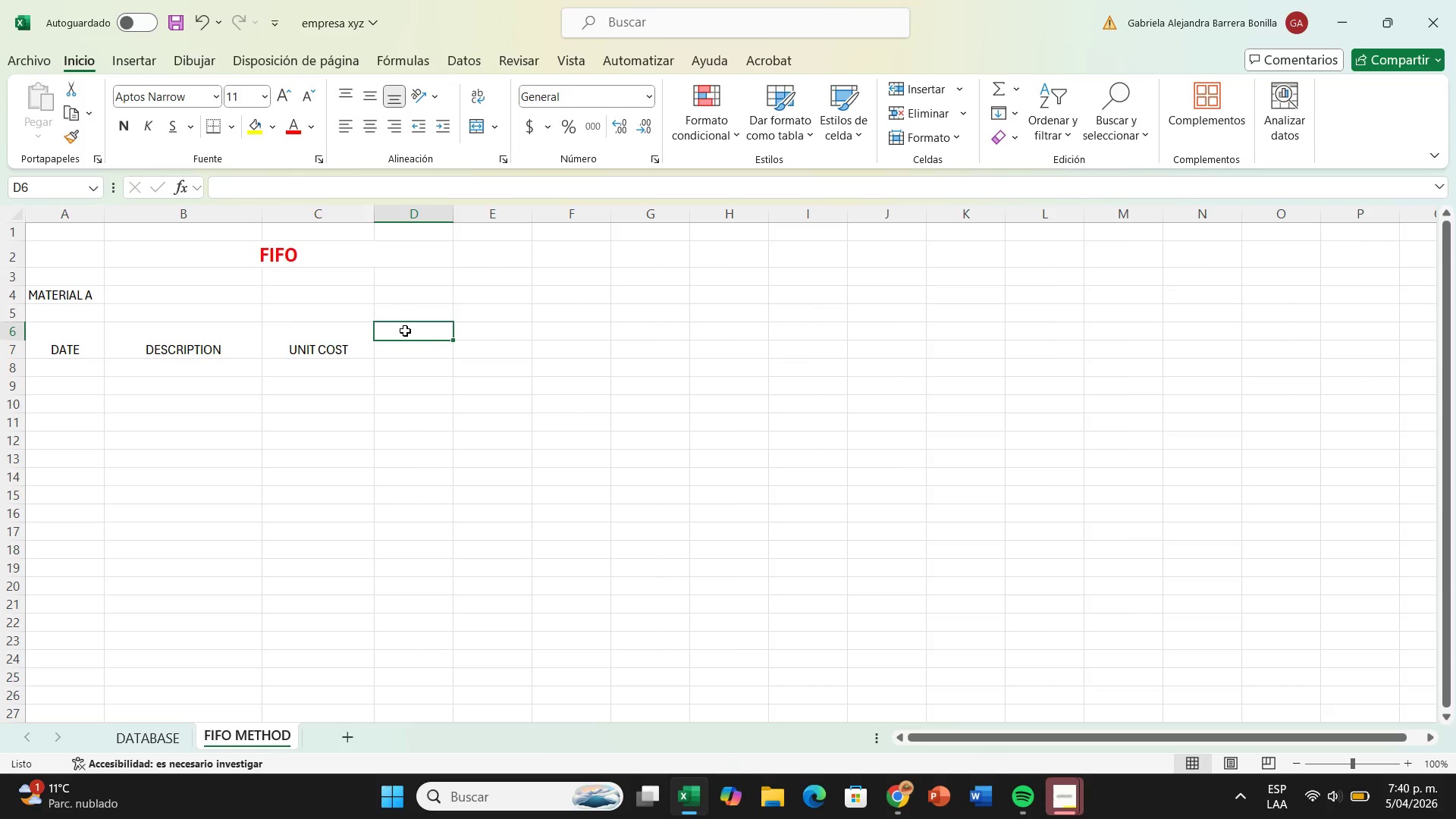 
type(incoming)
 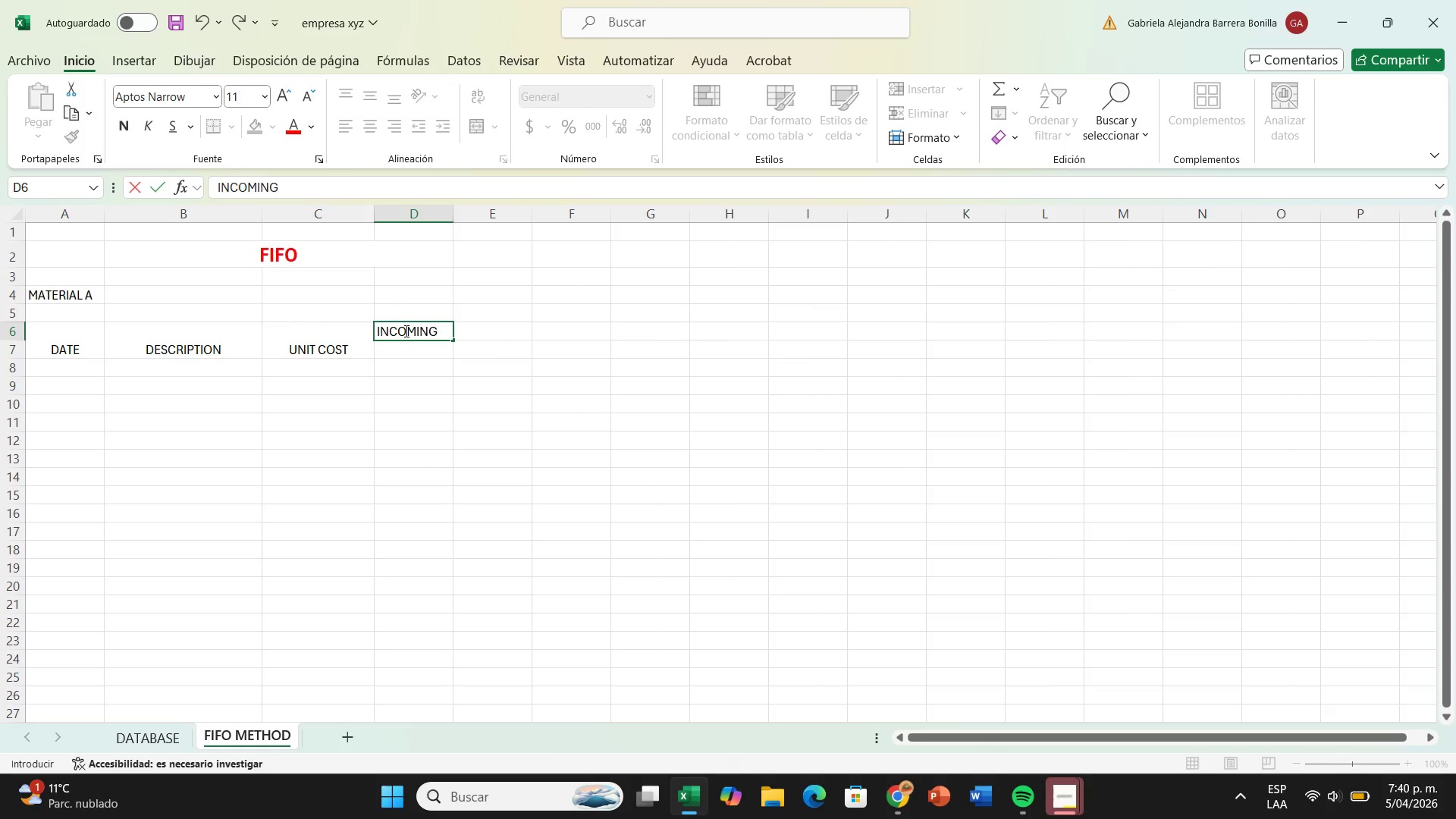 
left_click([406, 348])
 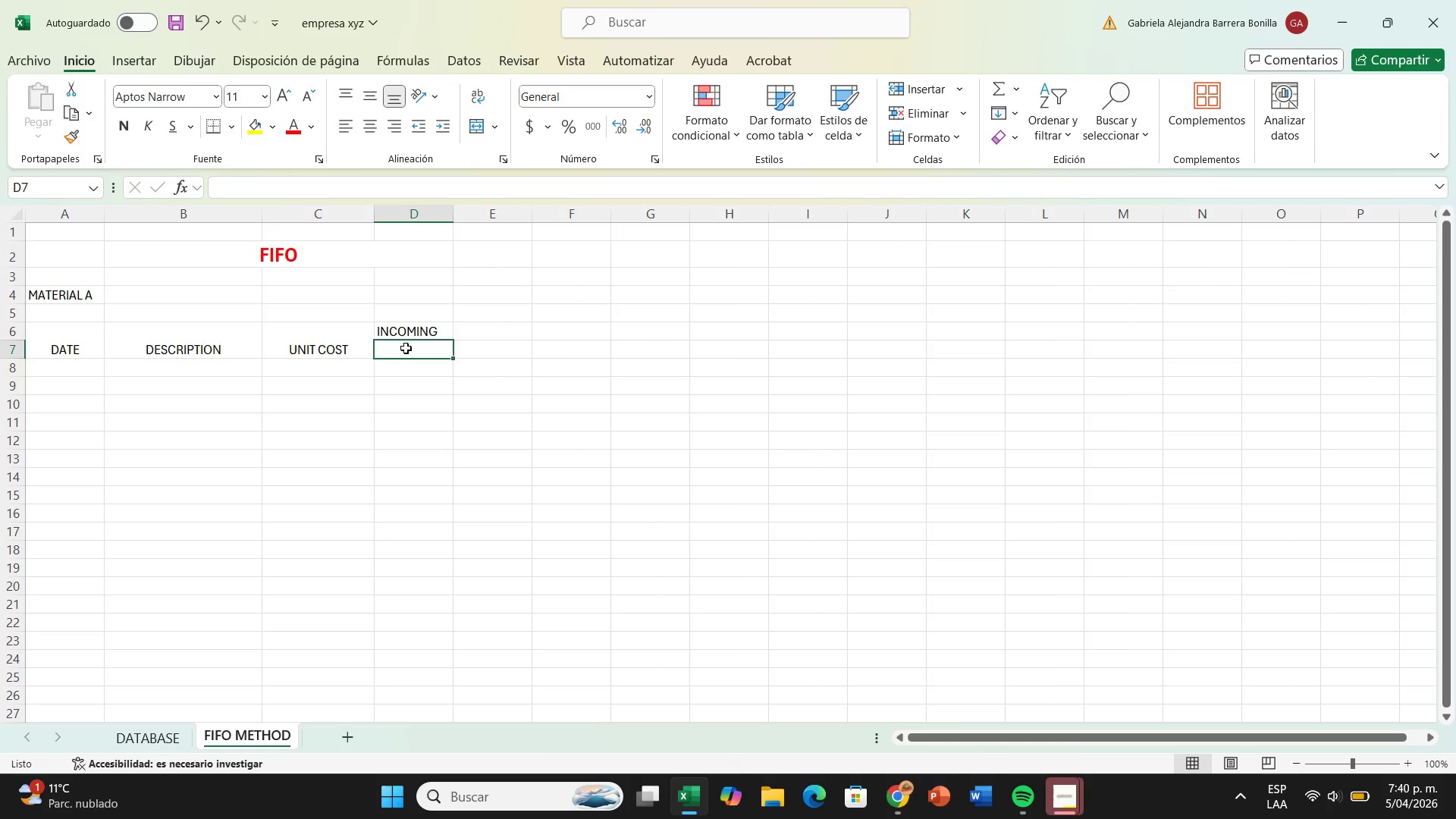 
type(unit )
 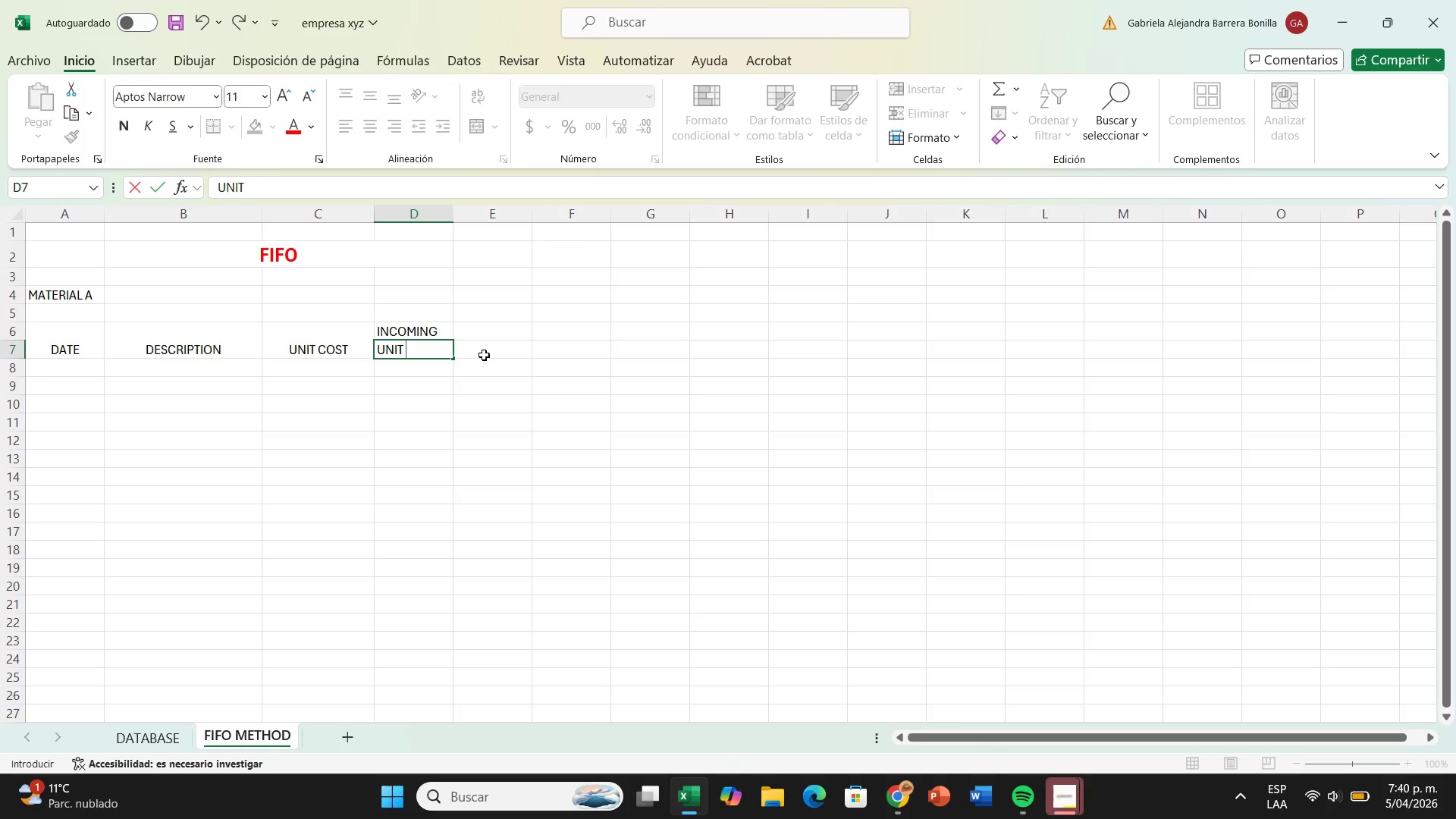 
key(Backspace)
 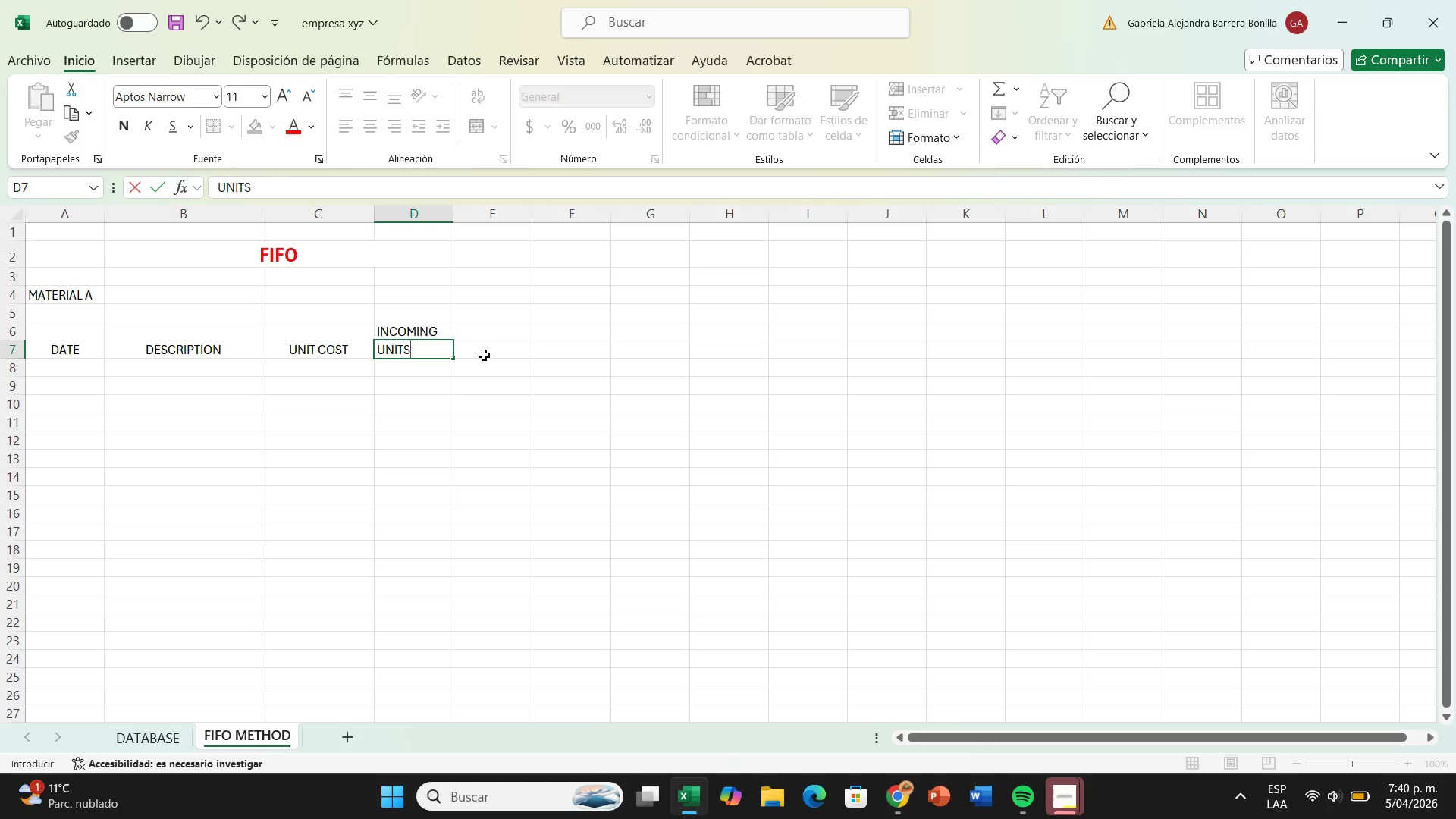 
key(S)
 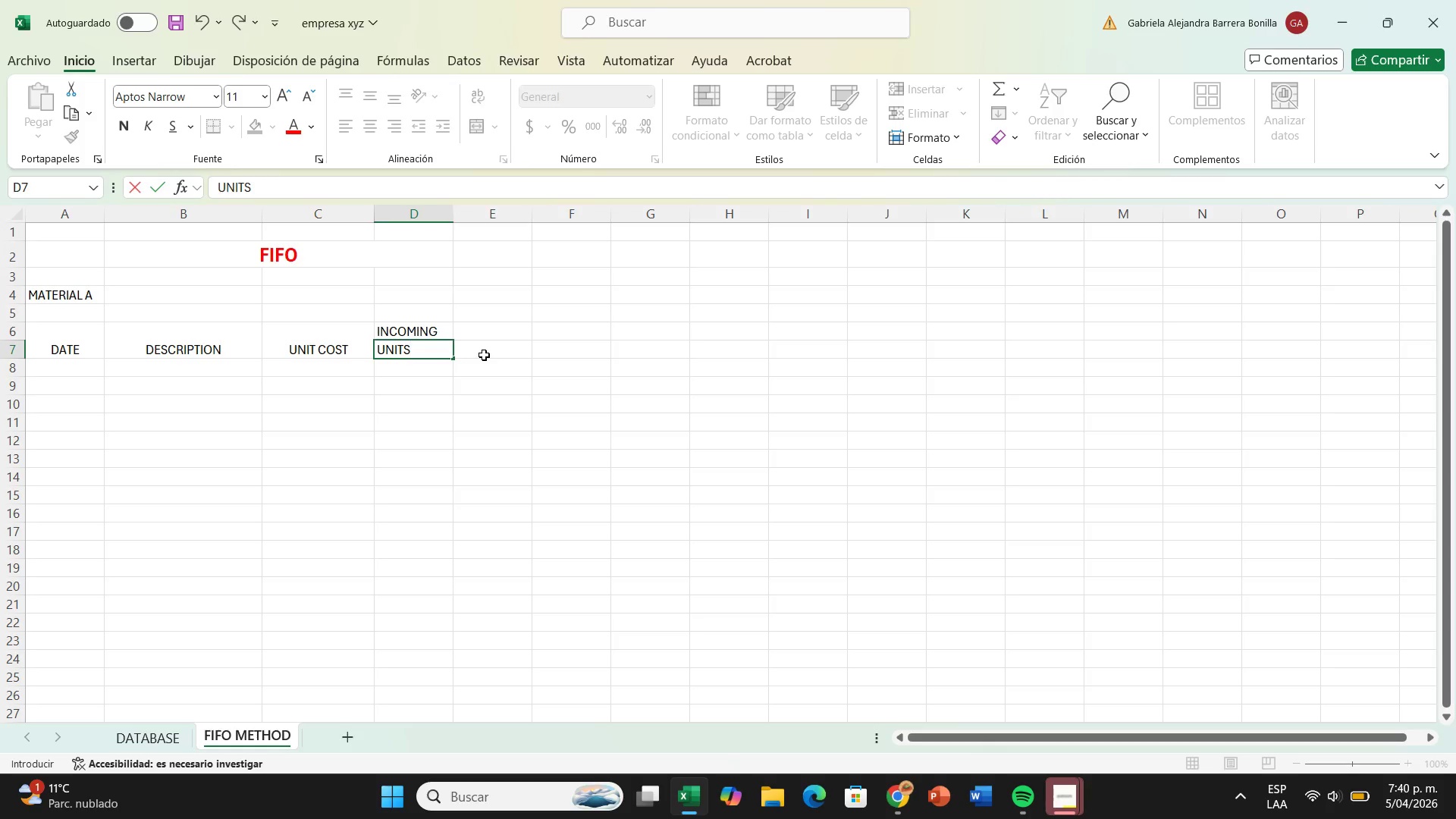 
left_click([484, 355])
 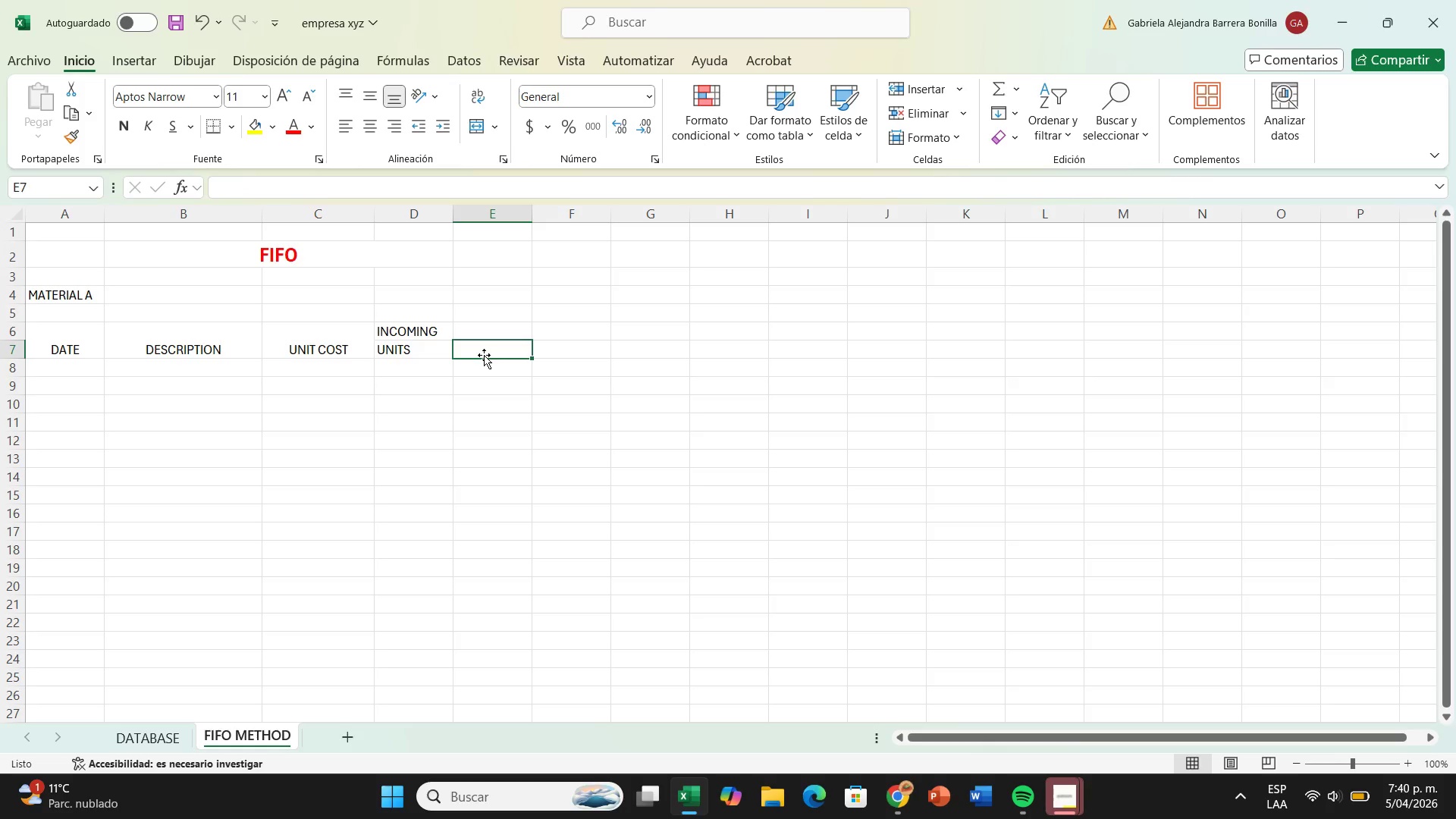 
type(c)
key(Backspace)
type(values)
 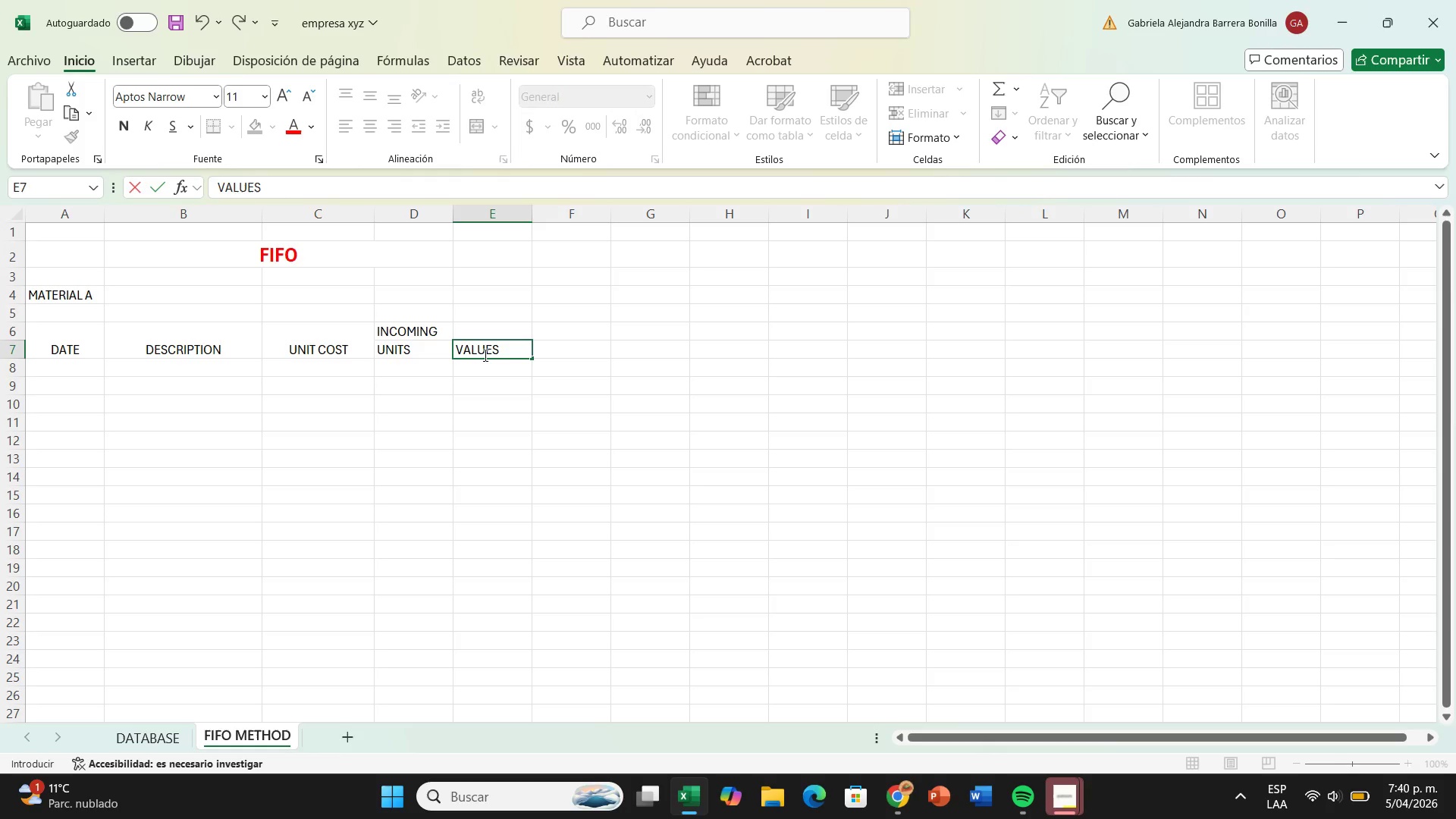 
key(Enter)
 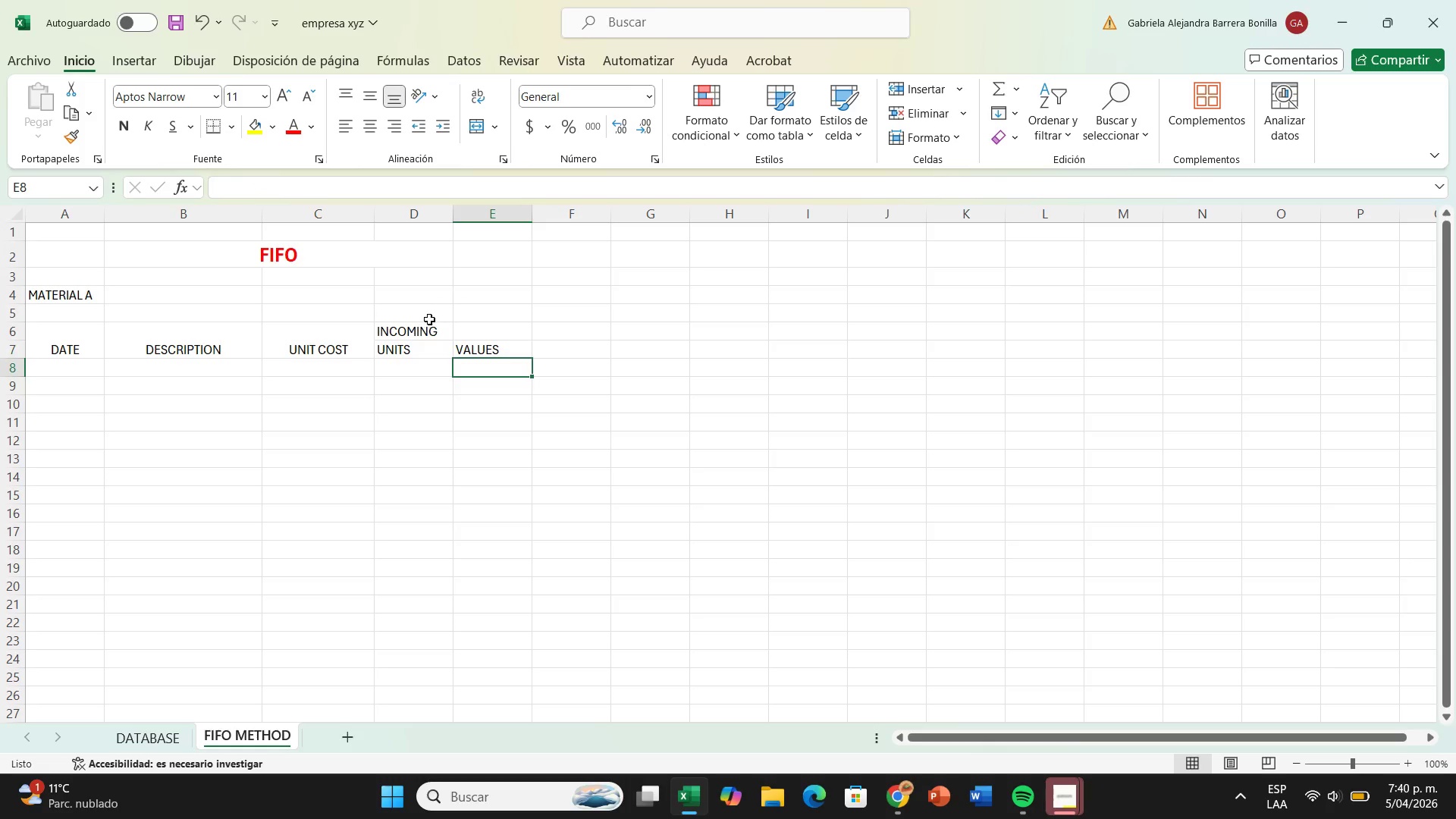 
left_click_drag(start_coordinate=[426, 333], to_coordinate=[472, 337])
 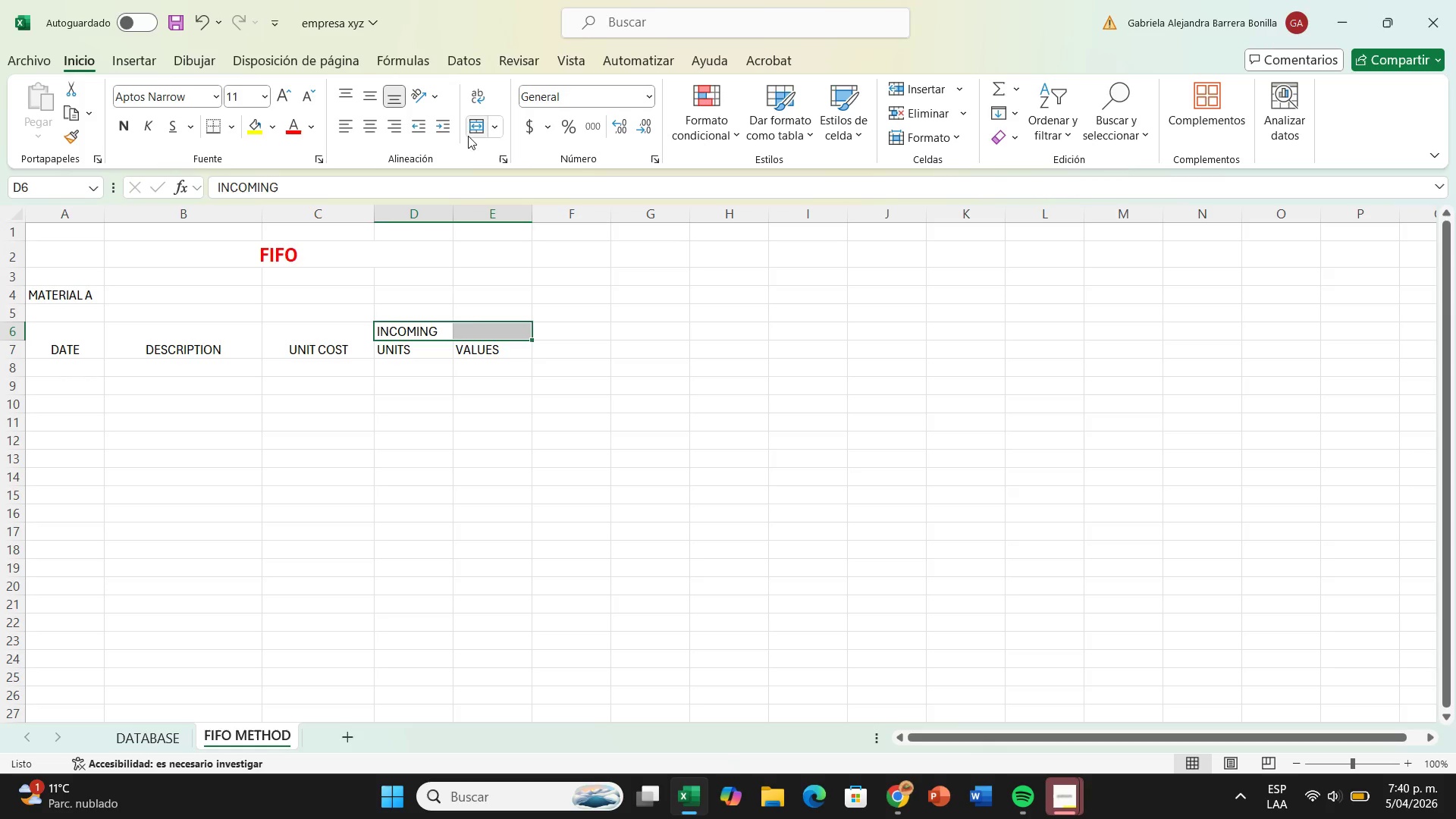 
left_click([469, 131])
 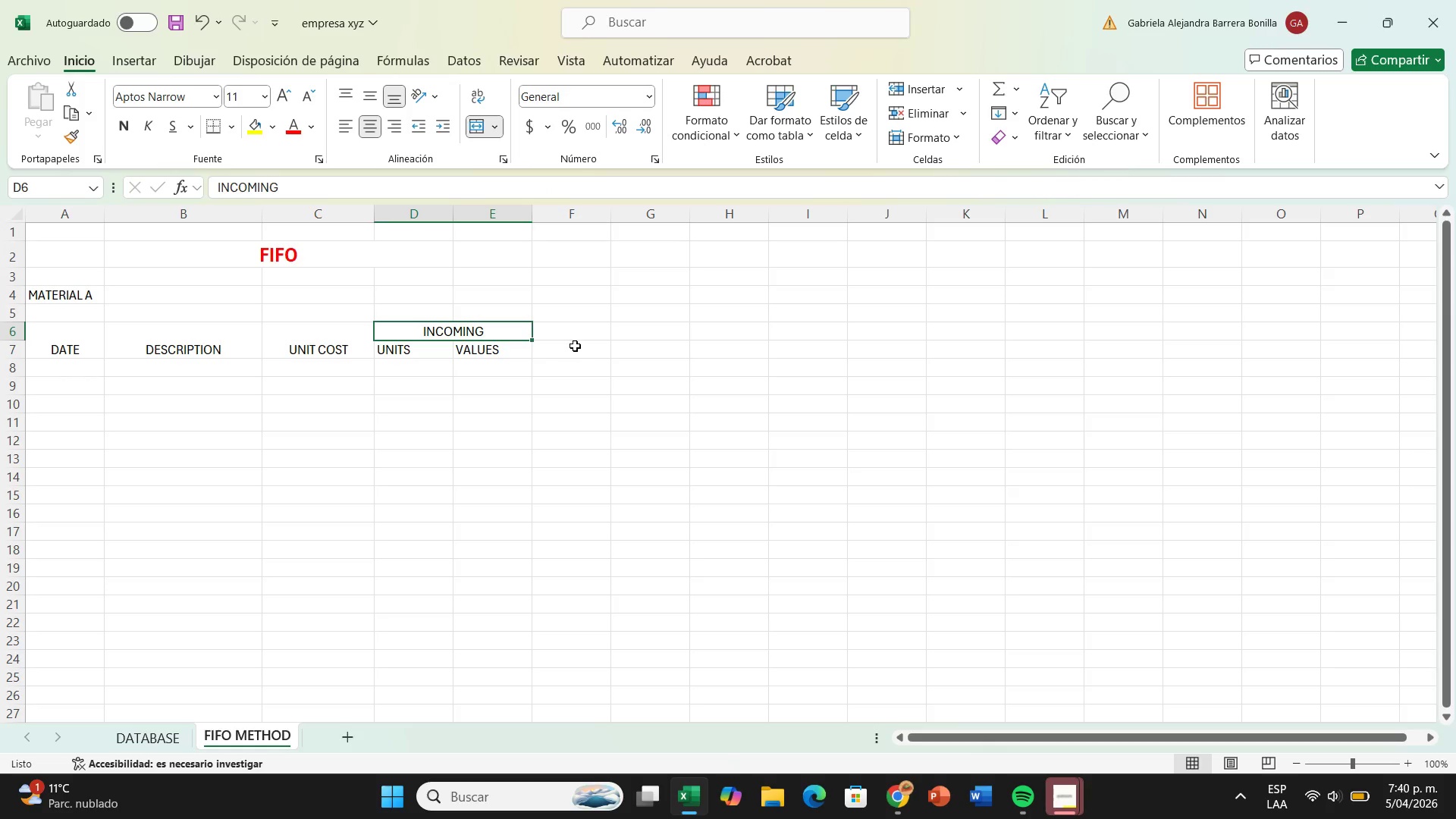 
left_click([579, 329])
 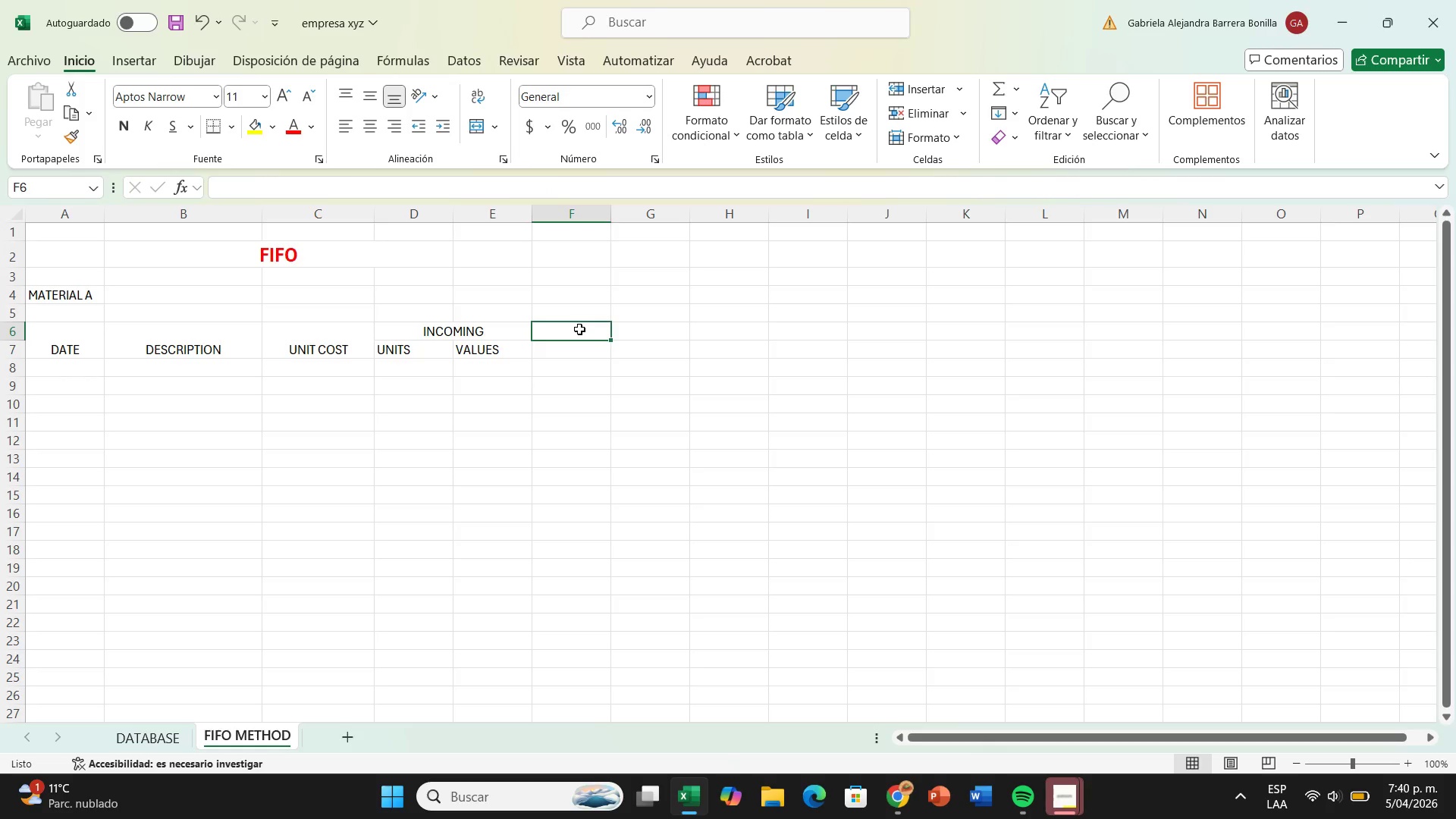 
type(outgoing)
 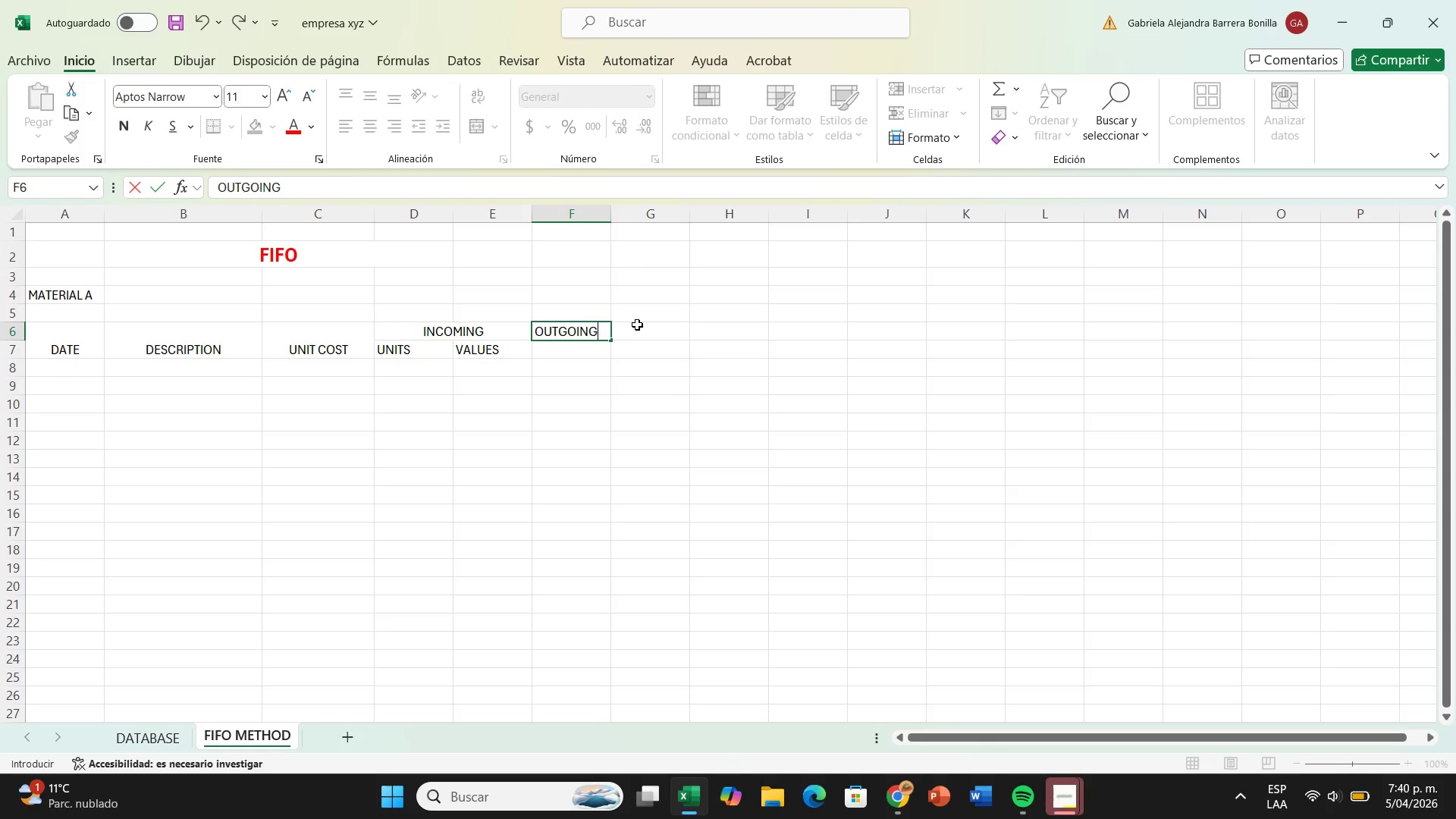 
left_click([637, 325])
 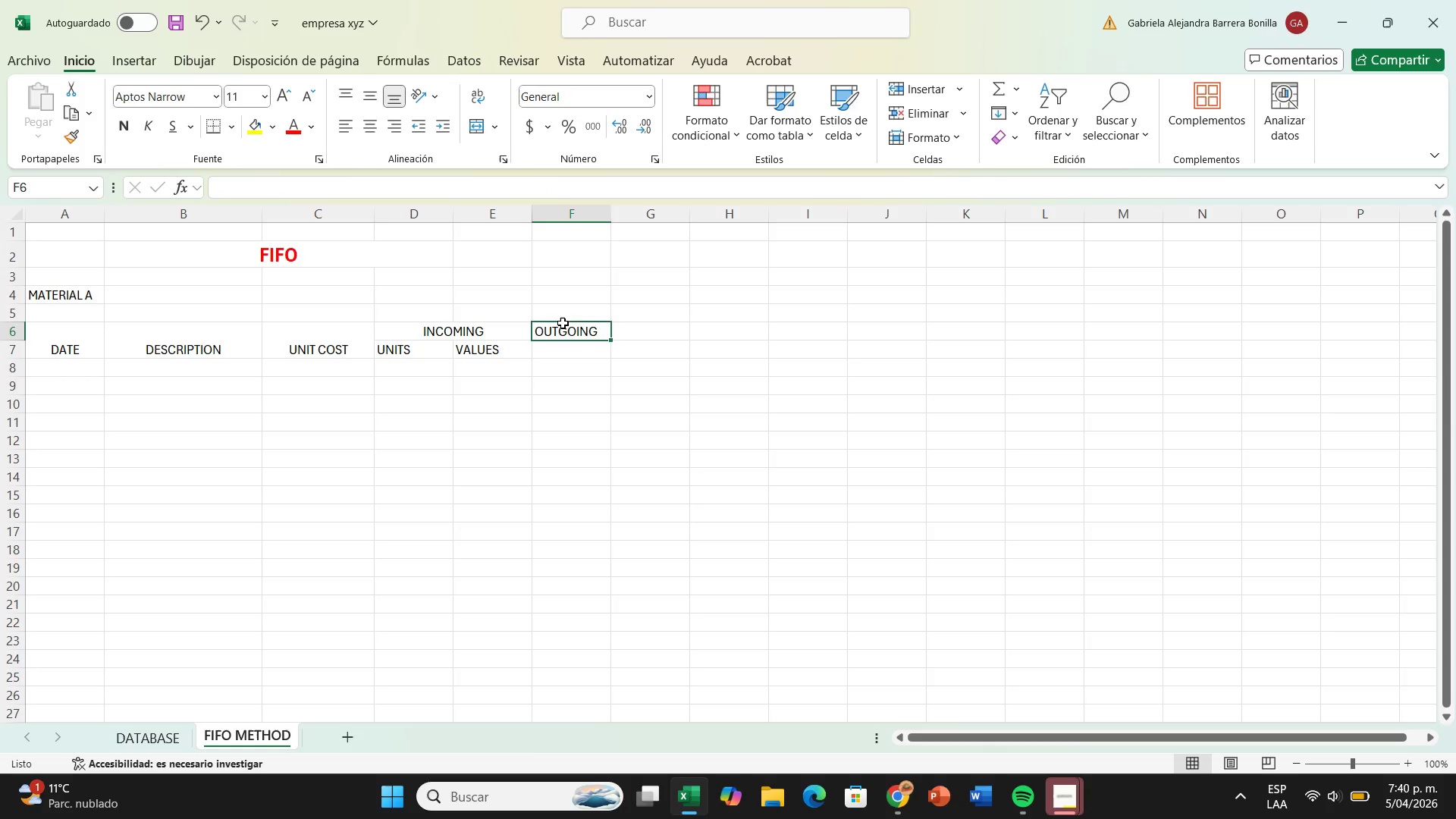 
left_click_drag(start_coordinate=[563, 323], to_coordinate=[615, 323])
 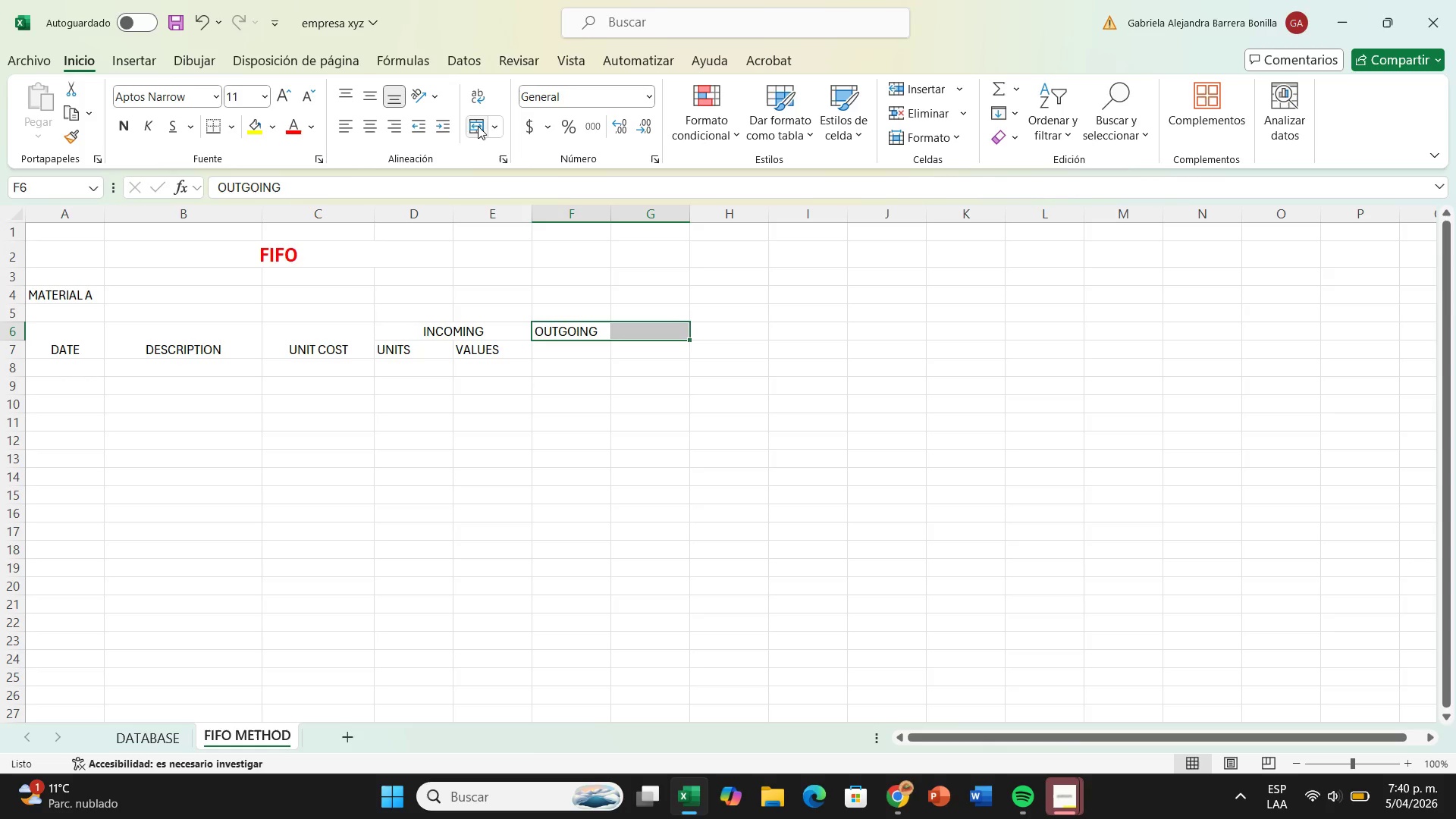 
left_click([485, 124])
 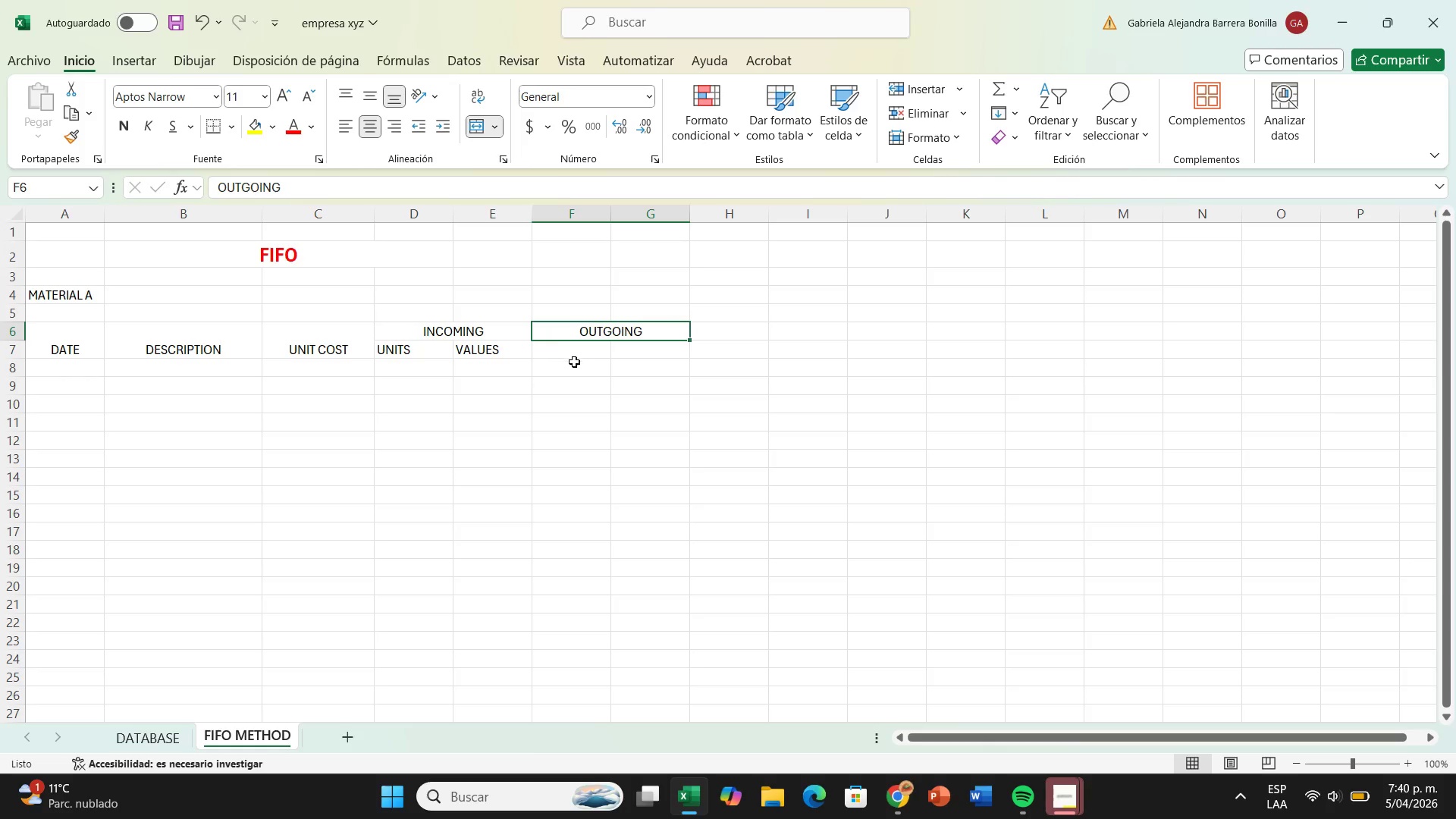 
left_click([573, 352])
 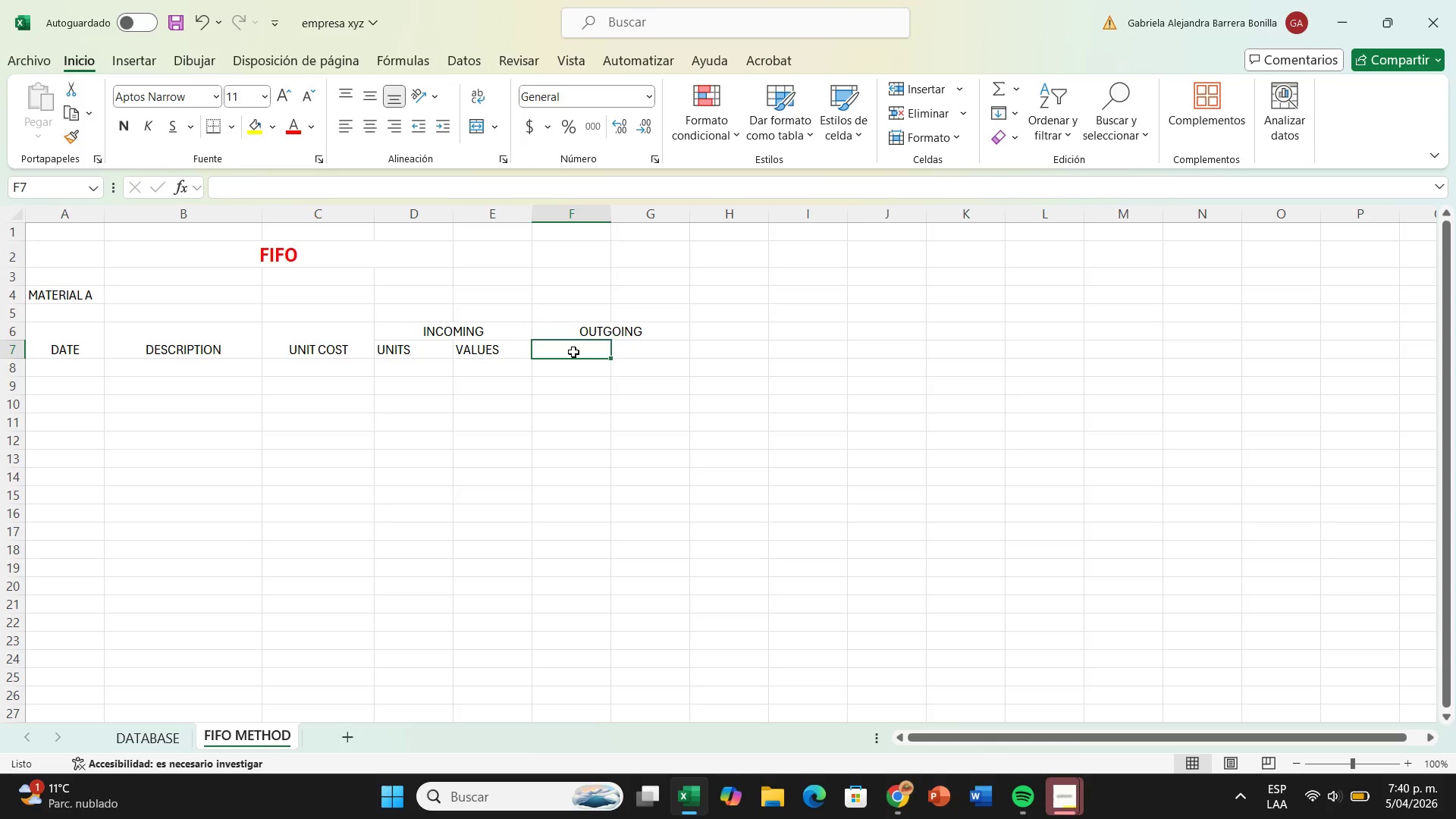 
type(units)
 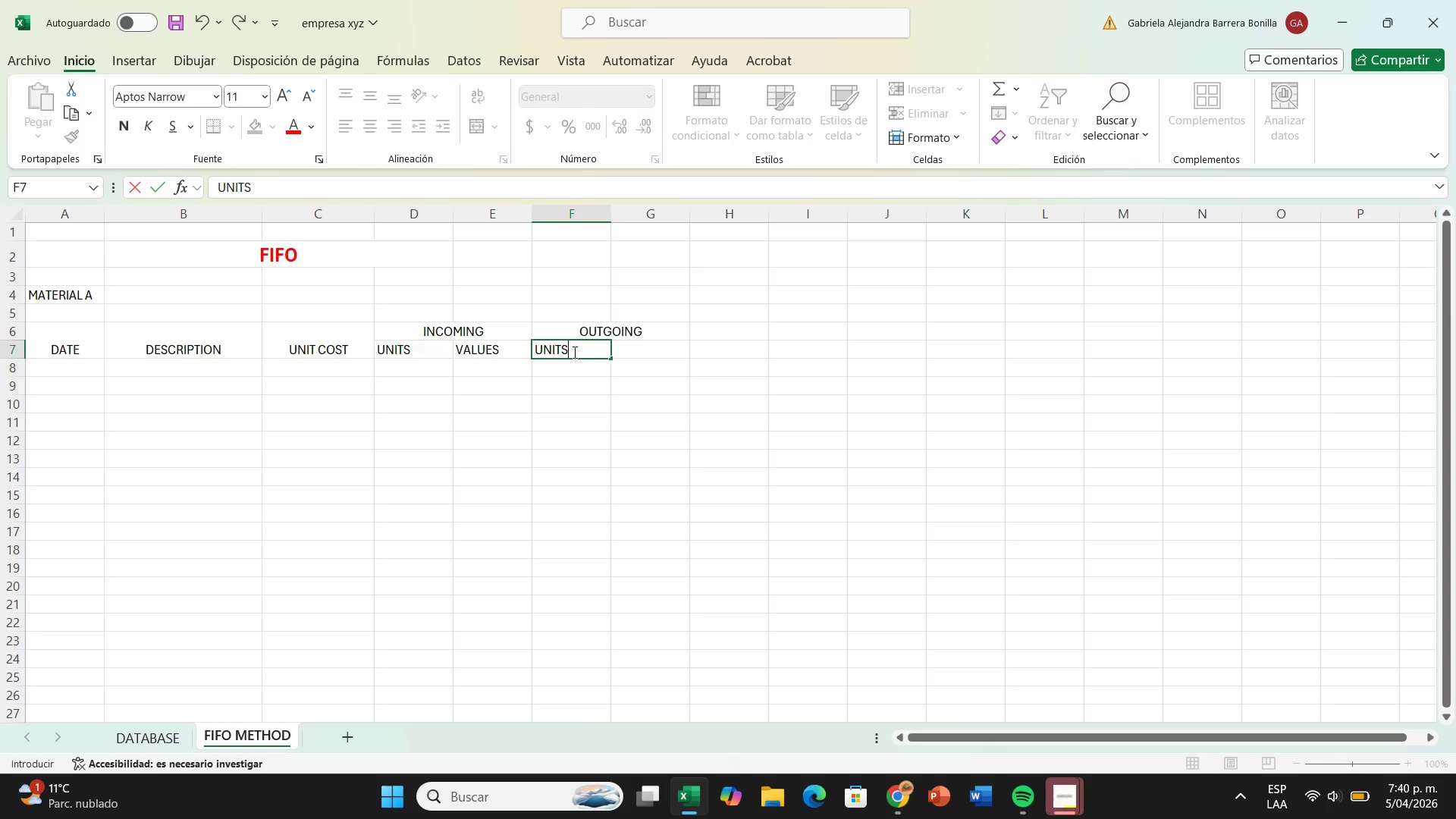 
key(ArrowRight)
 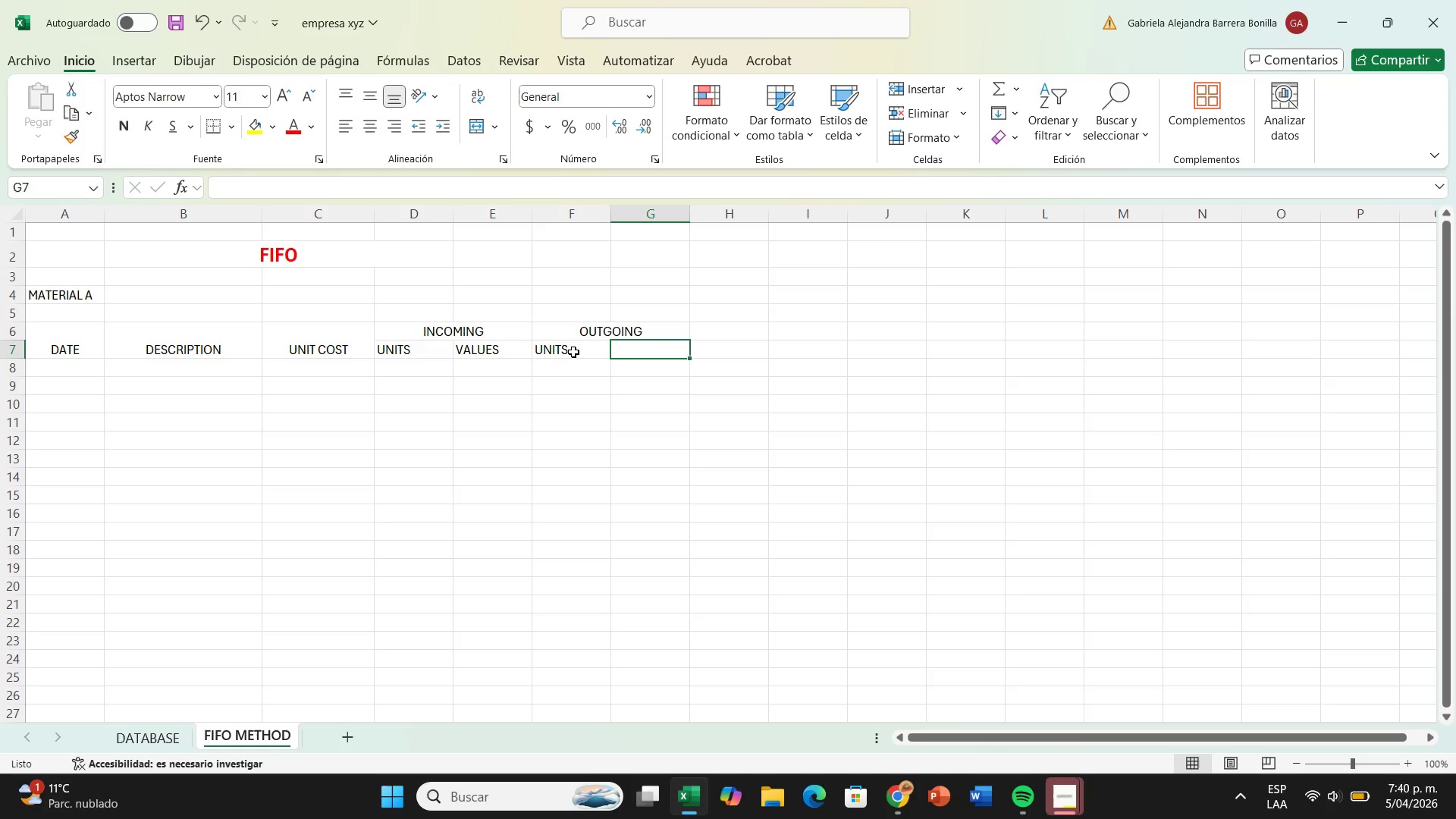 
type(values)
 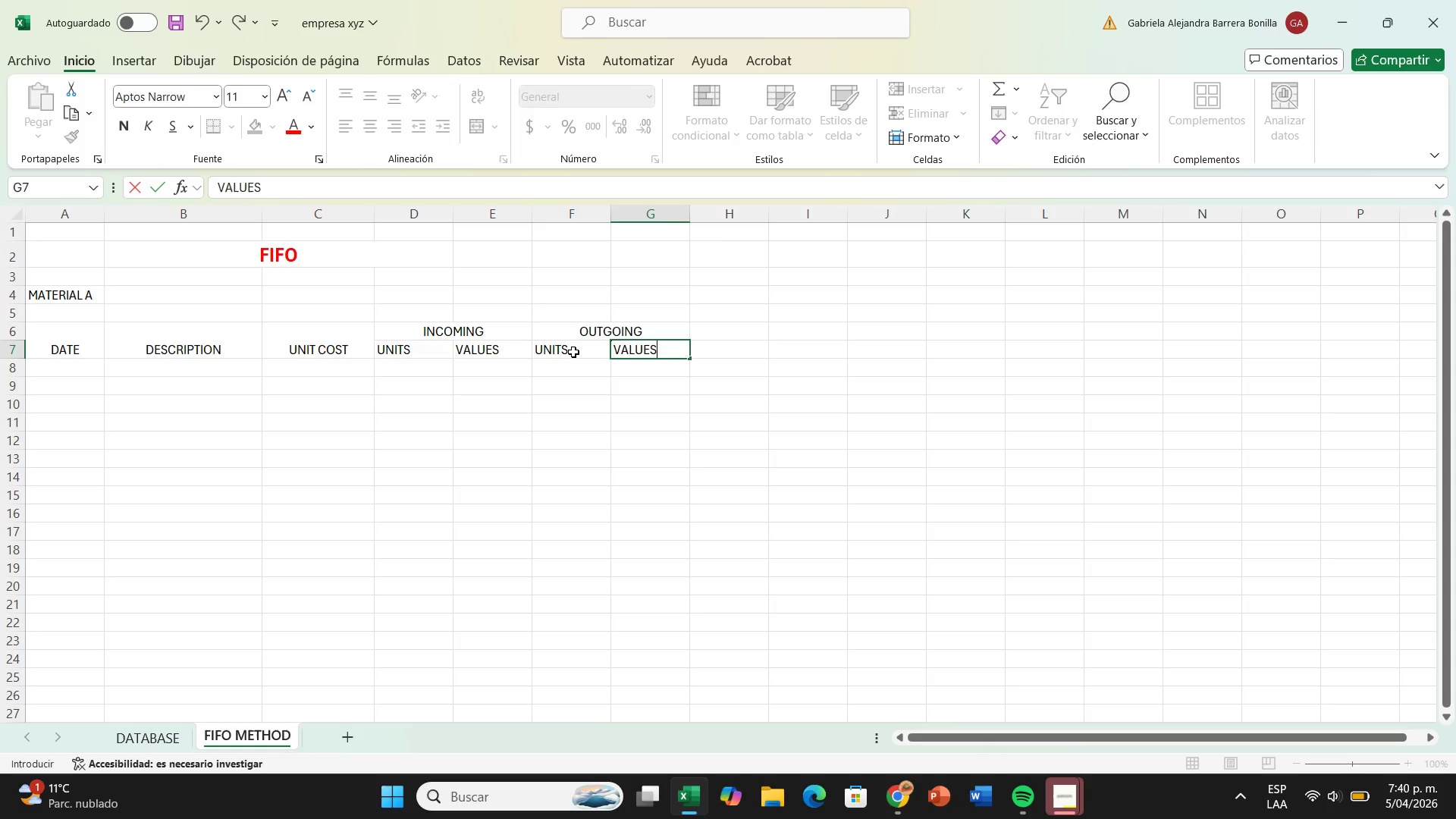 
key(ArrowRight)
 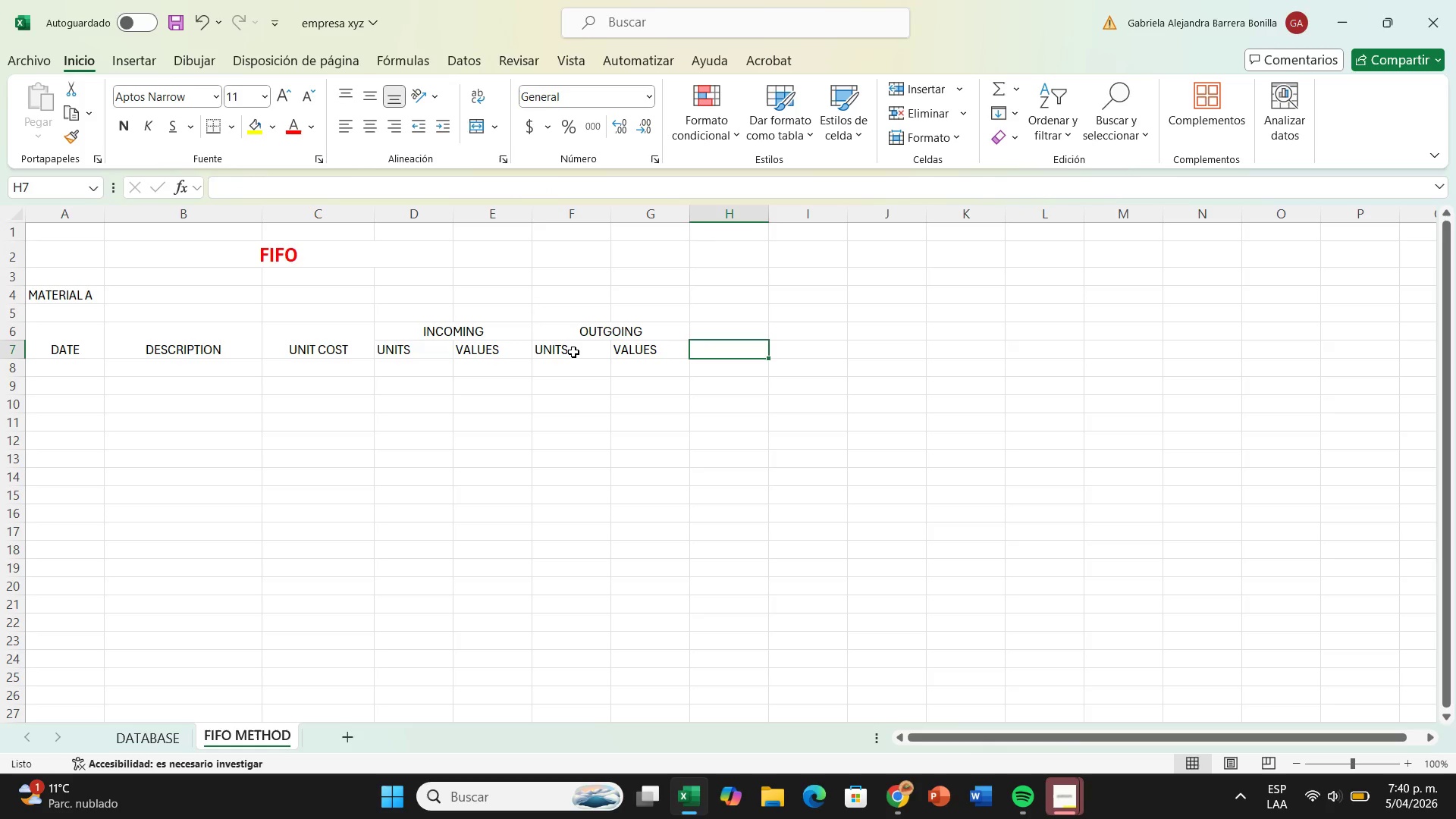 
type(units)
 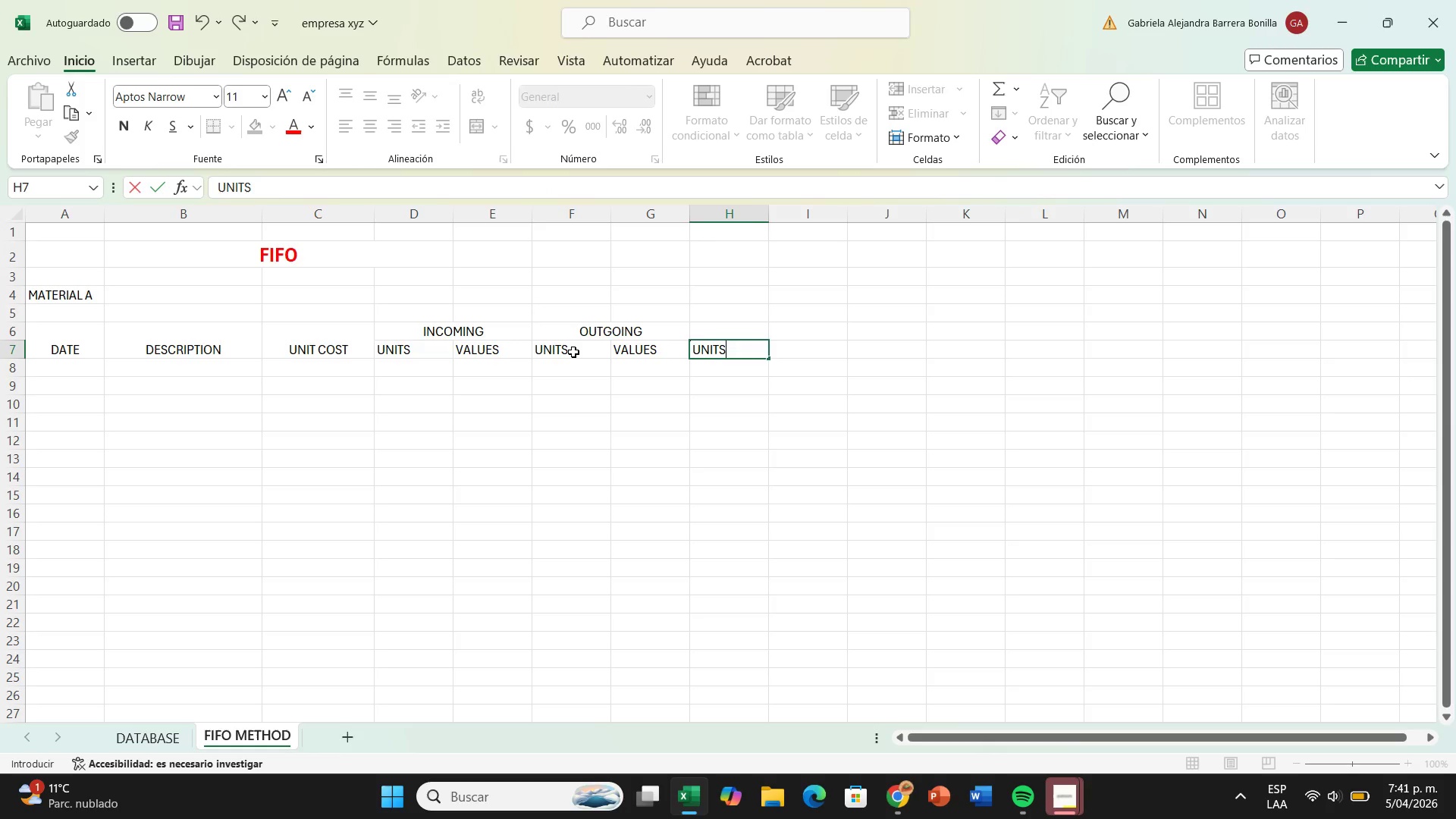 
key(ArrowRight)
 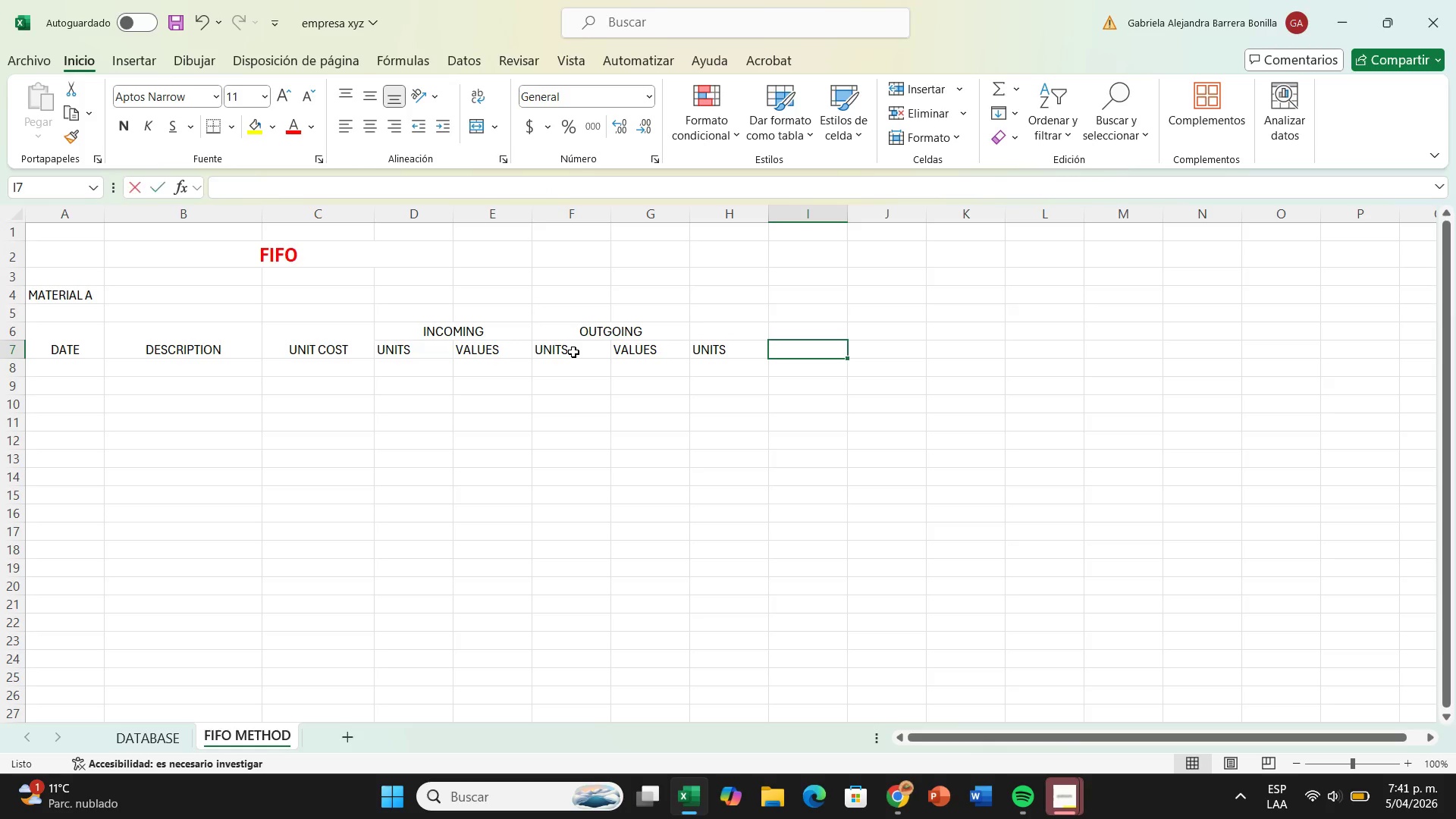 
type(values)
 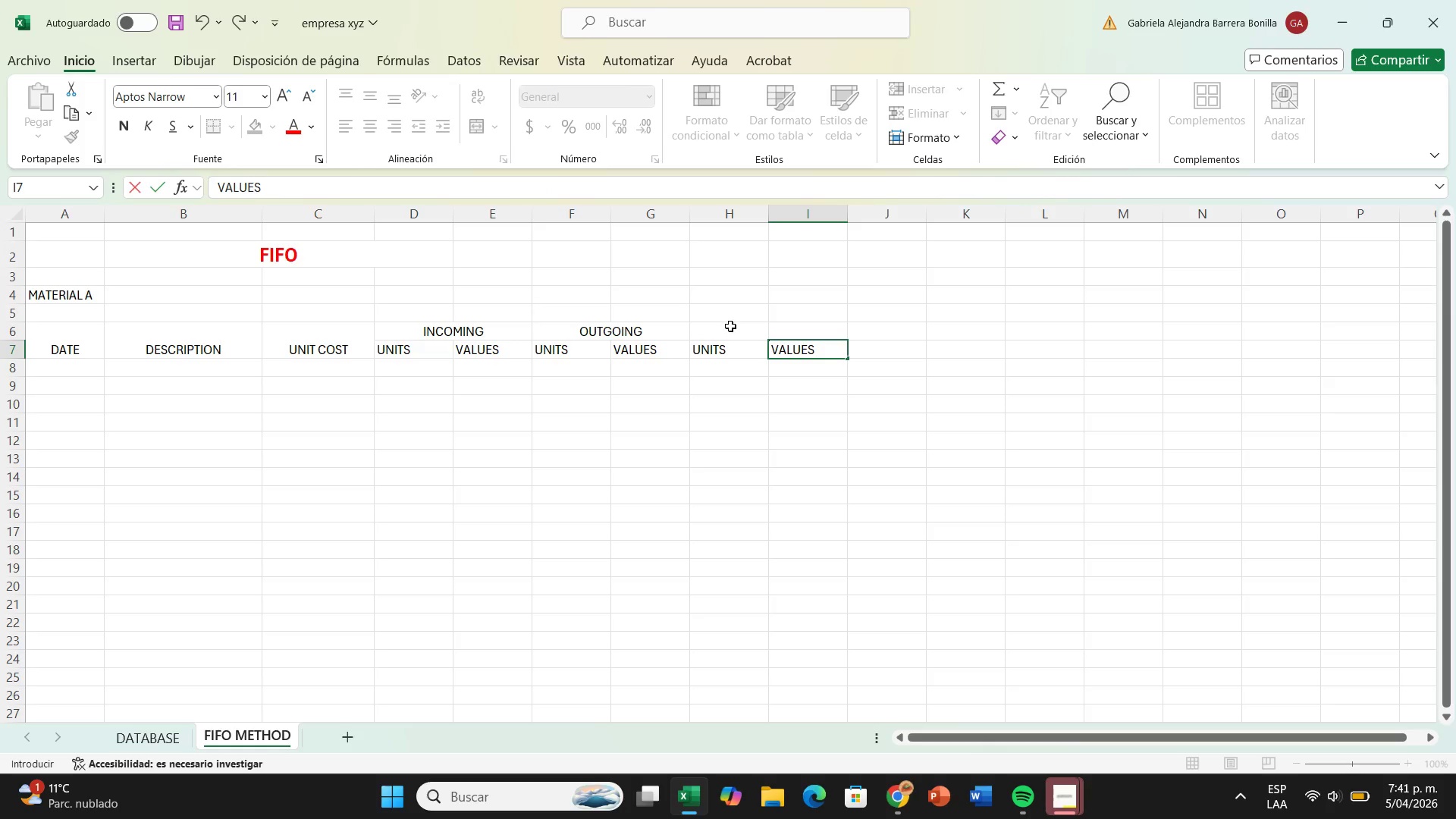 
left_click([730, 326])
 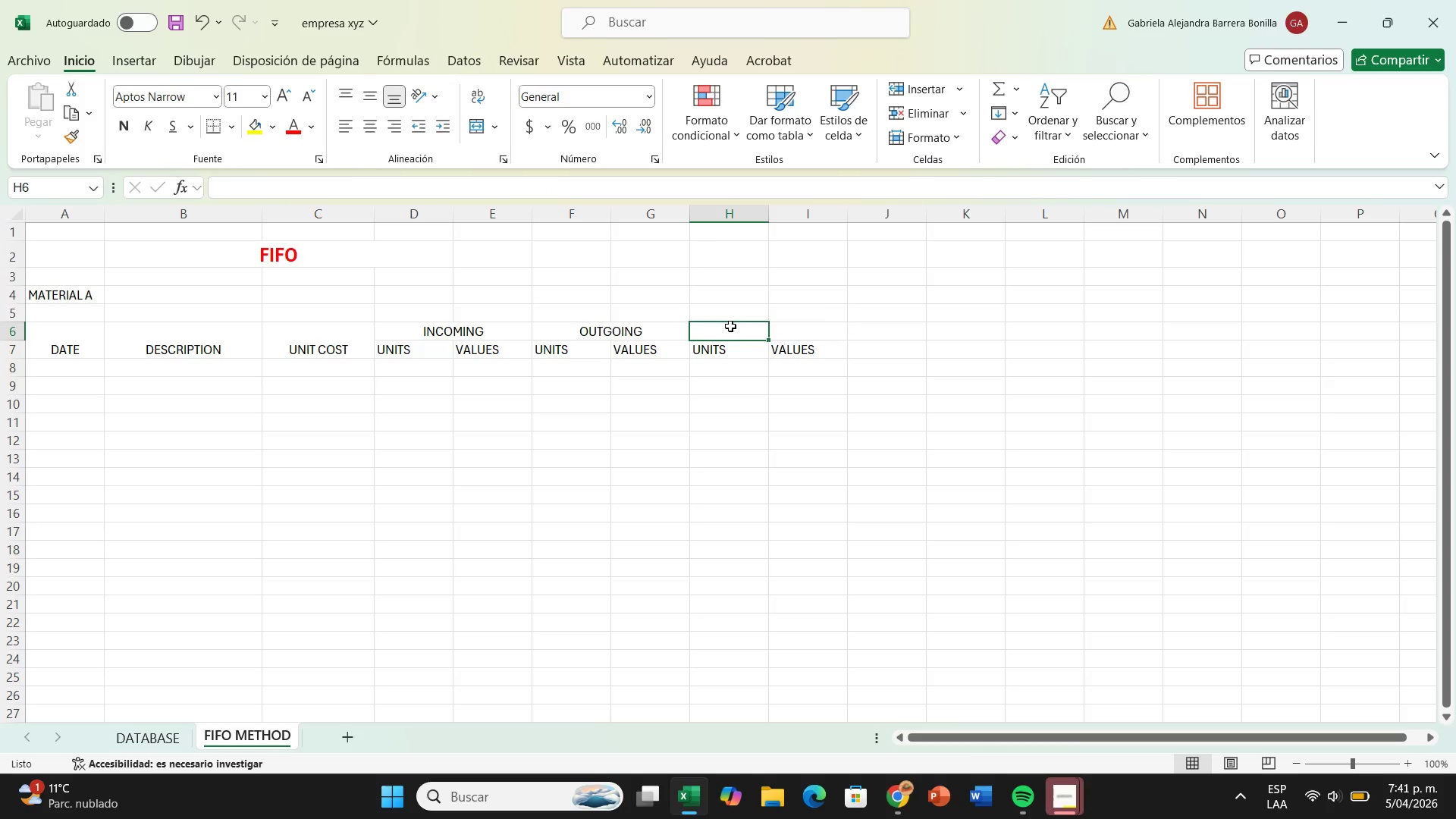 
type(balance)
 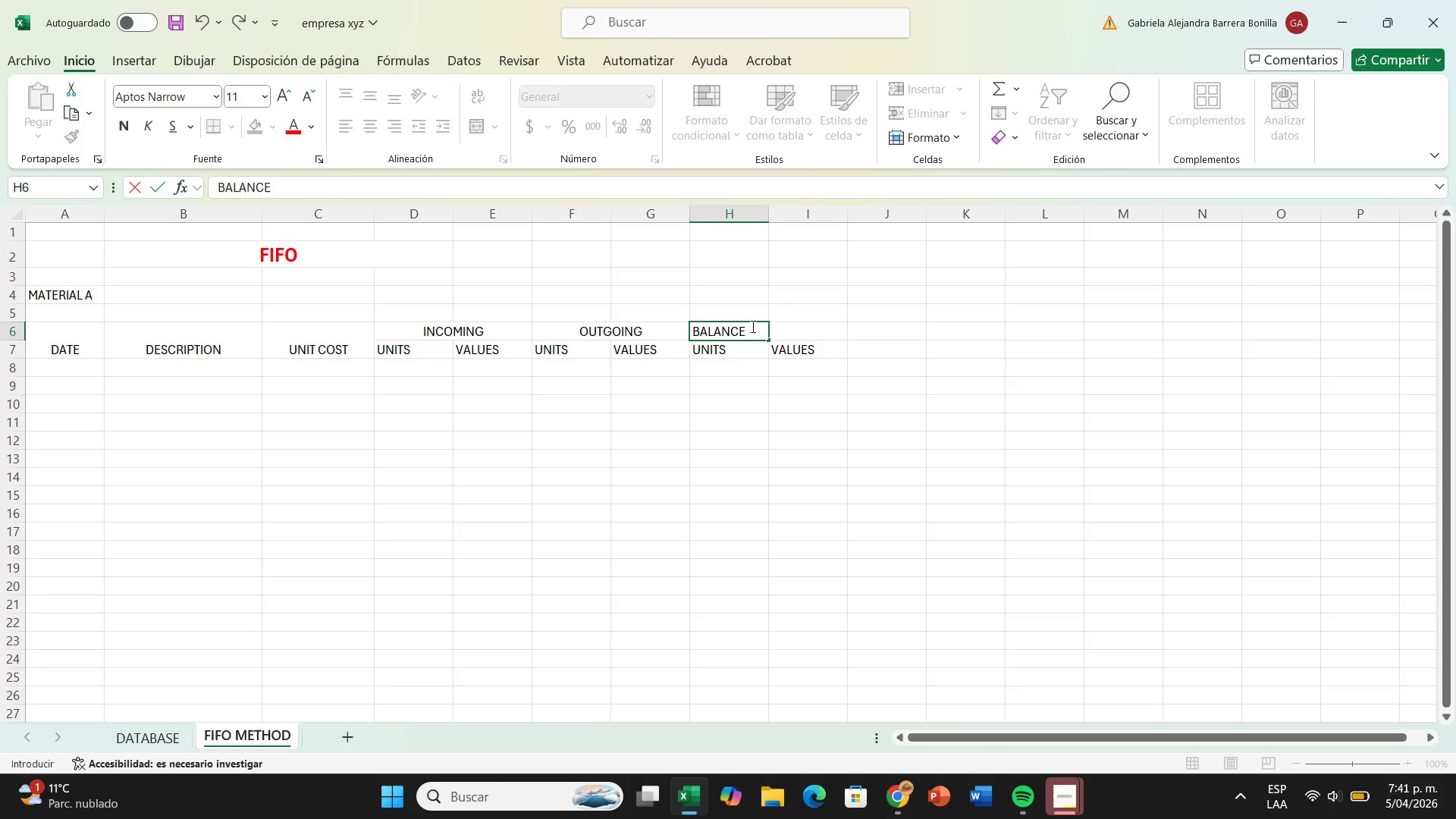 
left_click([815, 302])
 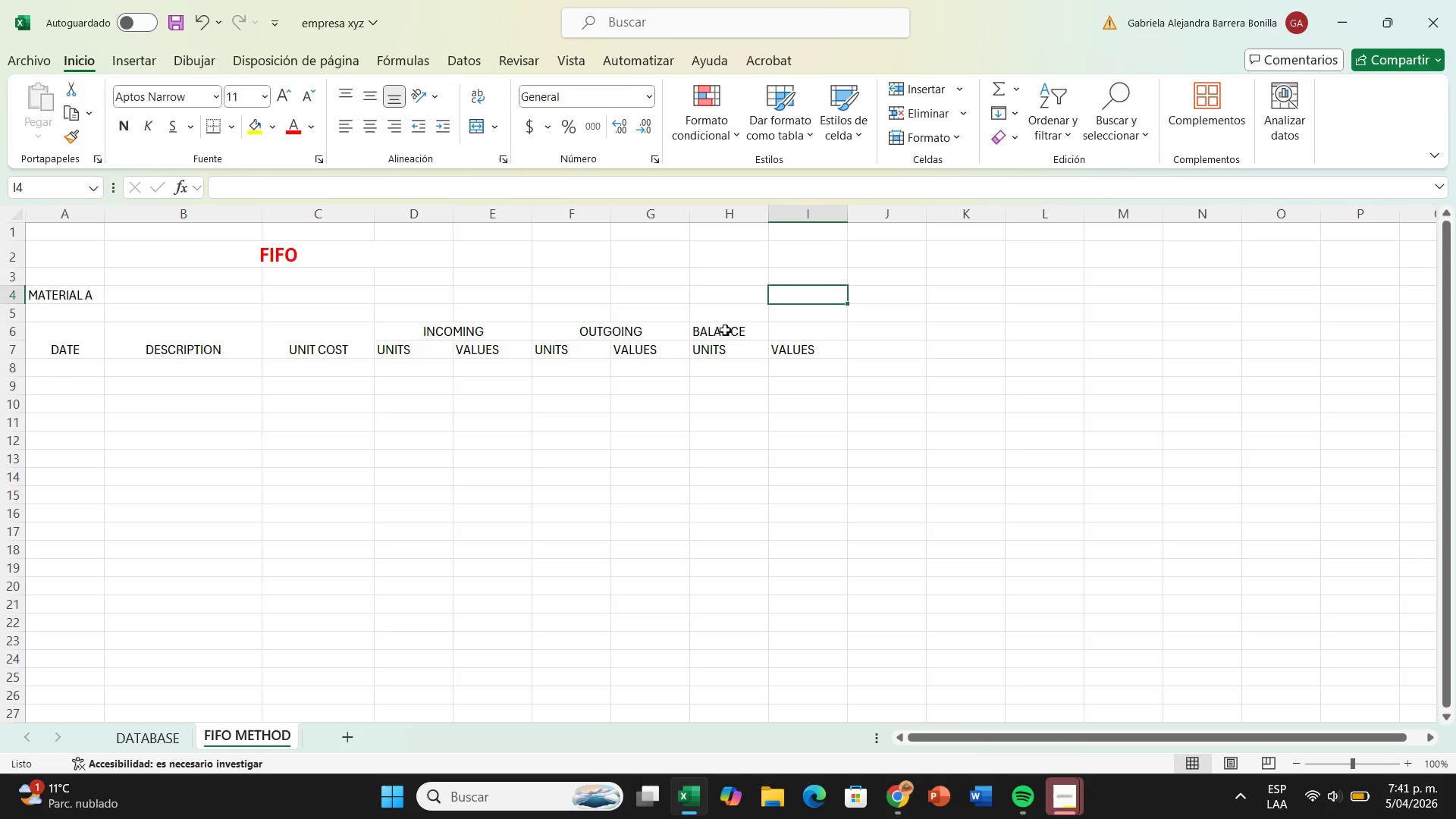 
left_click_drag(start_coordinate=[725, 330], to_coordinate=[775, 338])
 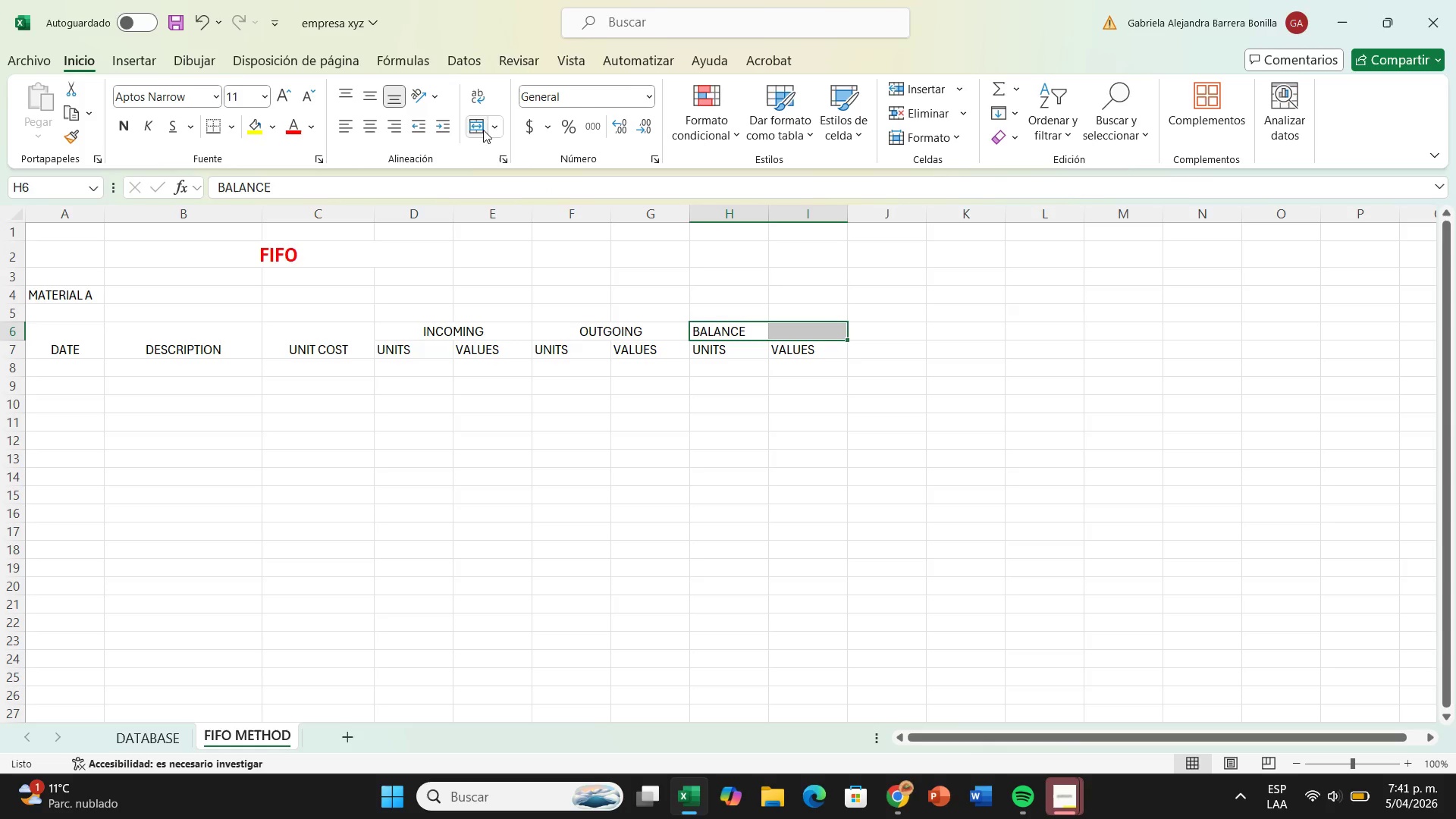 
left_click([479, 127])
 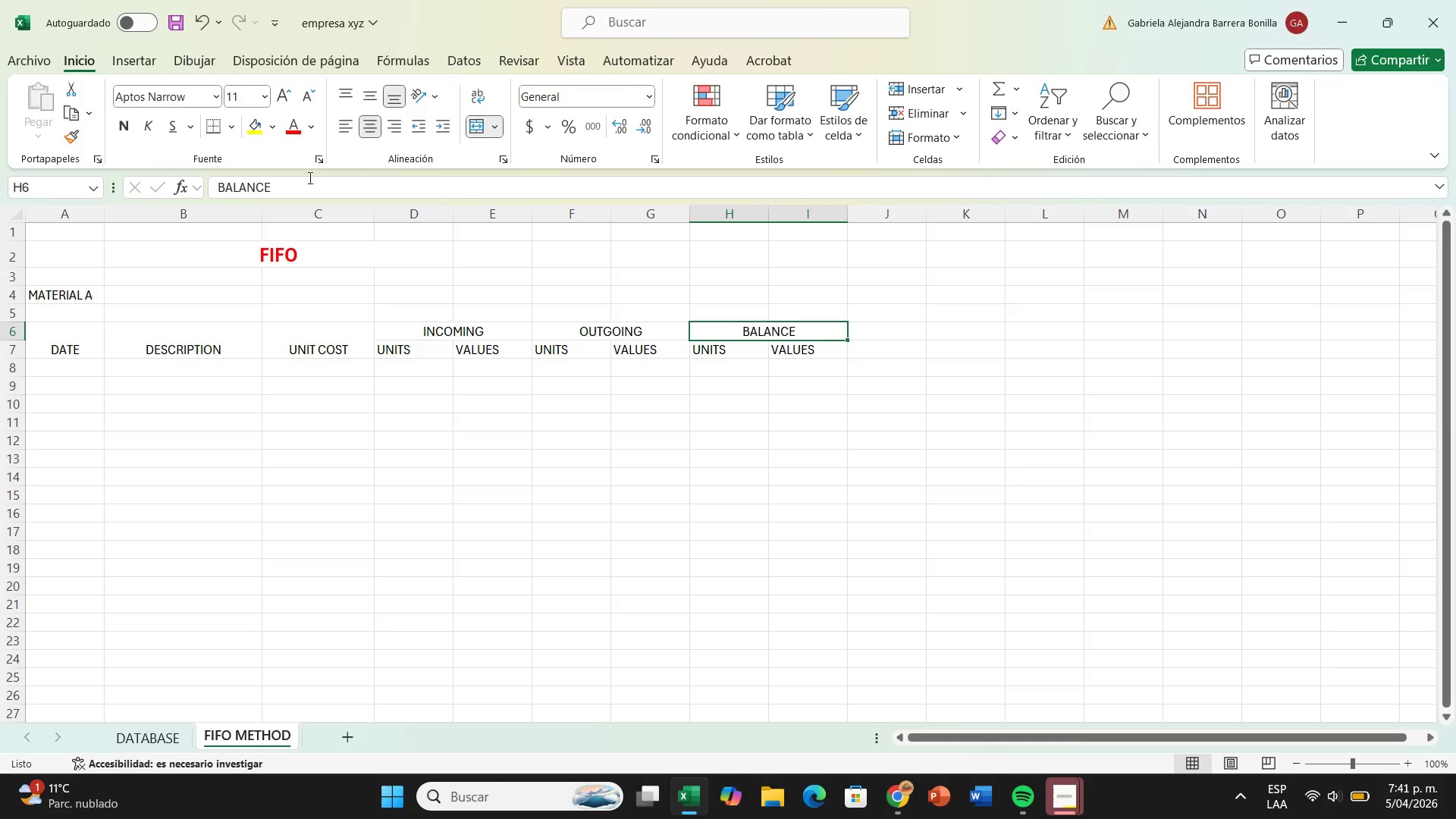 
left_click_drag(start_coordinate=[63, 326], to_coordinate=[723, 353])
 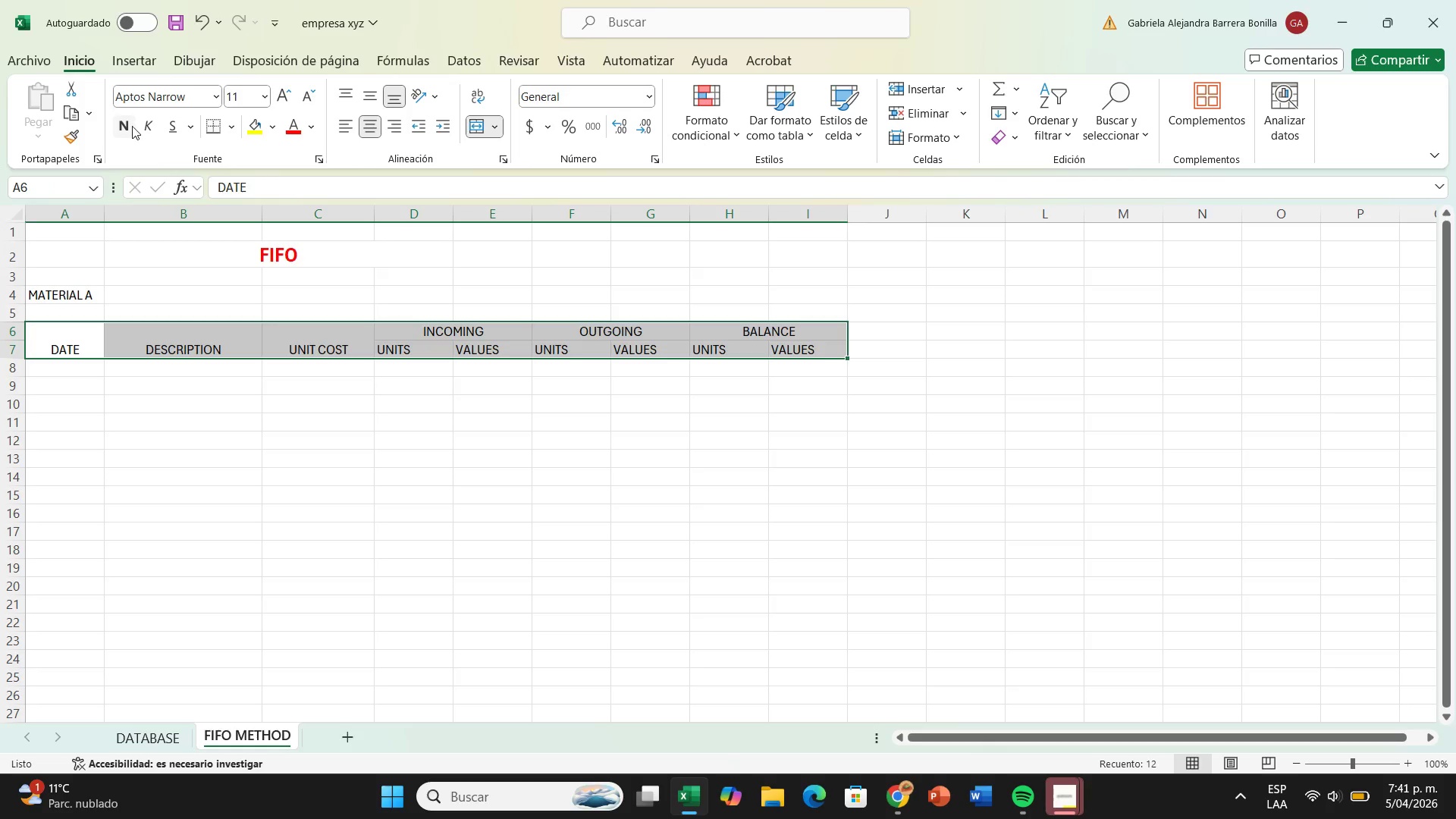 
left_click([126, 127])
 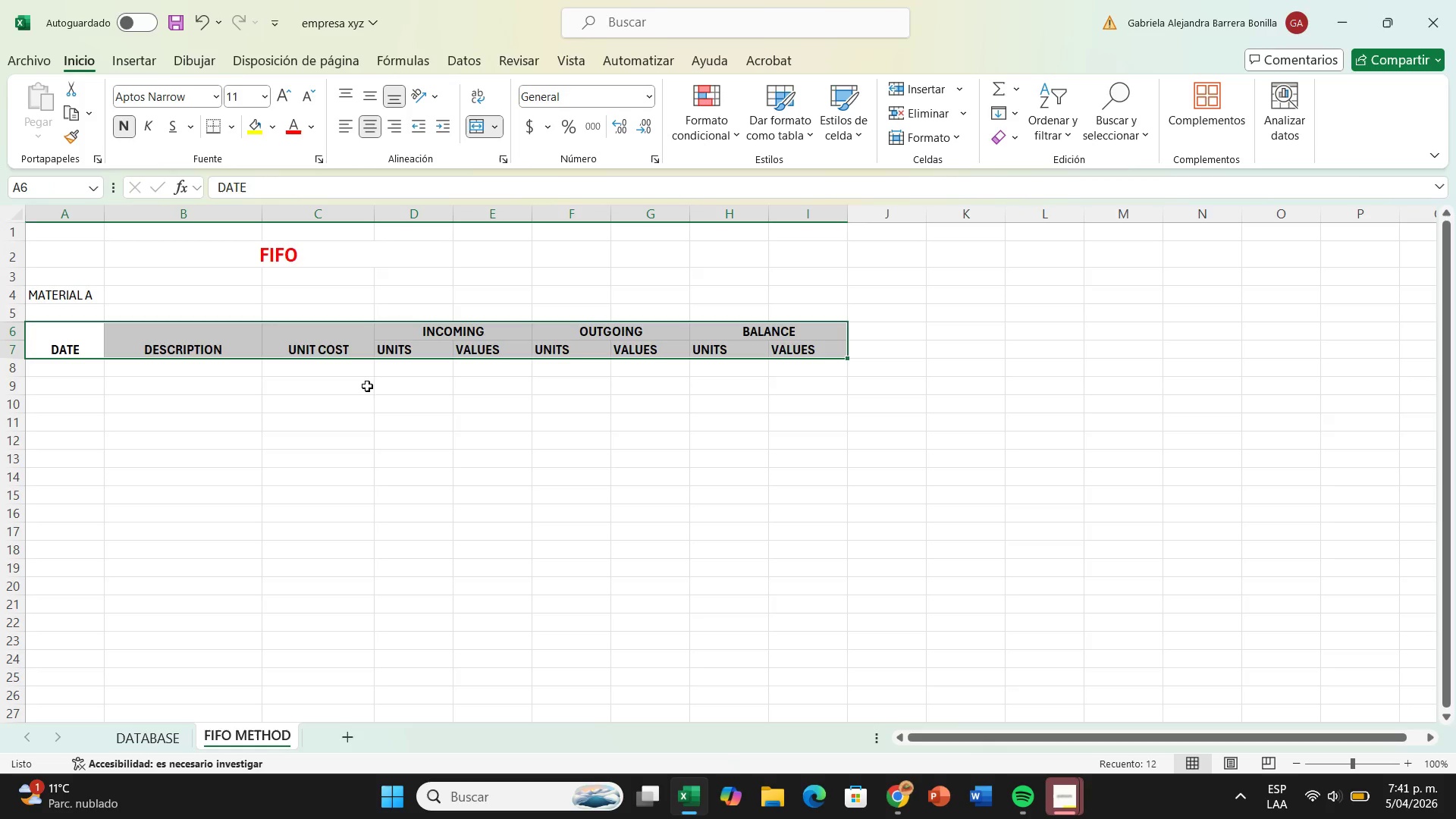 
left_click([364, 383])
 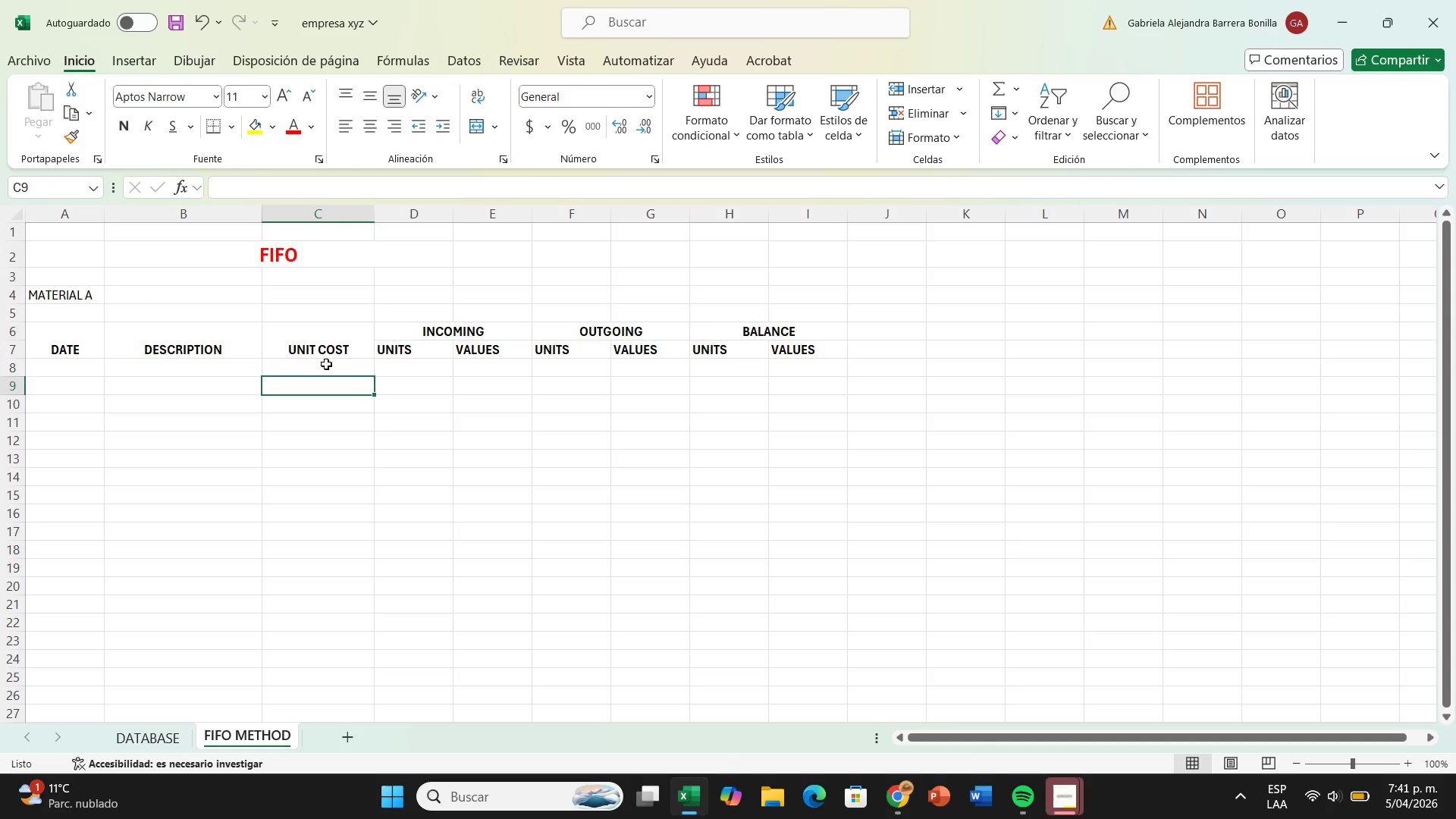 
left_click_drag(start_coordinate=[326, 364], to_coordinate=[840, 690])
 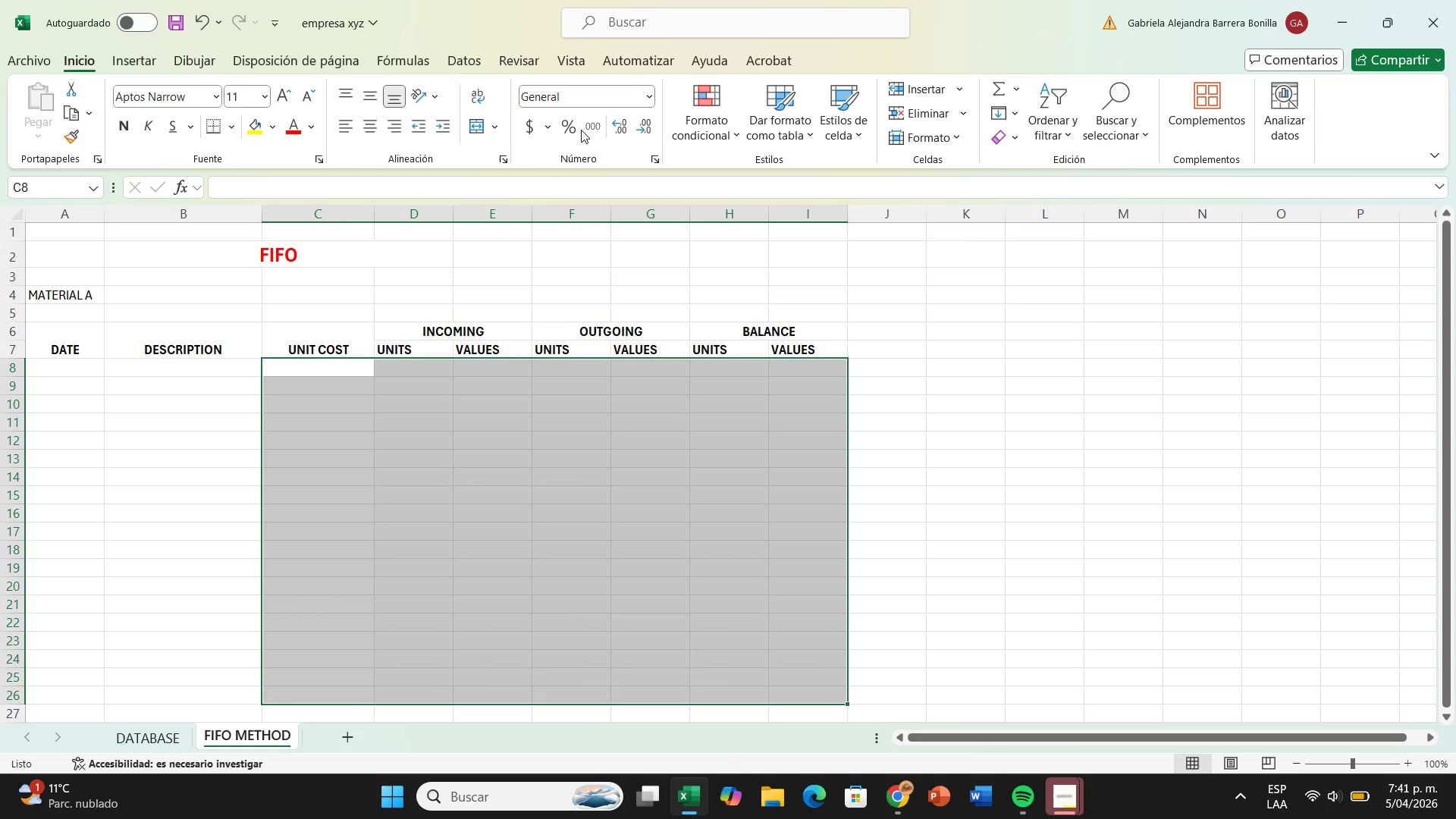 
left_click([597, 130])
 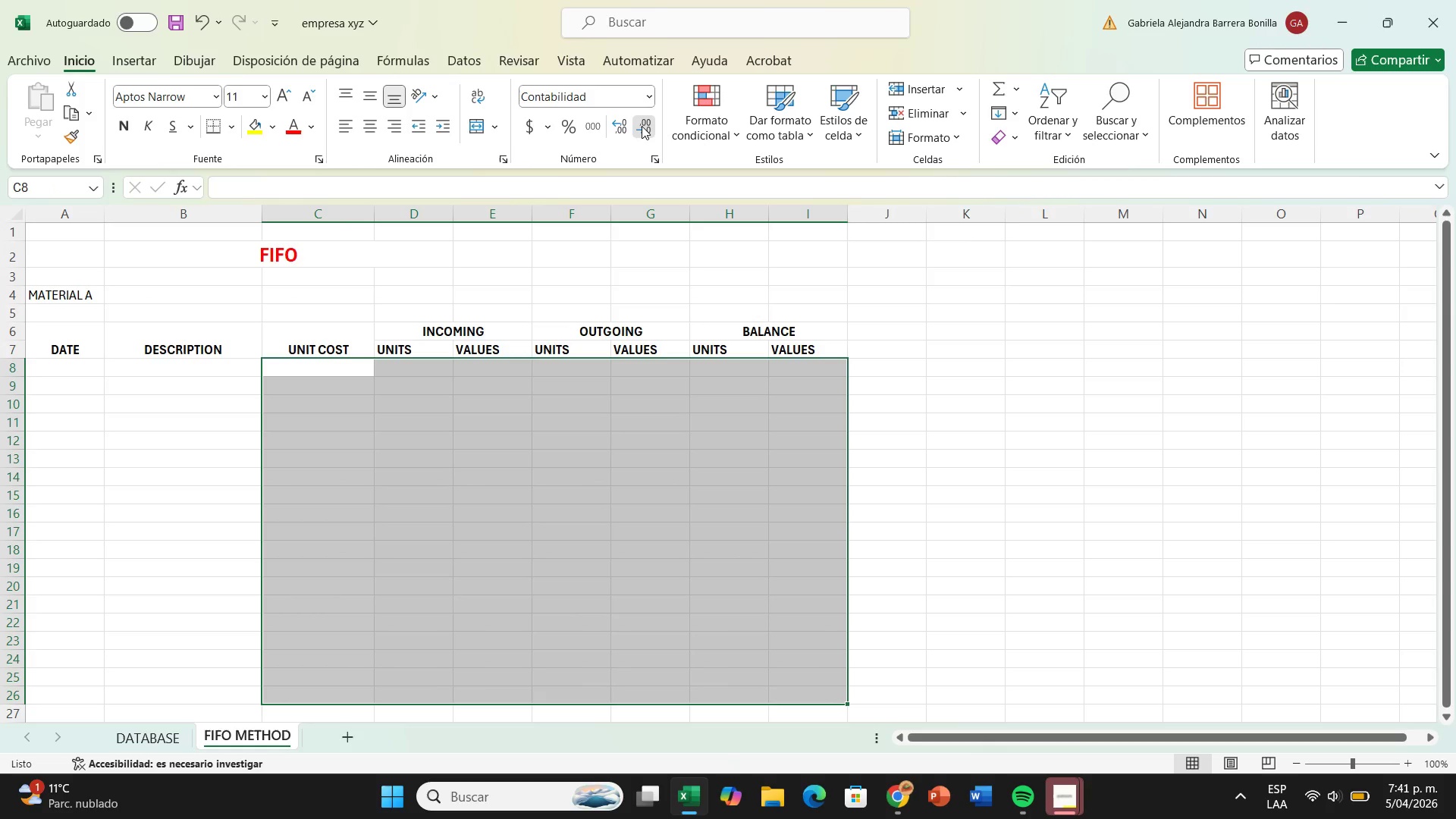 
double_click([642, 126])
 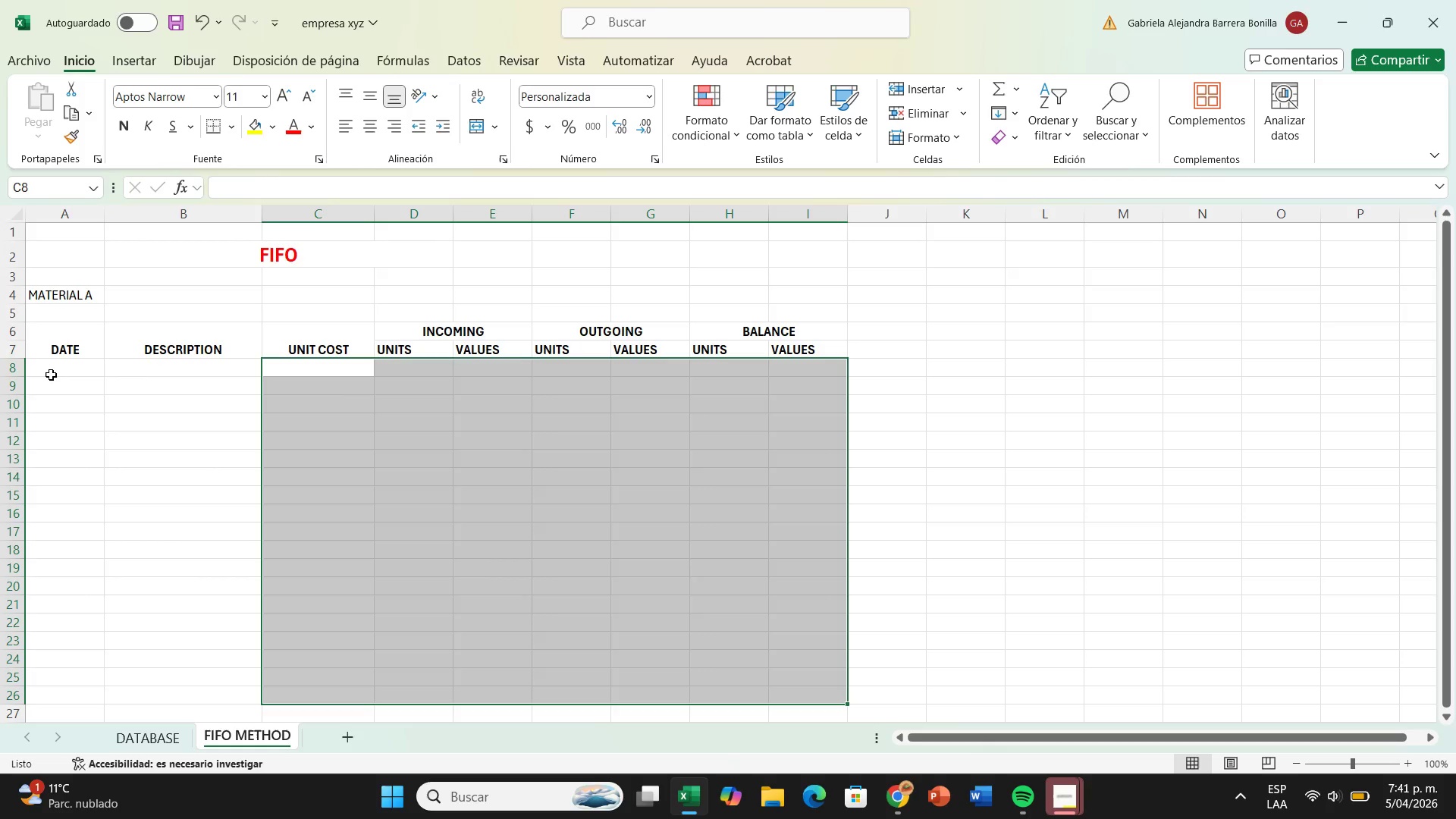 
left_click([55, 369])
 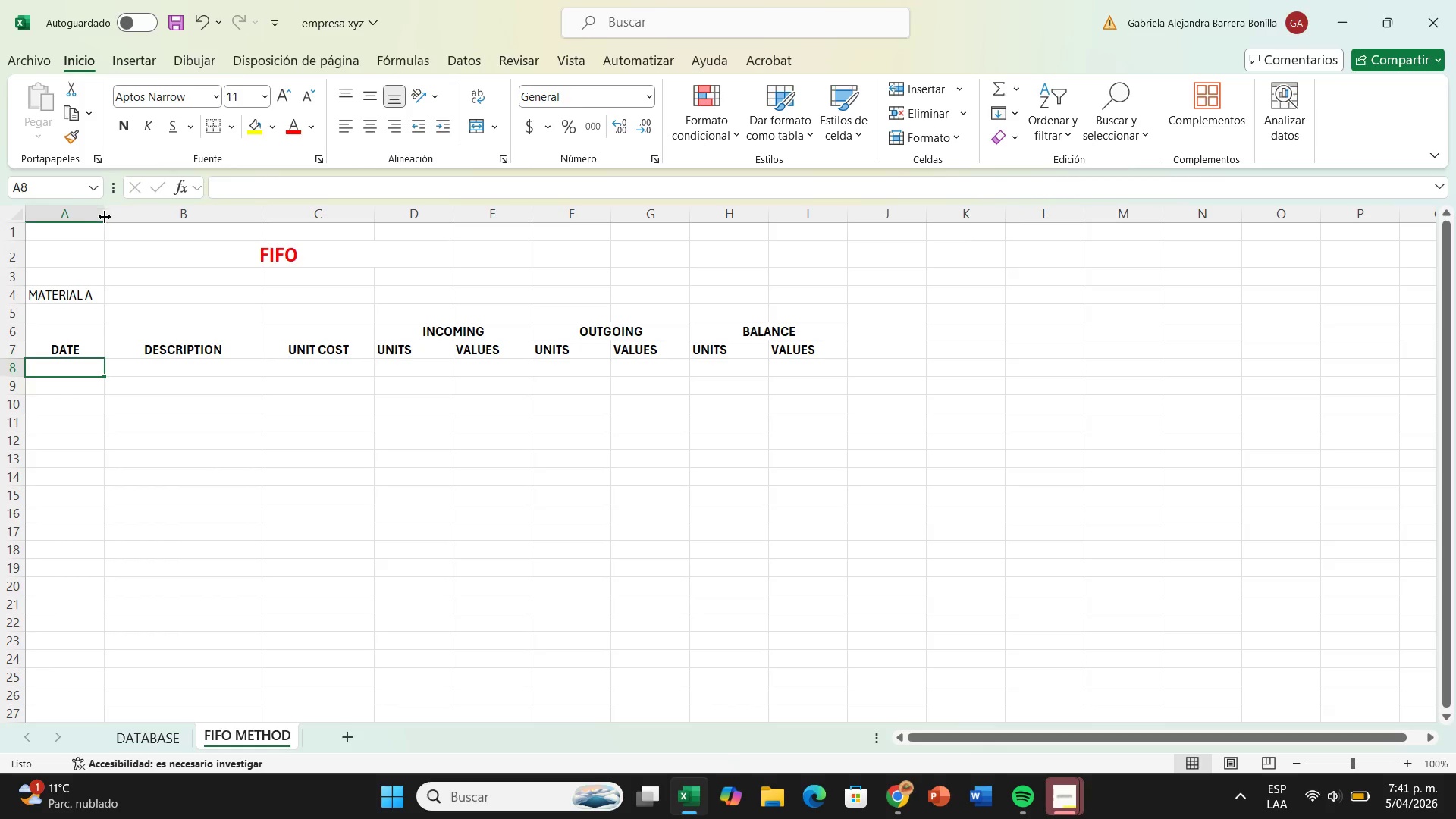 
left_click_drag(start_coordinate=[107, 217], to_coordinate=[130, 218])
 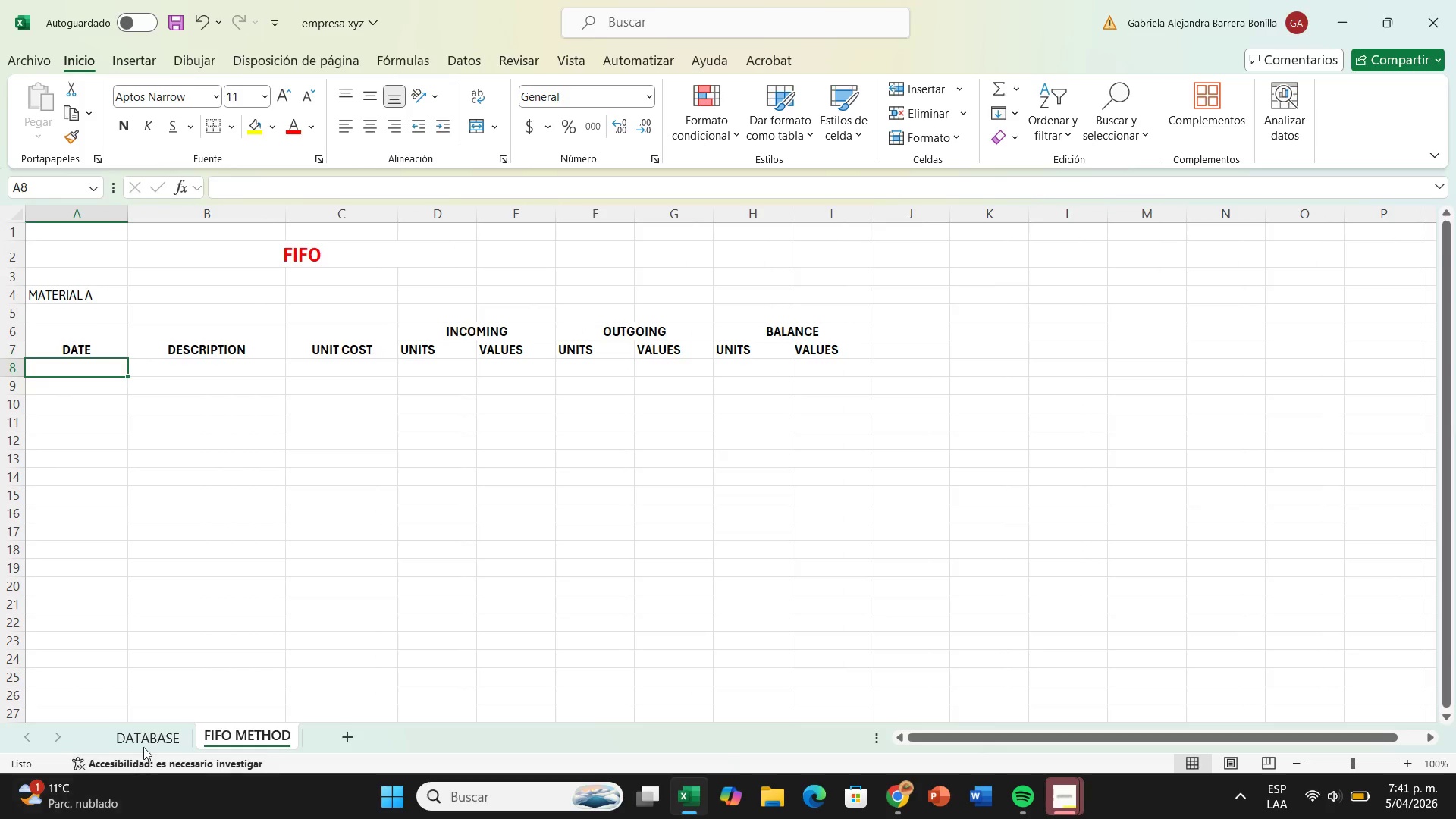 
left_click([147, 739])
 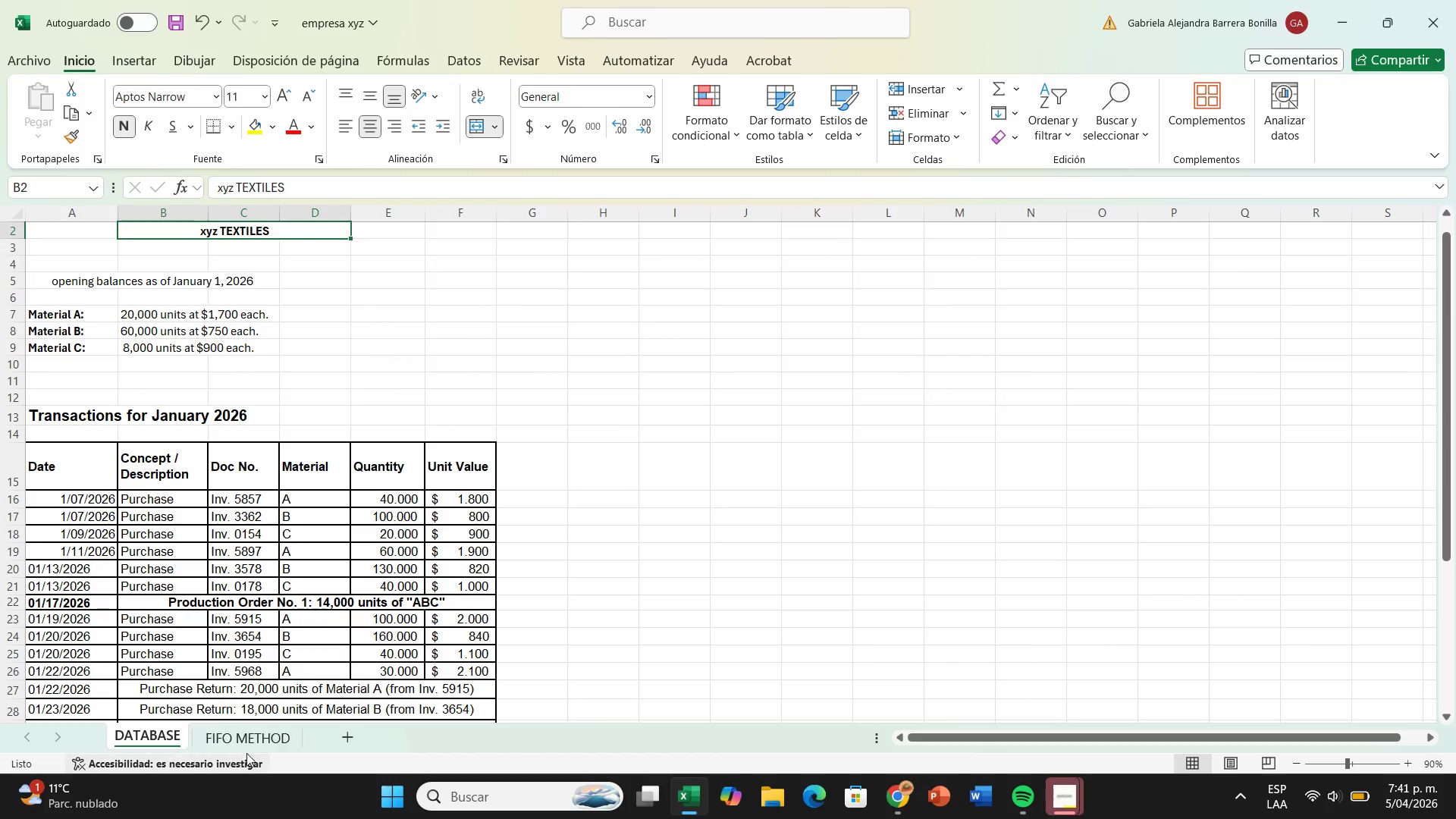 
left_click([250, 741])
 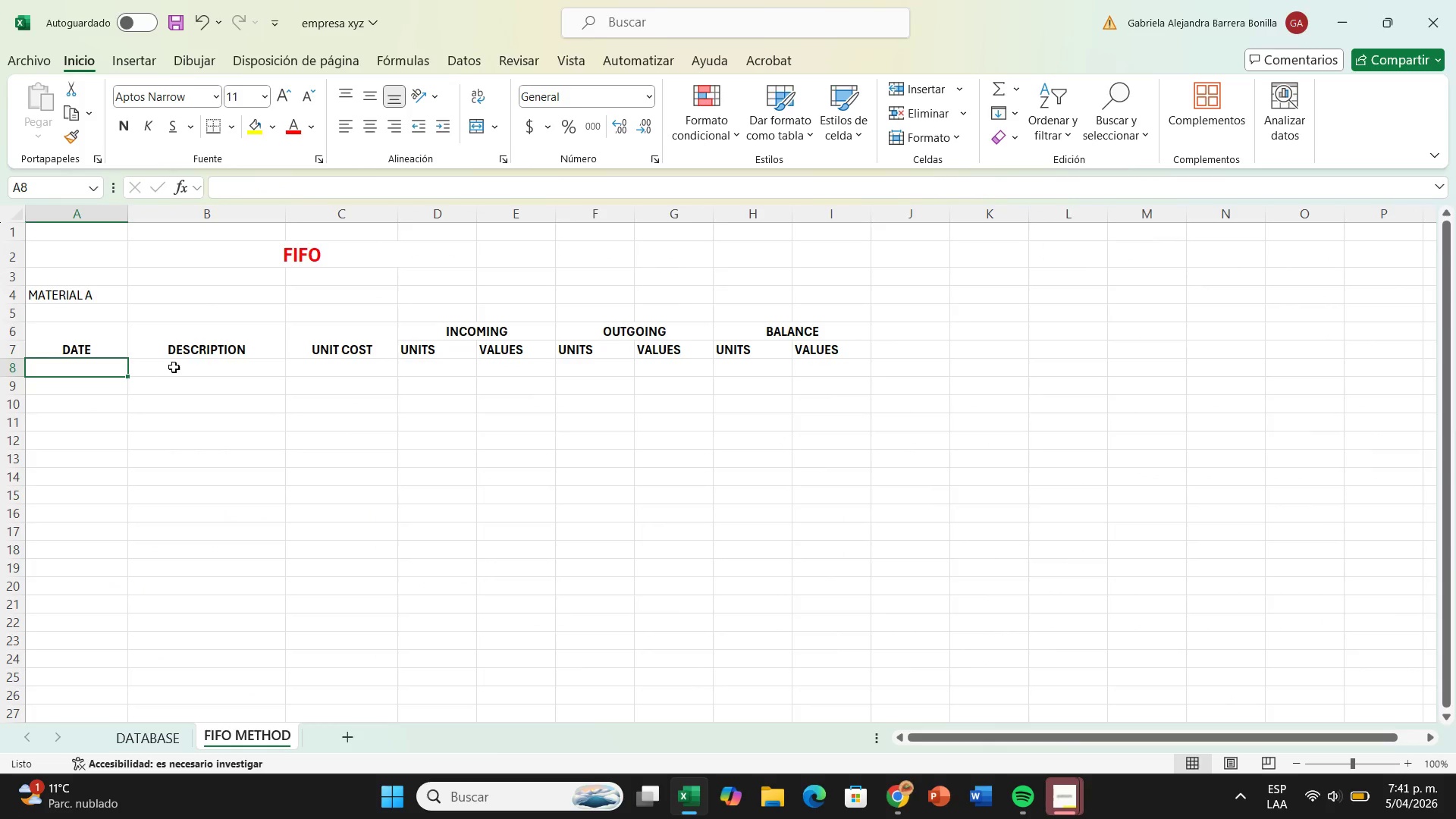 
left_click([174, 367])
 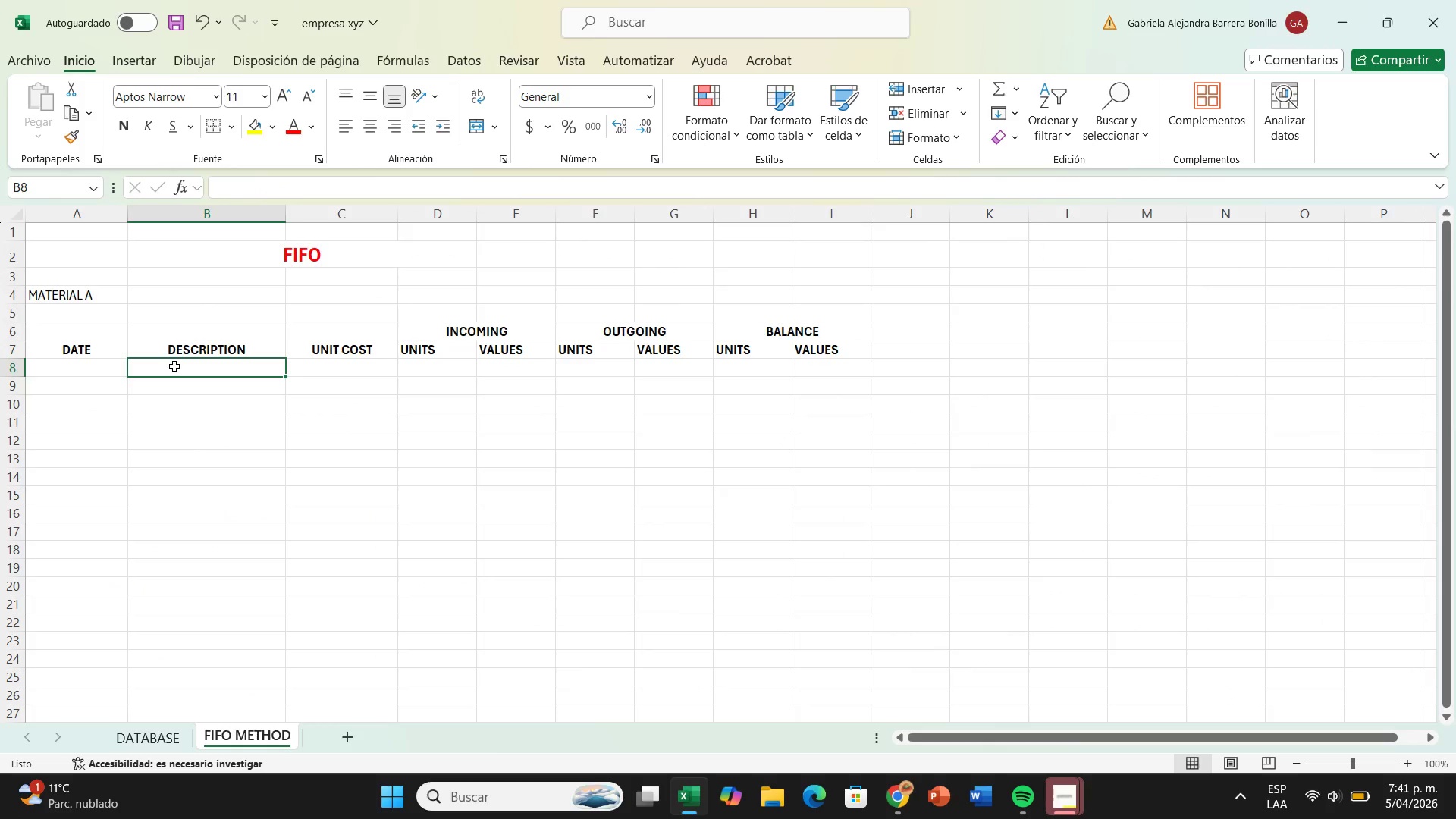 
type(opme)
key(Backspace)
key(Backspace)
type(ening balabc)
key(Backspace)
key(Backspace)
type(nce)
 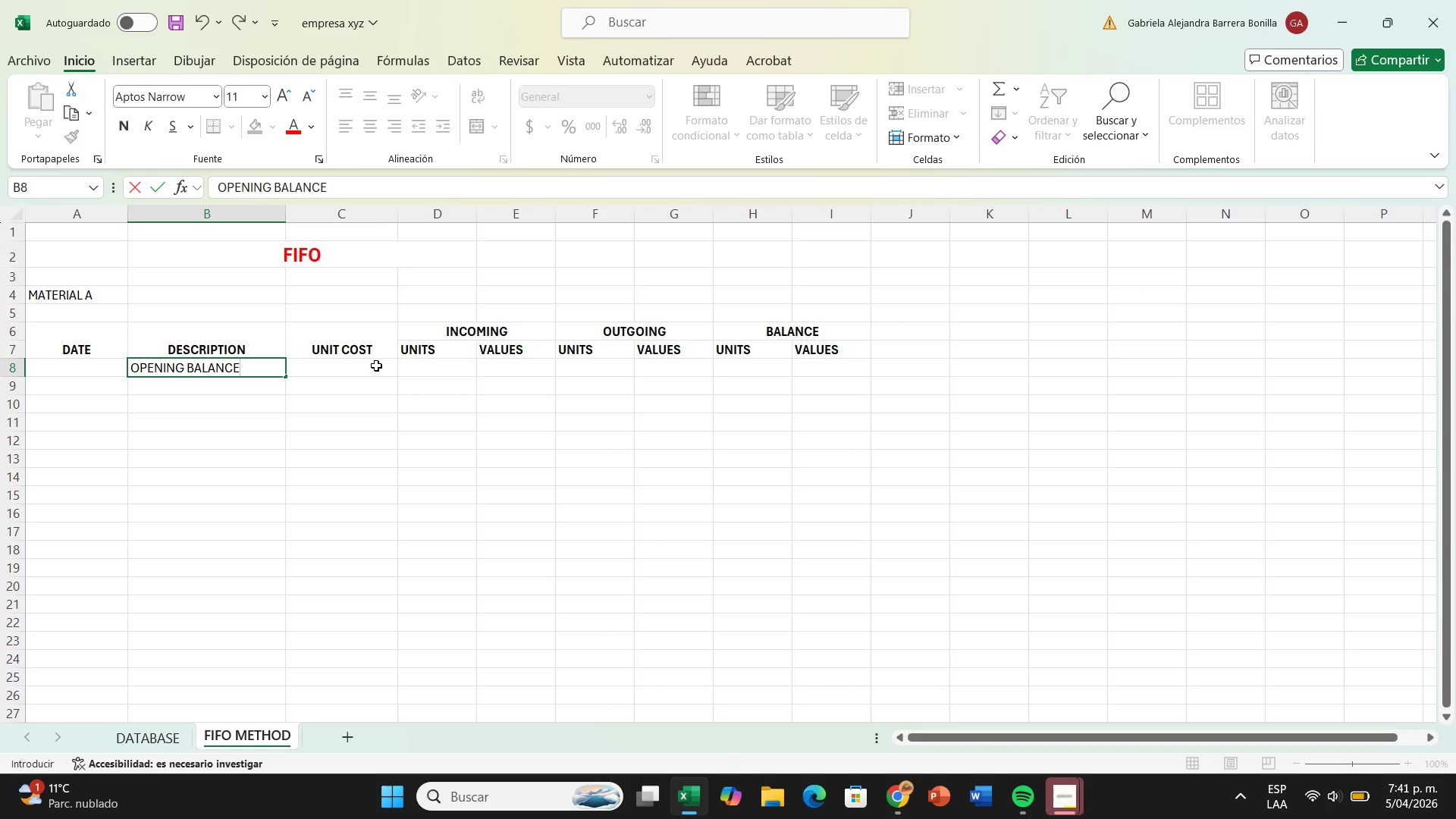 
left_click([376, 366])
 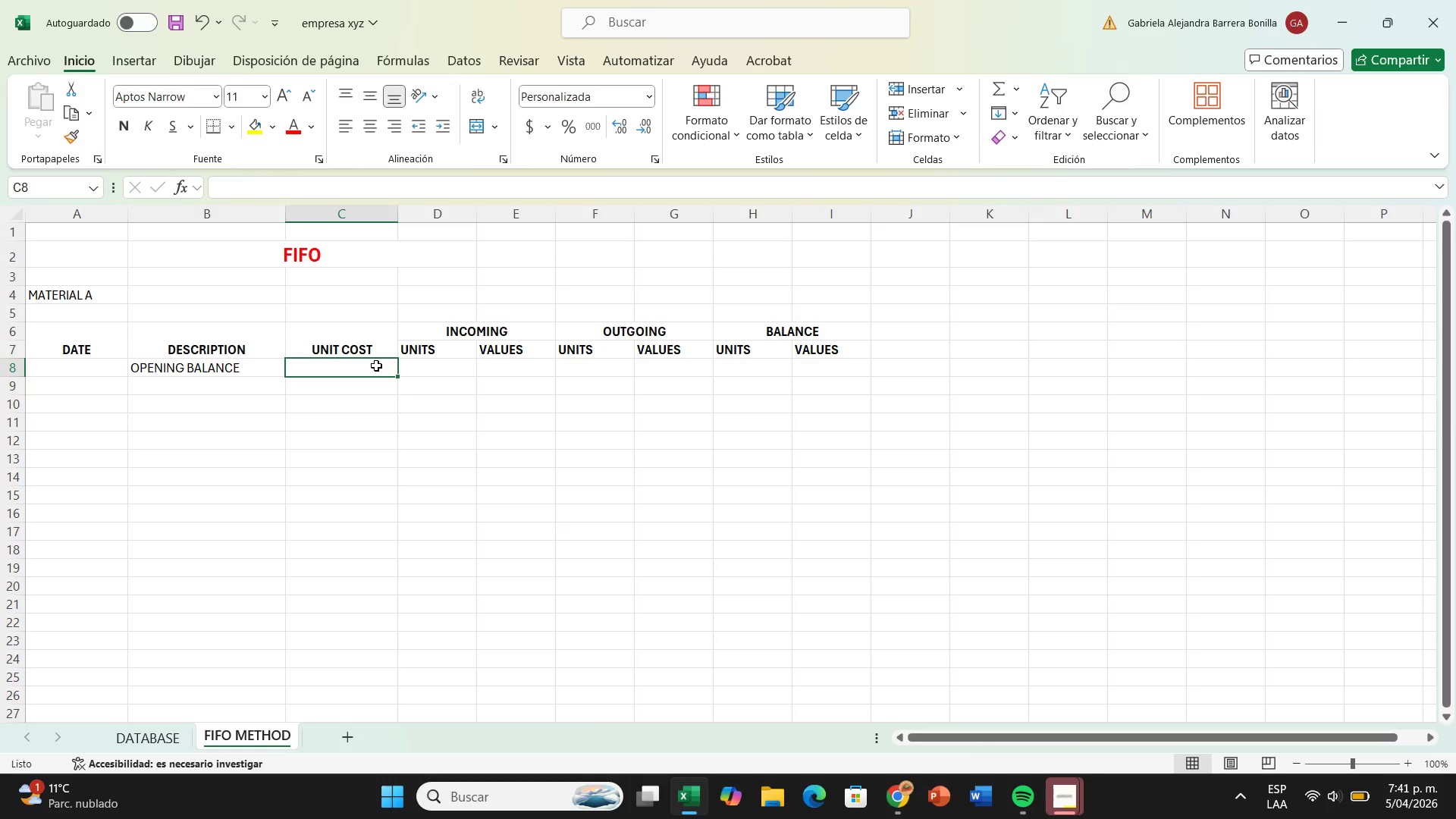 
type(1700)
 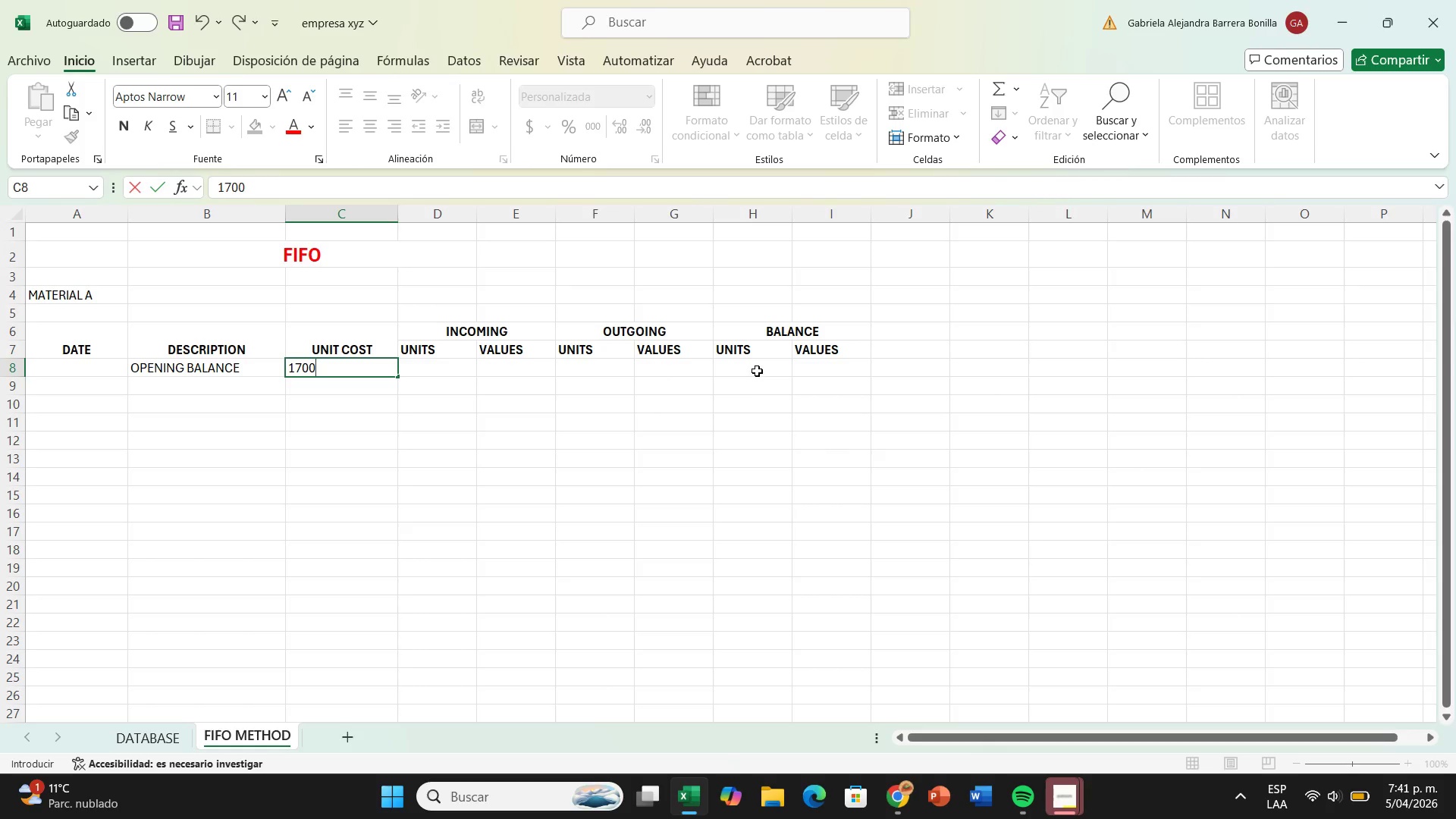 
left_click([757, 371])
 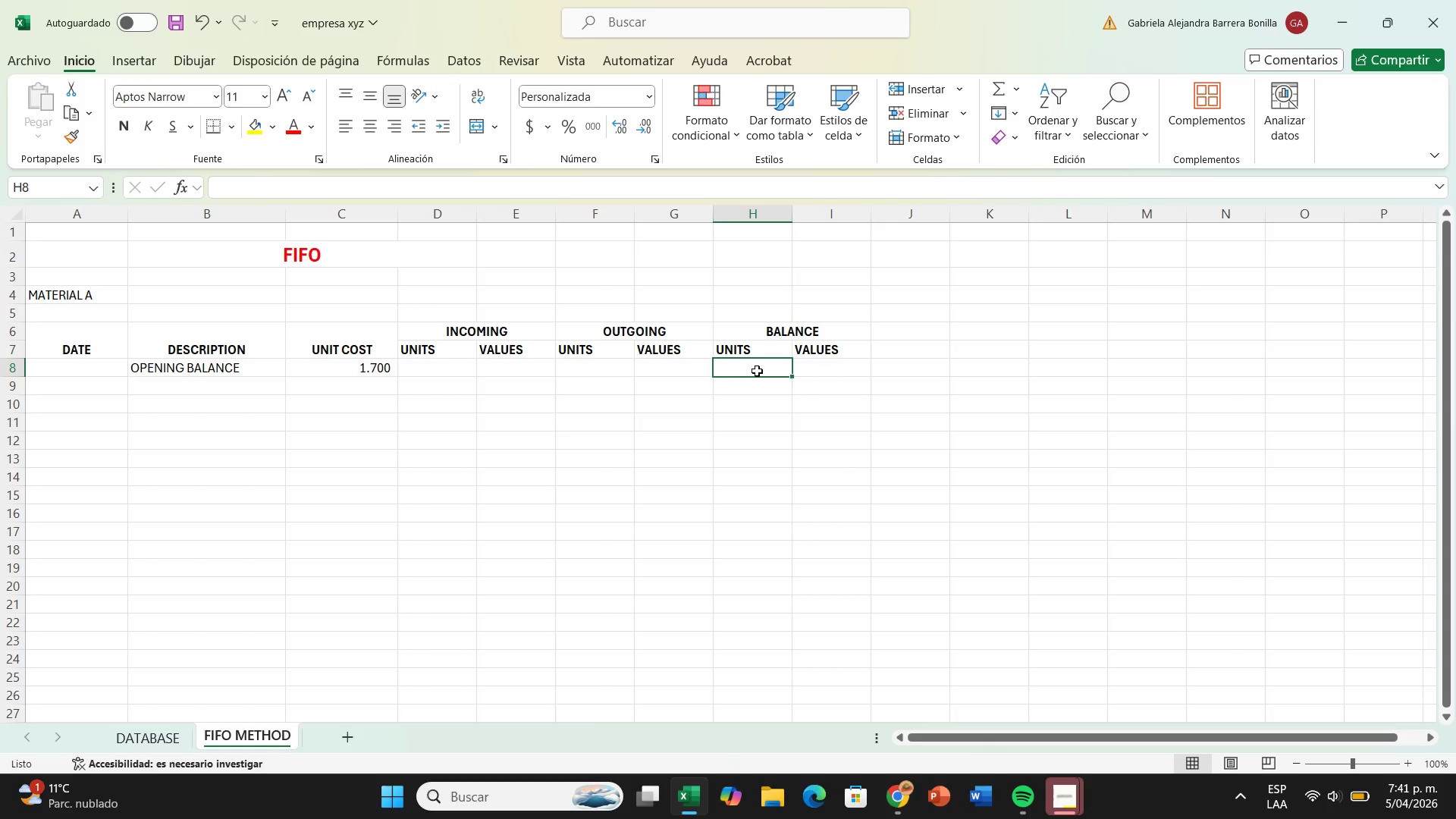 
type(20000)
 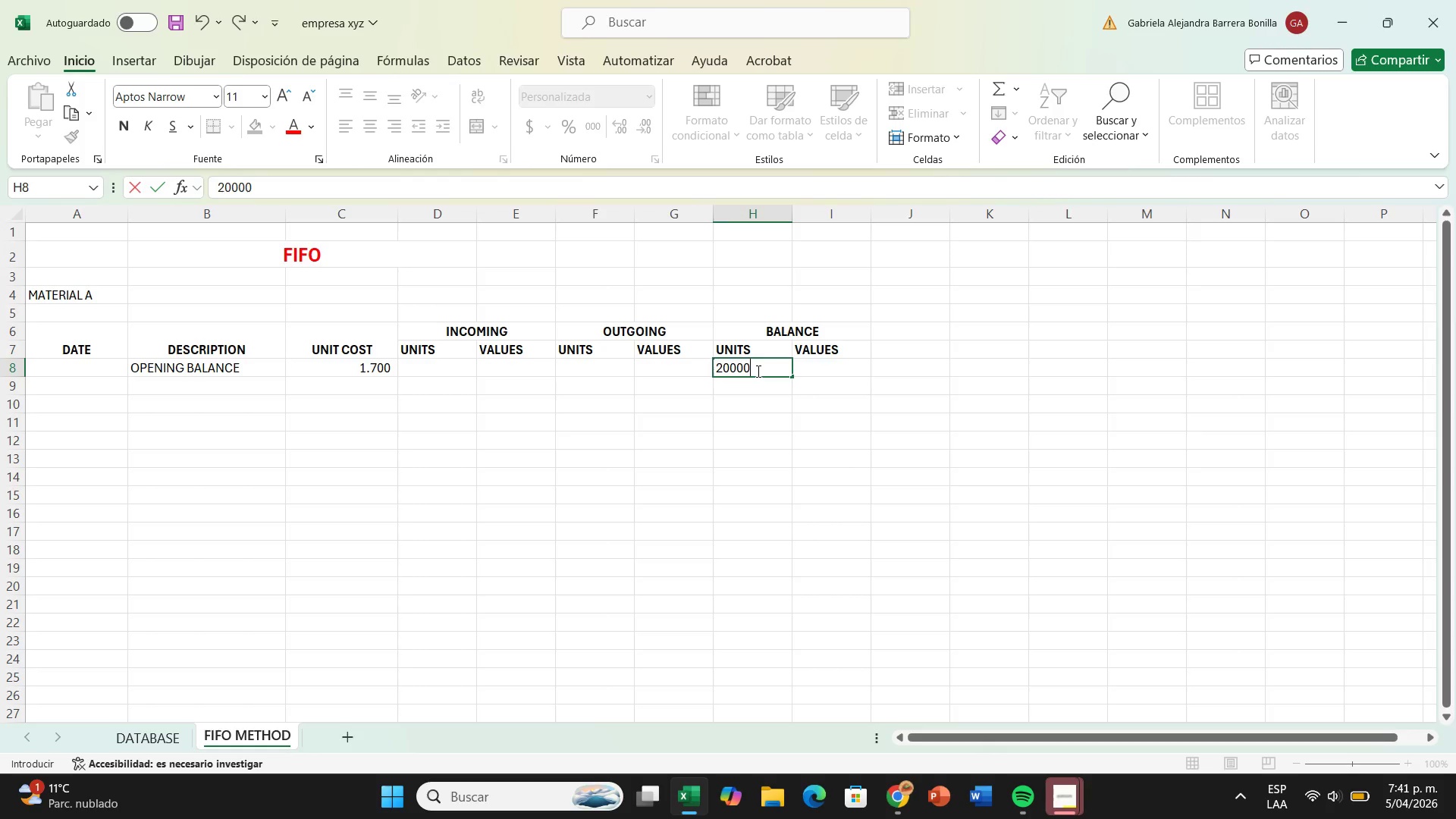 
key(Enter)
 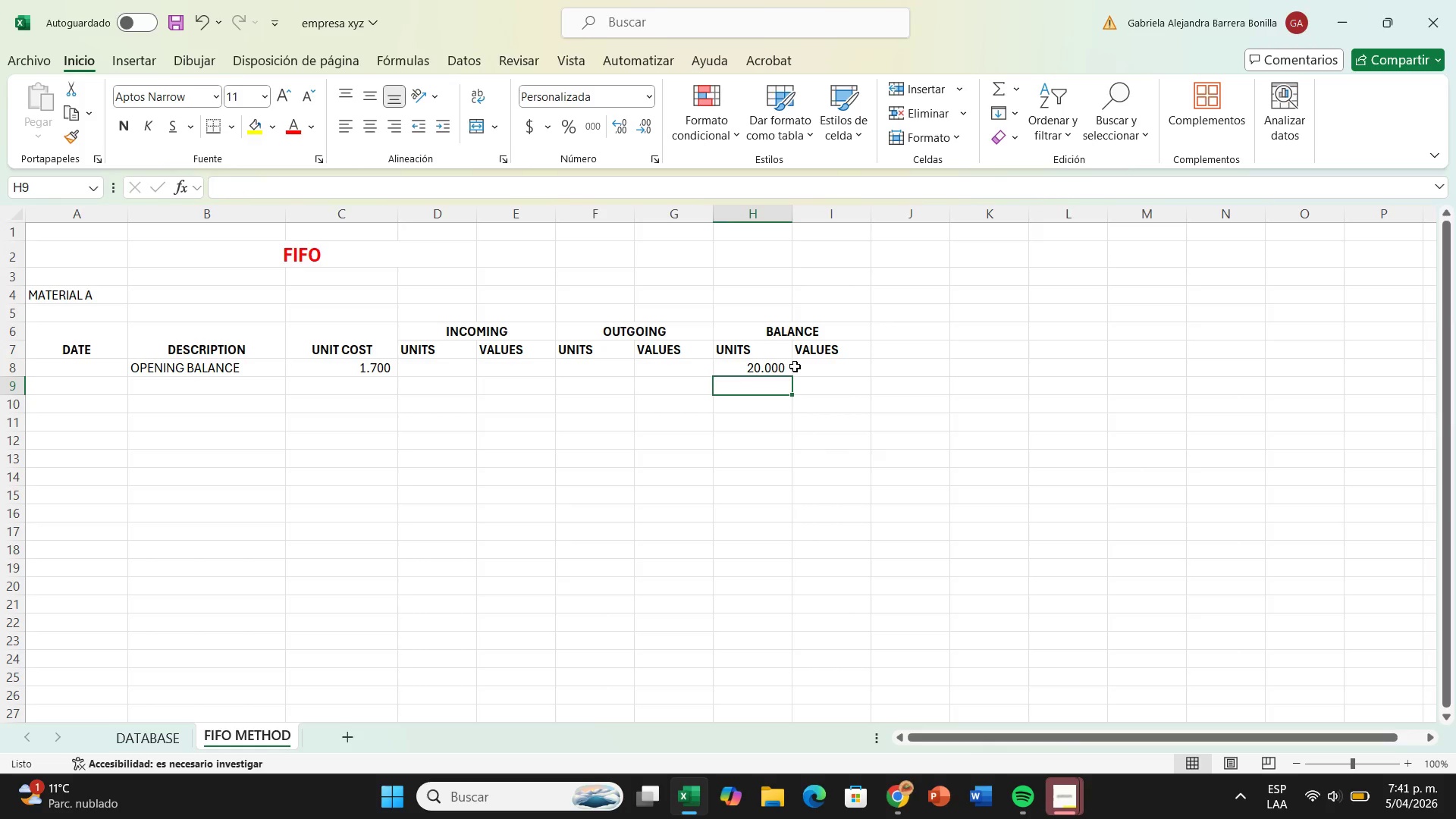 
left_click([803, 366])
 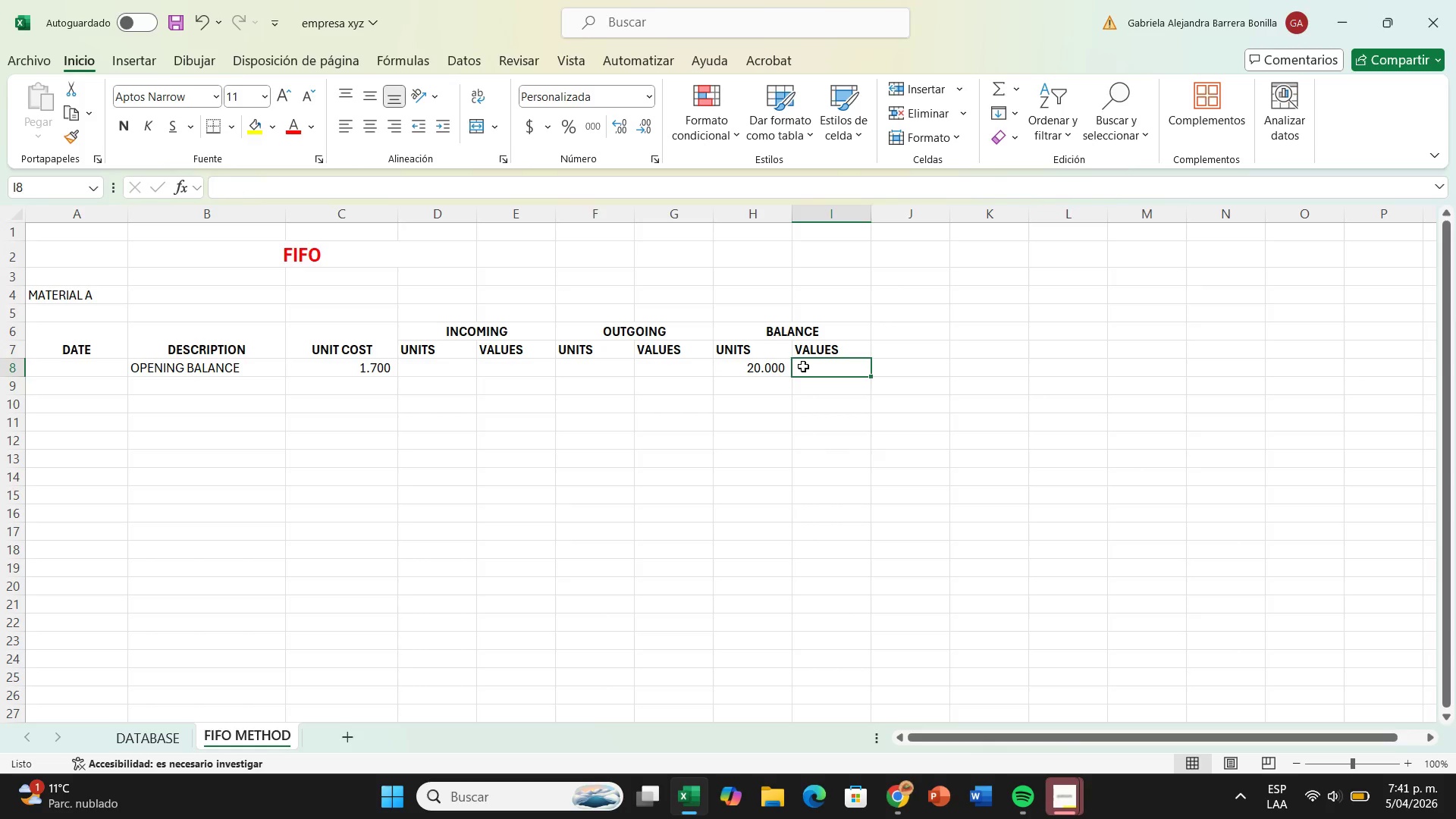 
key(Shift+0)
 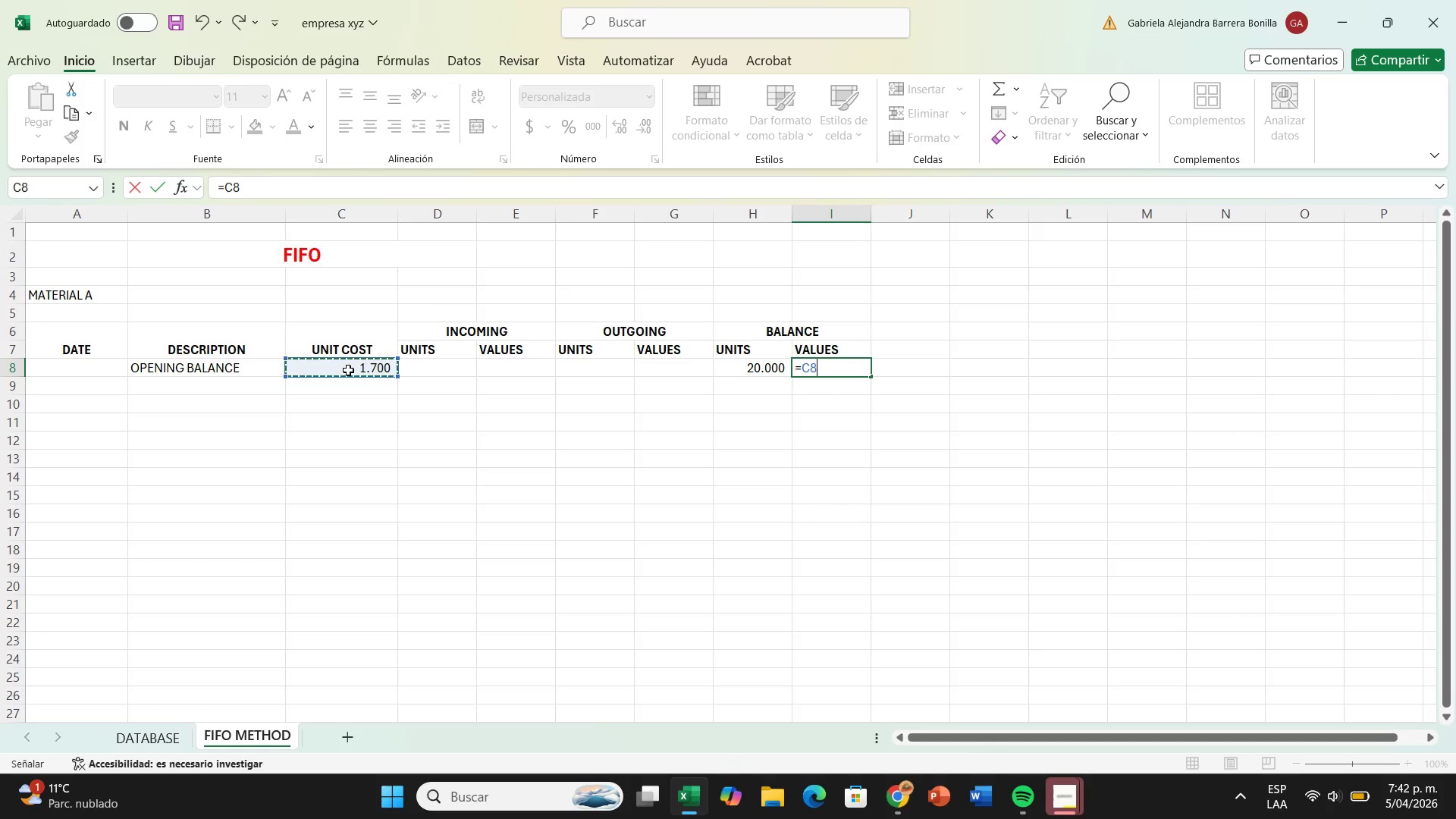 
key(Shift+Equal)
 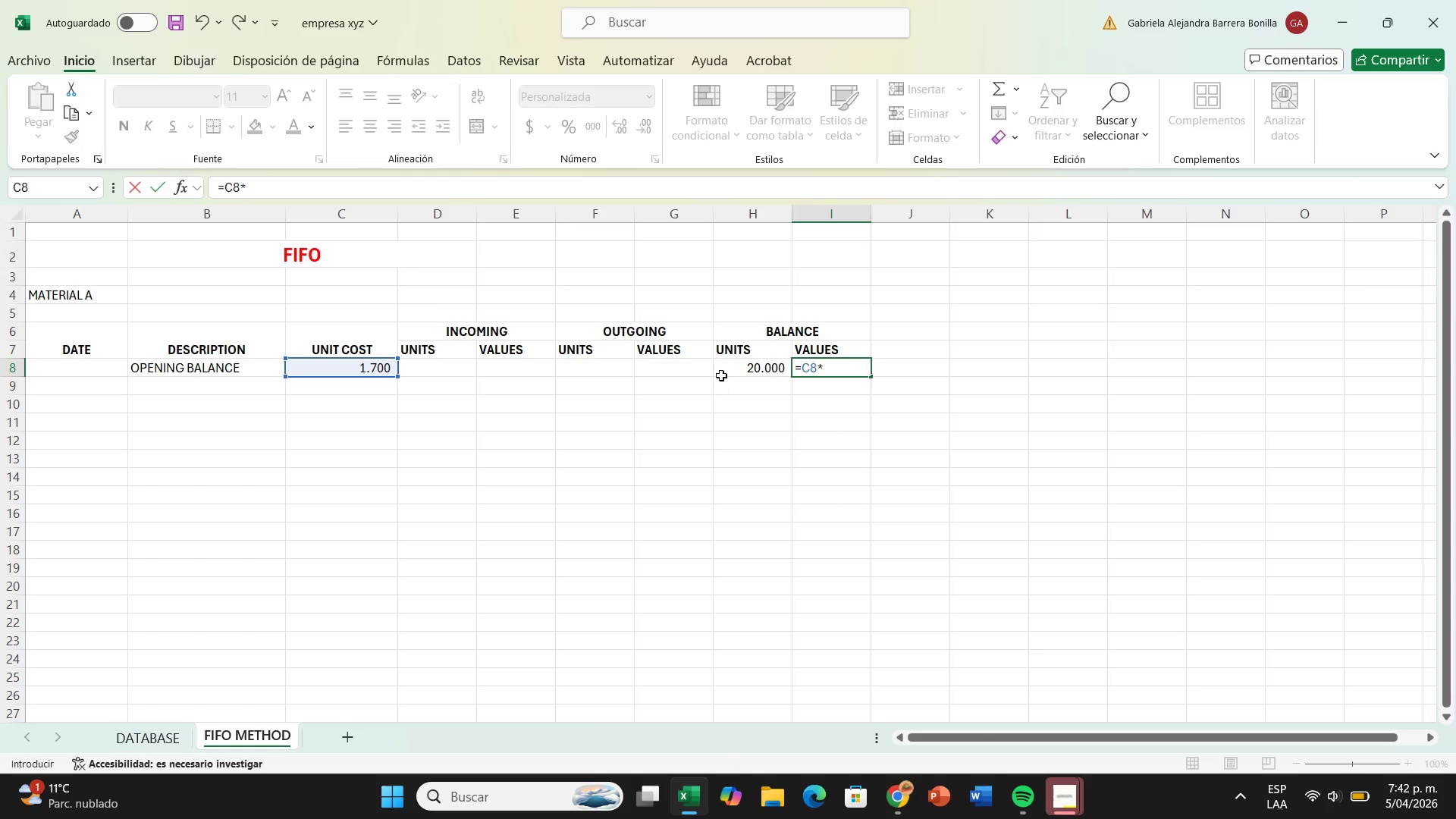 
left_click([740, 363])
 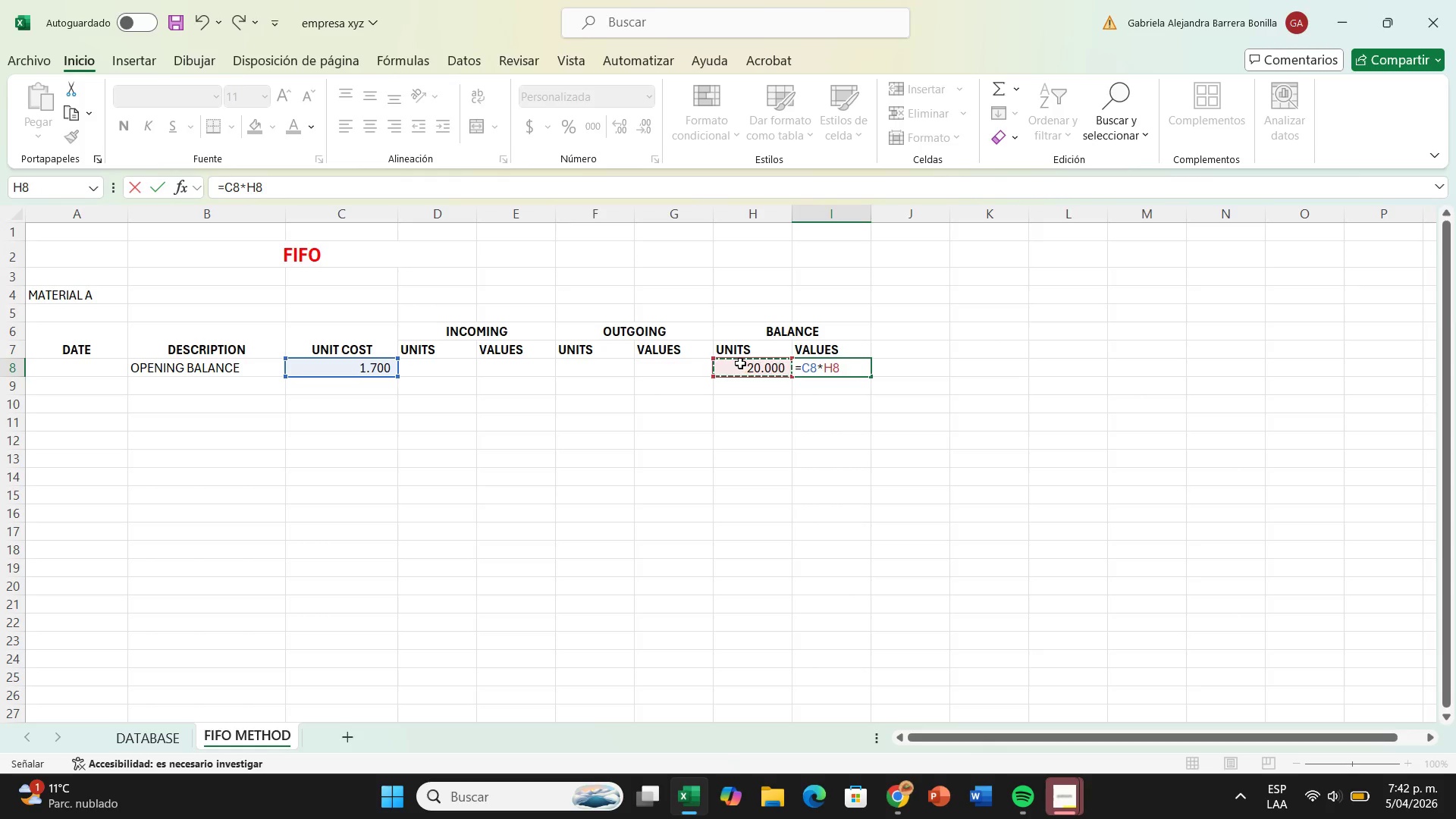 
key(Enter)
 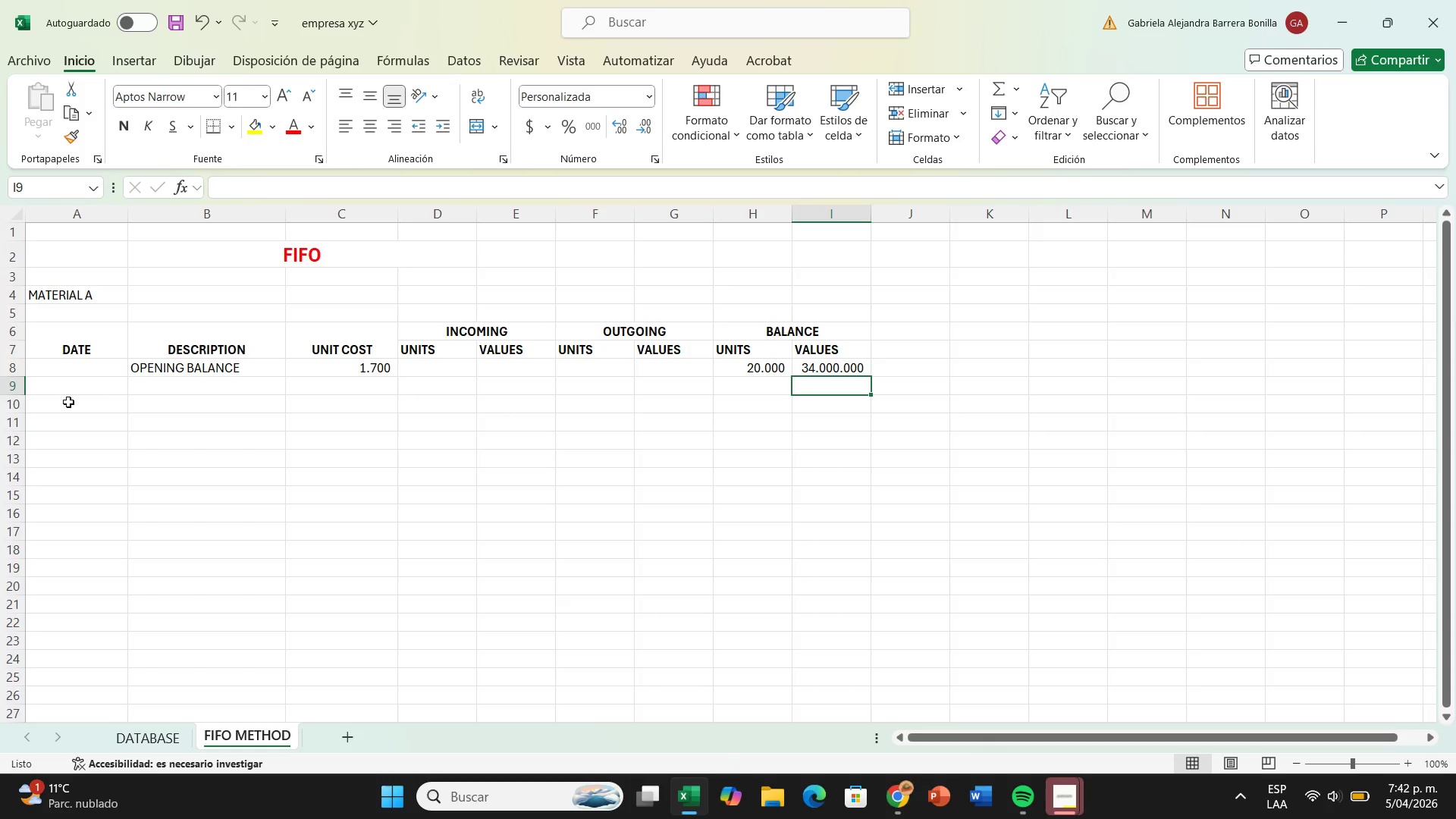 
left_click([109, 381])
 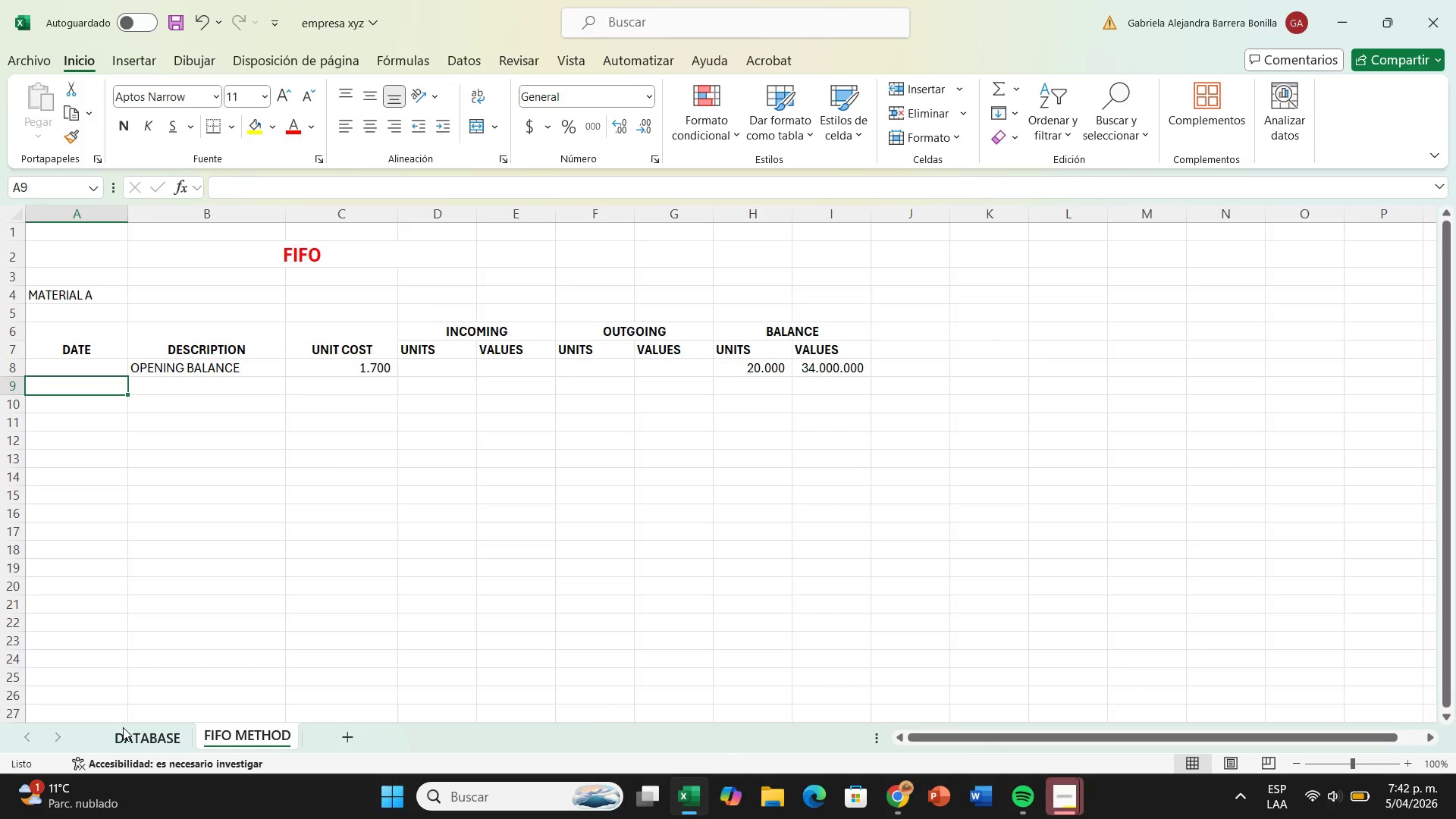 
left_click([125, 728])
 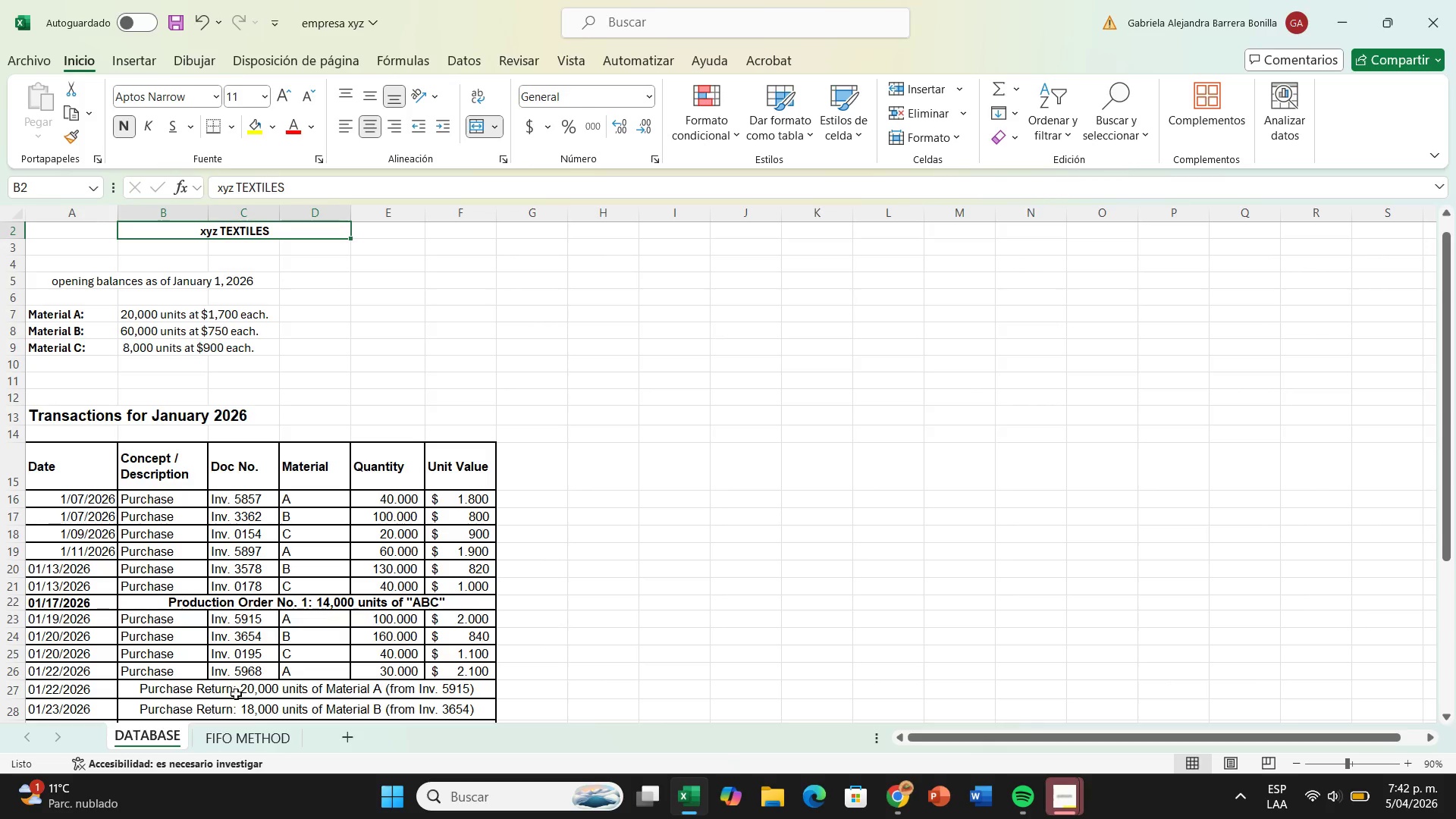 
left_click([249, 730])
 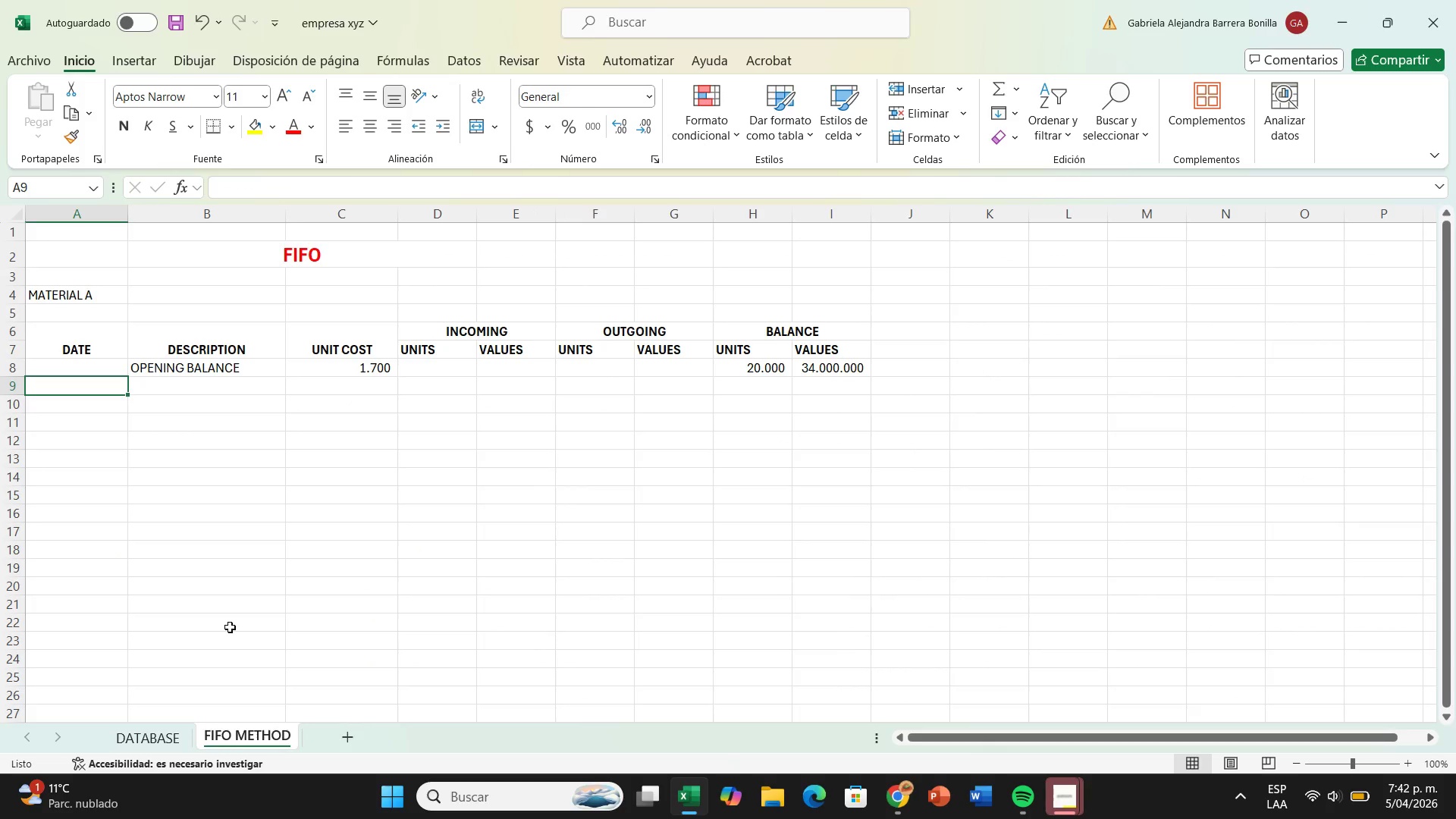 
type(1&07&2026)
 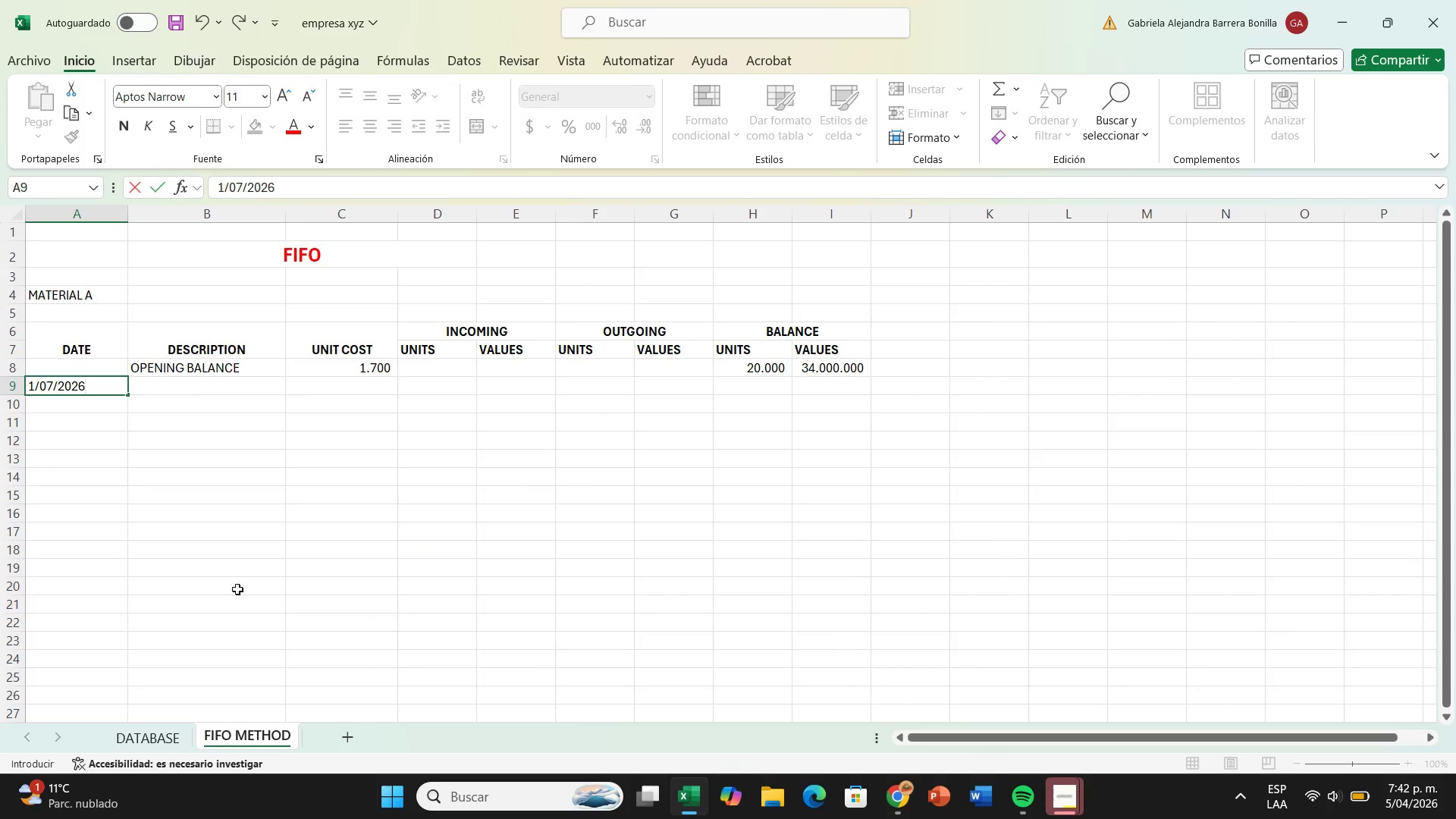 
left_click([241, 391])
 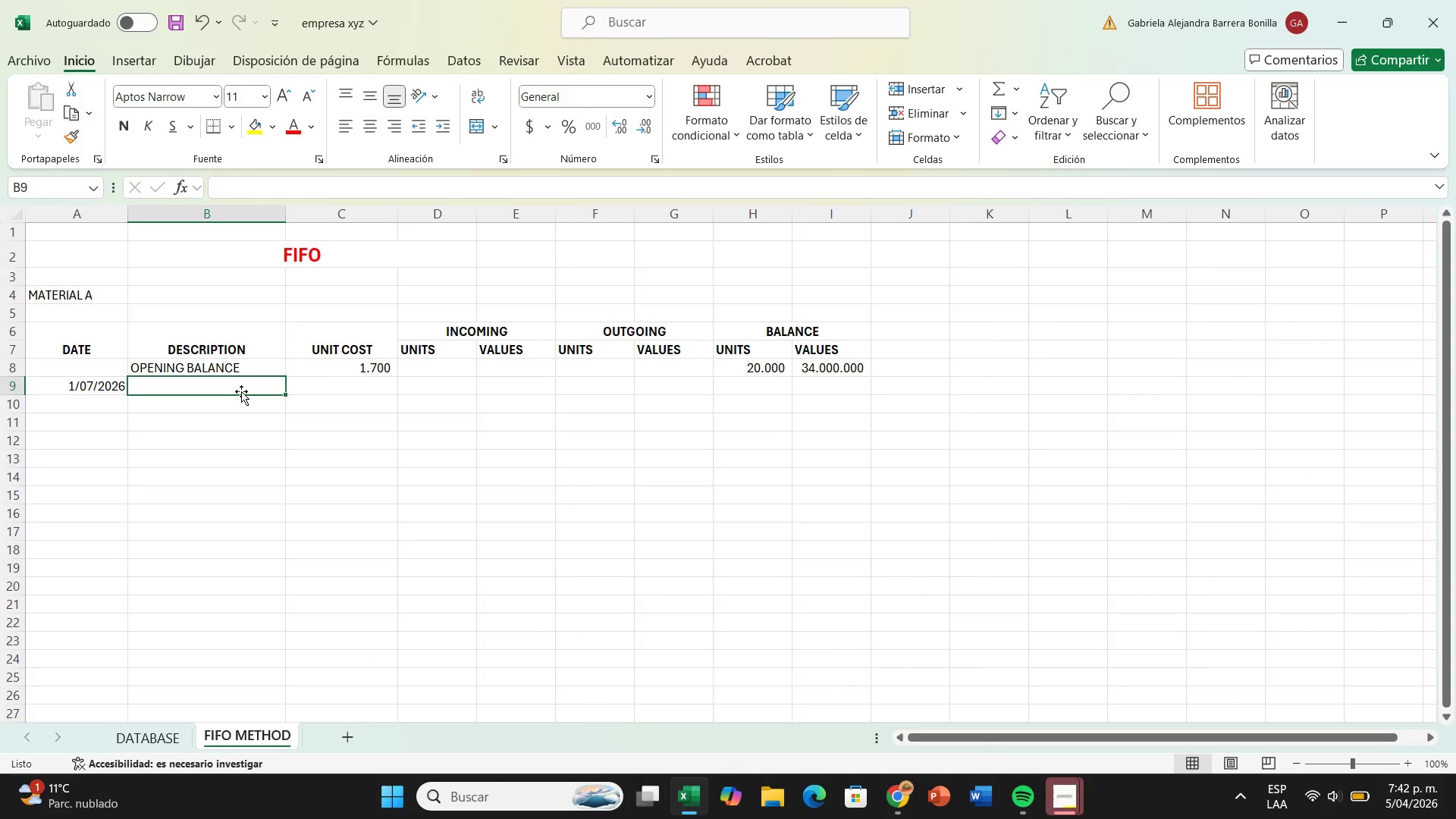 
type(purchase per invoice no.5857)
 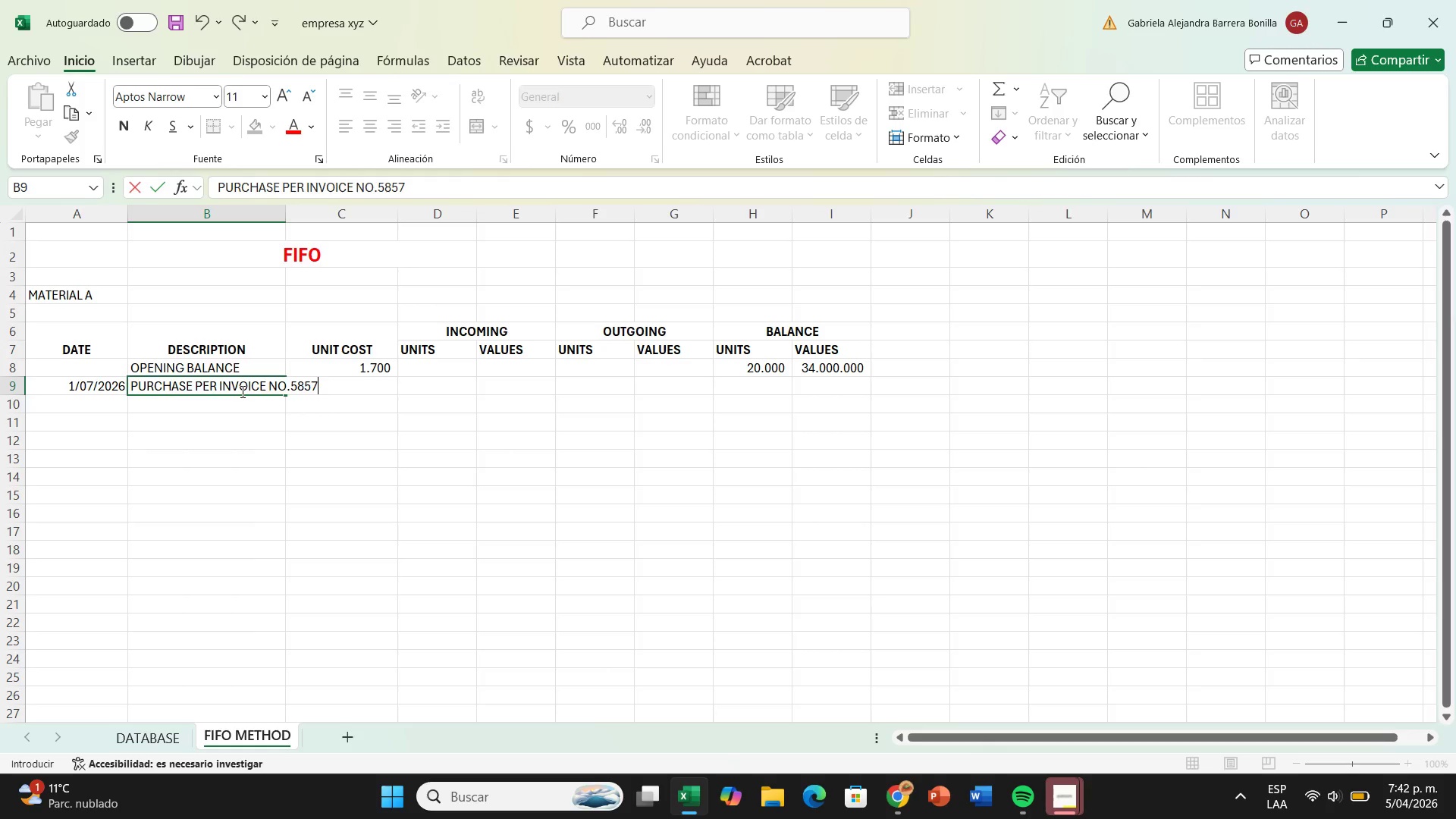 
key(Enter)
 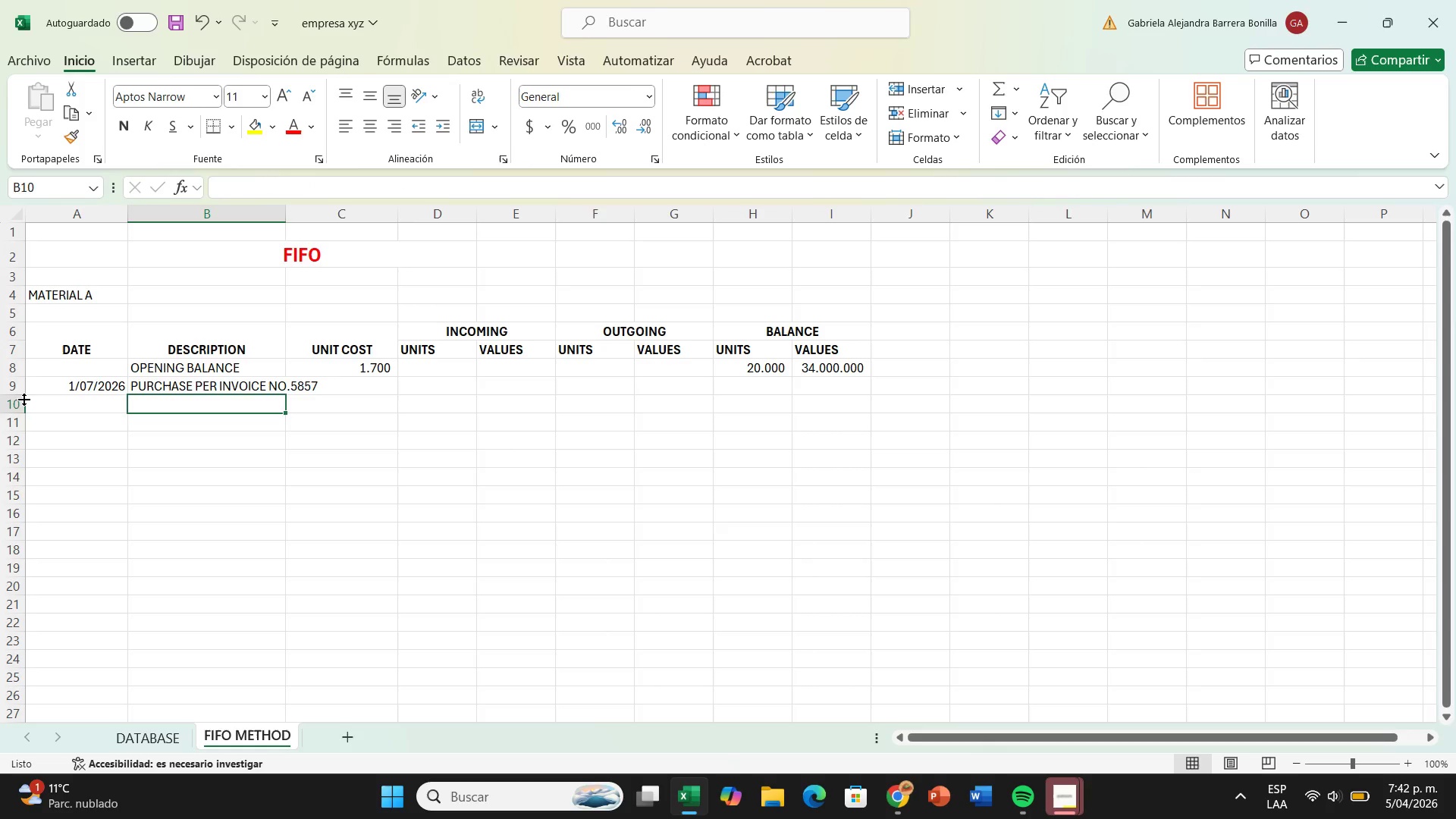 
left_click_drag(start_coordinate=[15, 391], to_coordinate=[15, 403])
 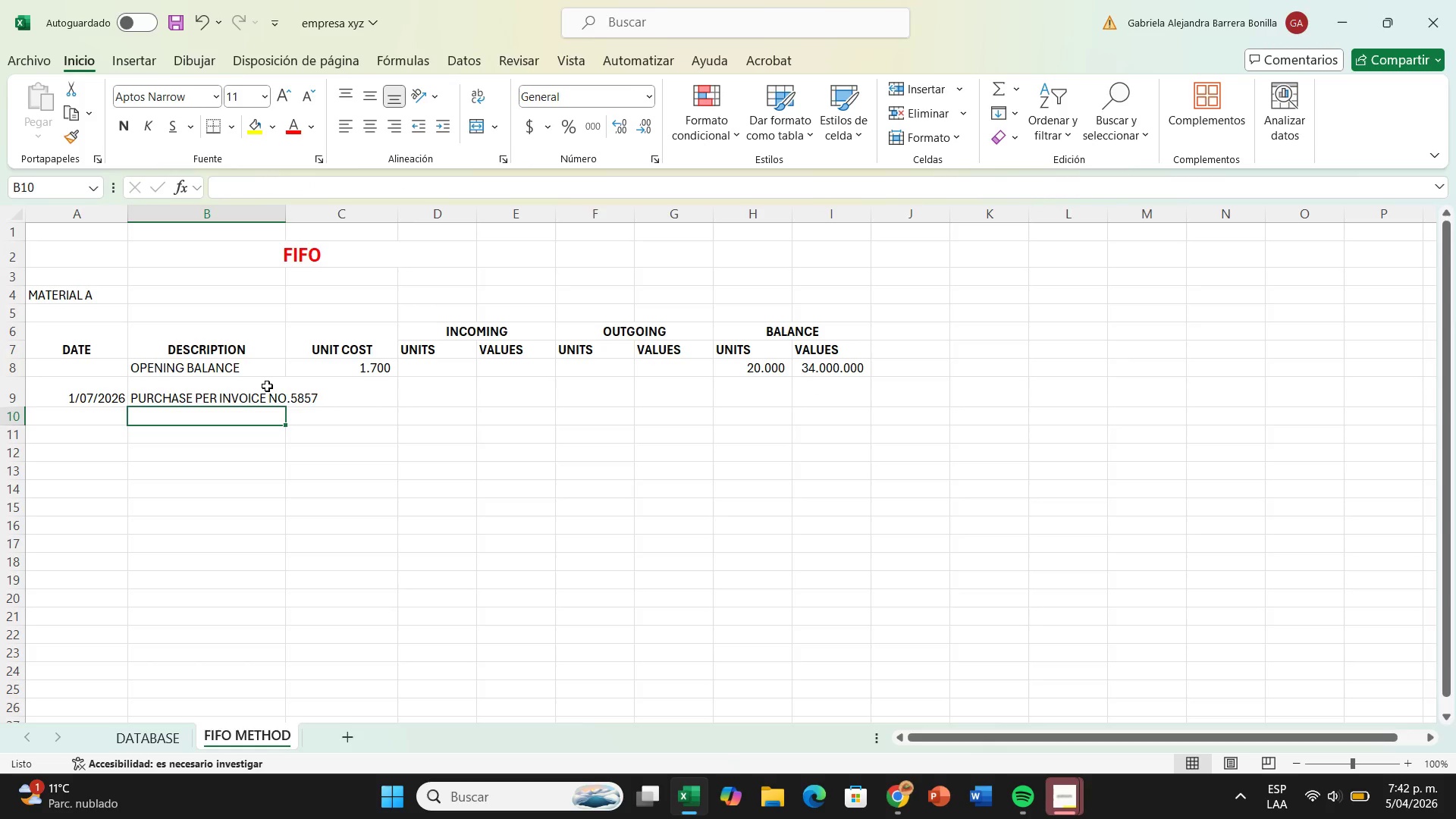 
left_click_drag(start_coordinate=[285, 213], to_coordinate=[326, 216])
 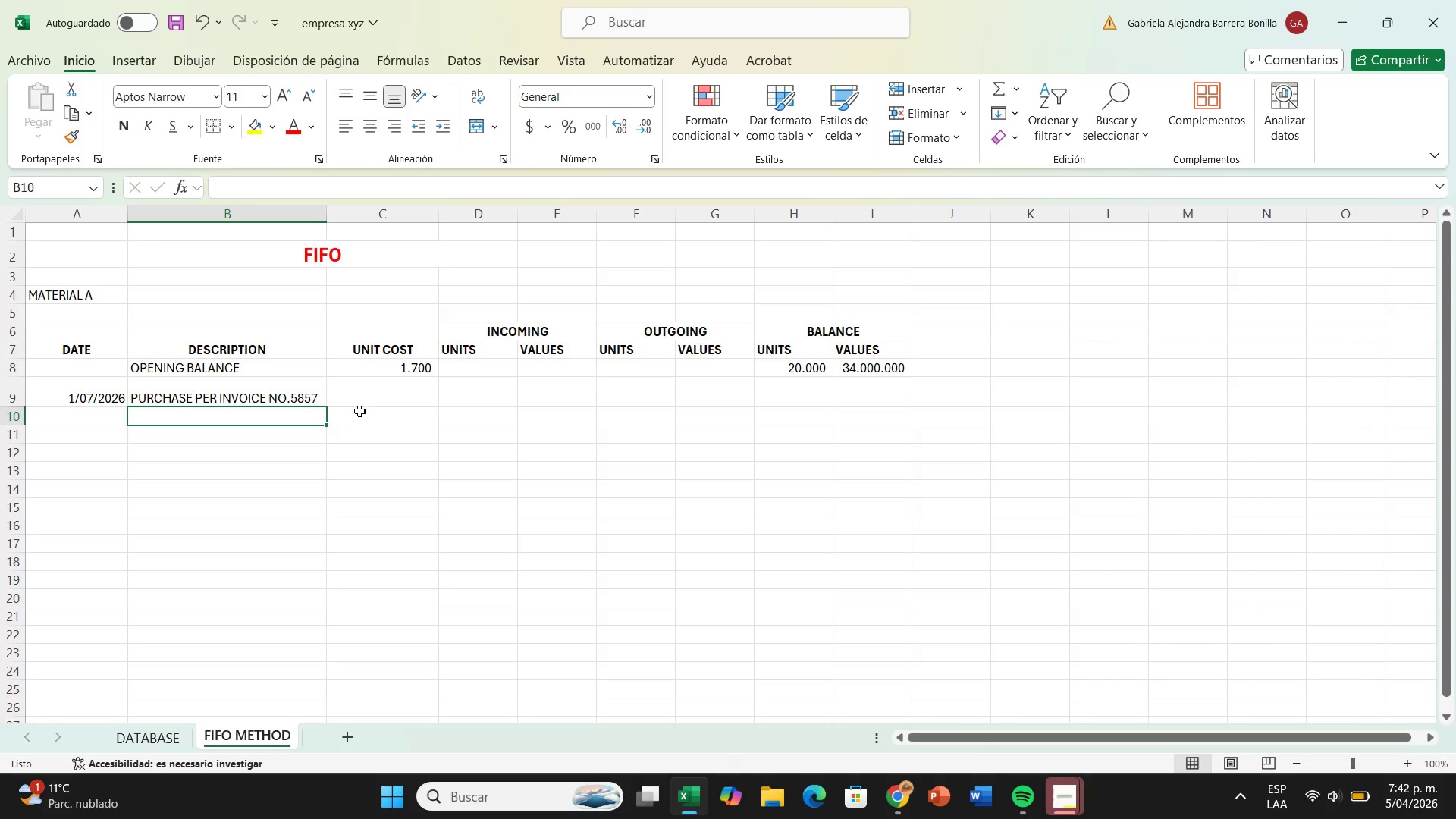 
left_click([362, 398])
 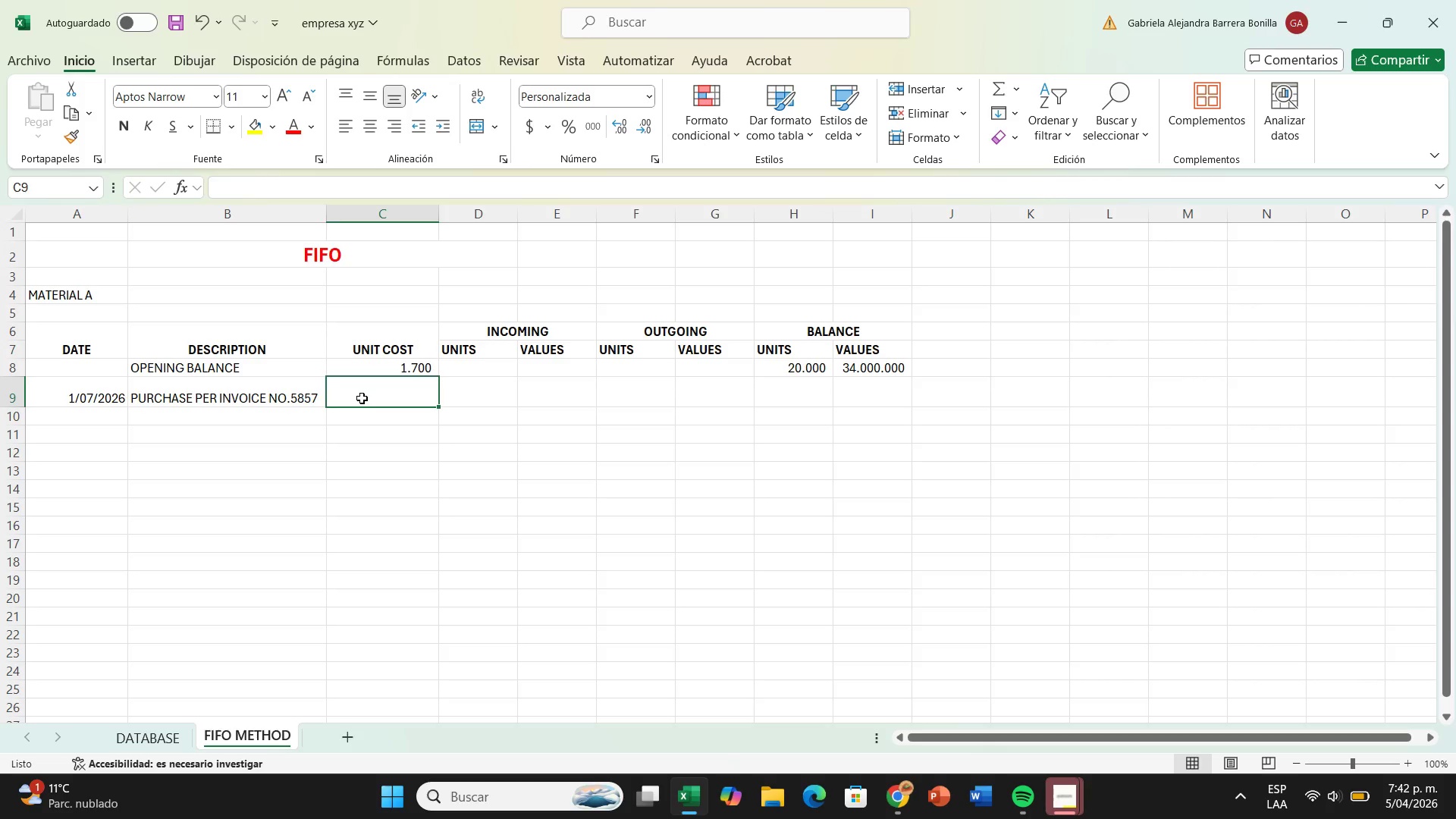 
type(1800)
 